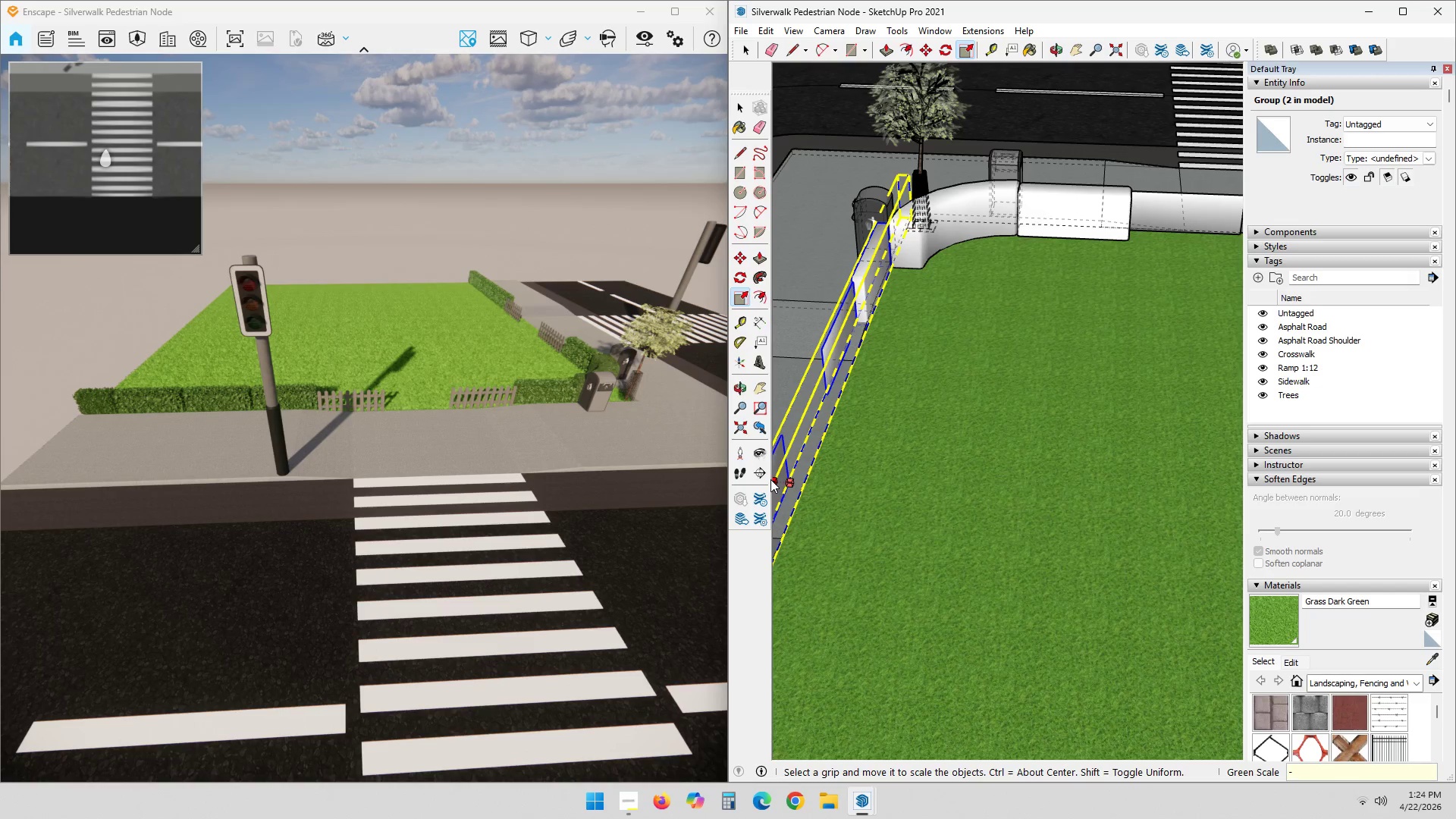 
key(Numpad1)
 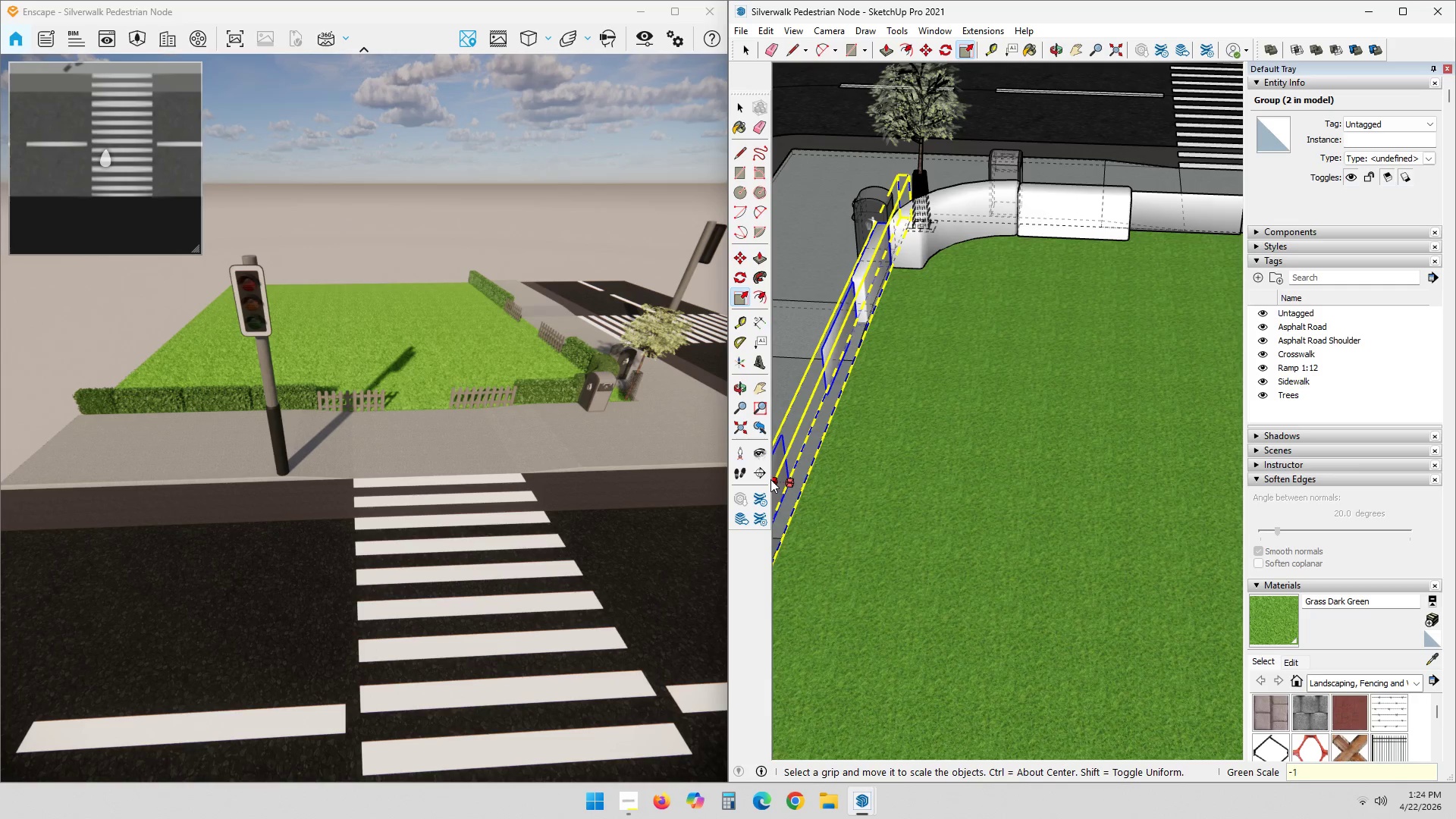 
key(NumpadEnter)
 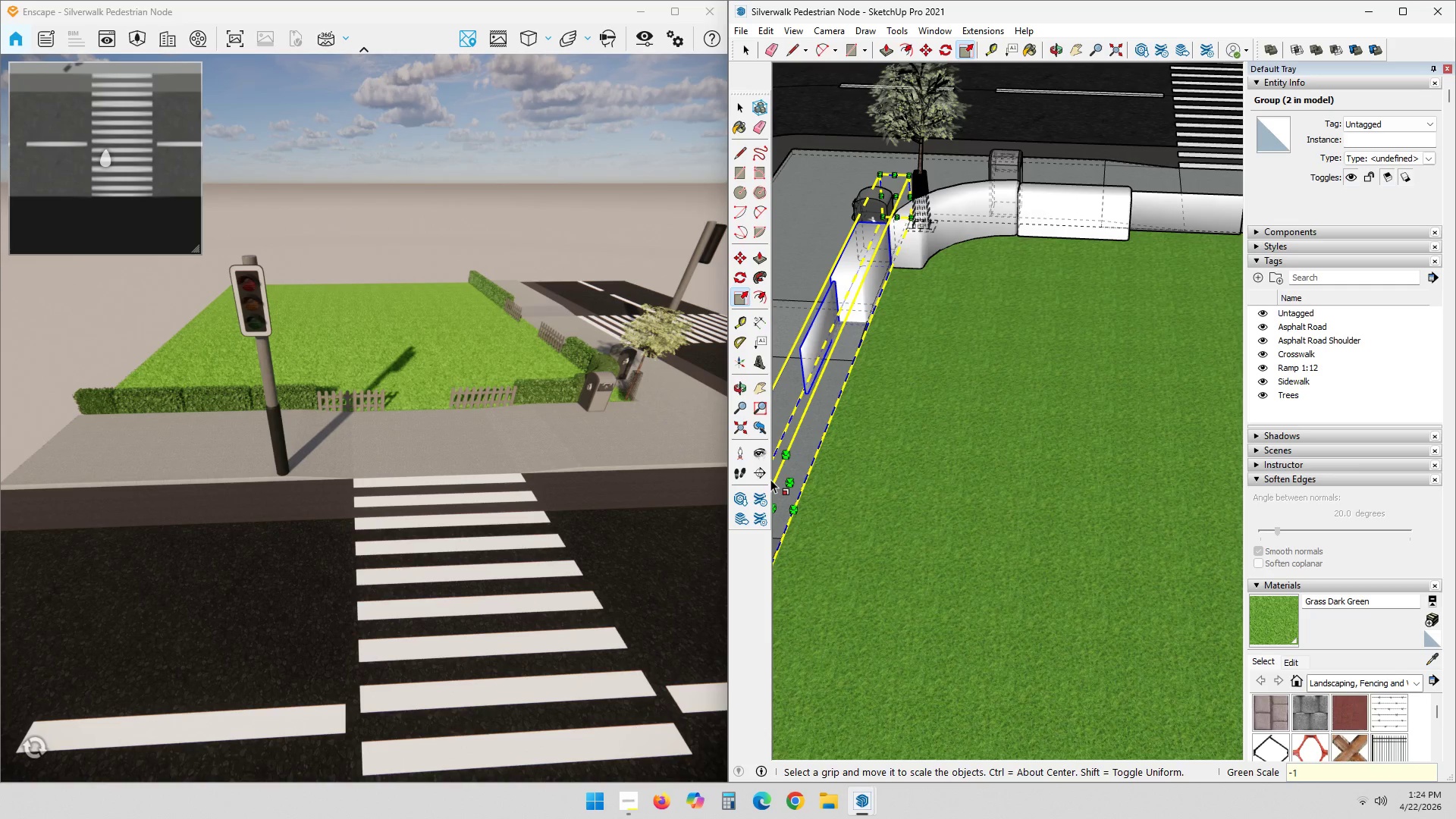 
scroll: coordinate [1021, 670], scroll_direction: down, amount: 9.0
 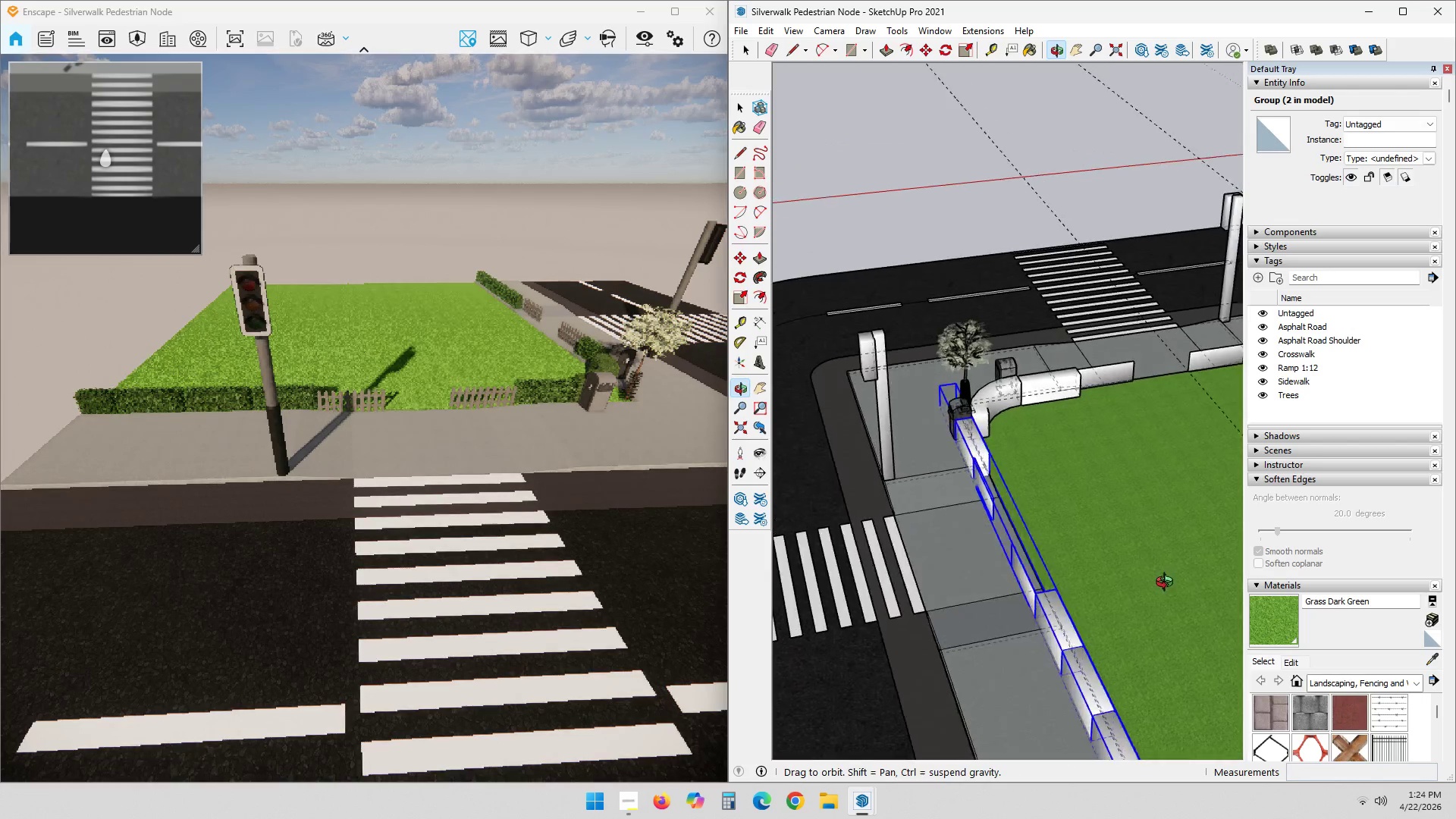 
scroll: coordinate [952, 431], scroll_direction: up, amount: 9.0
 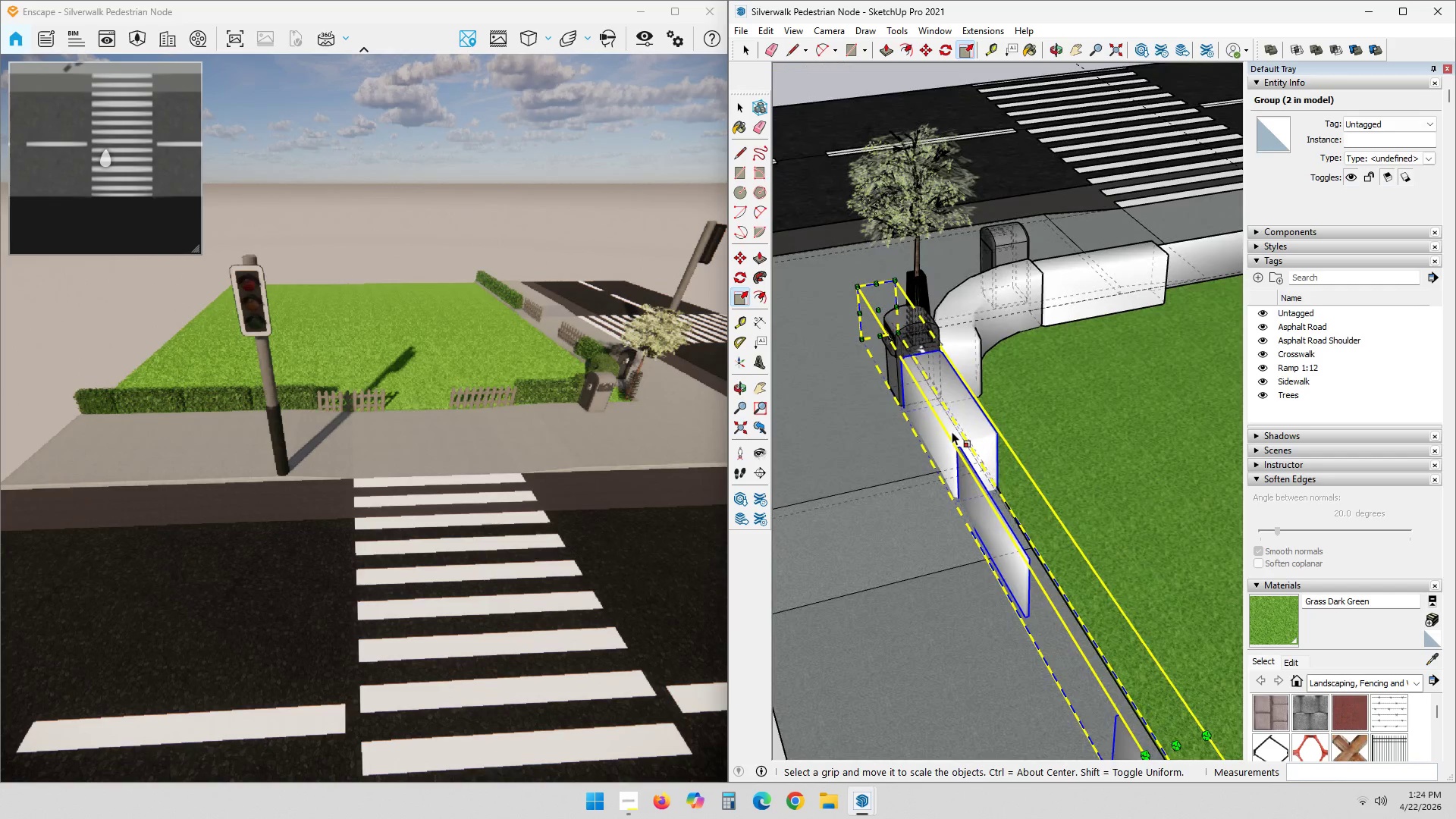 
key(M)
 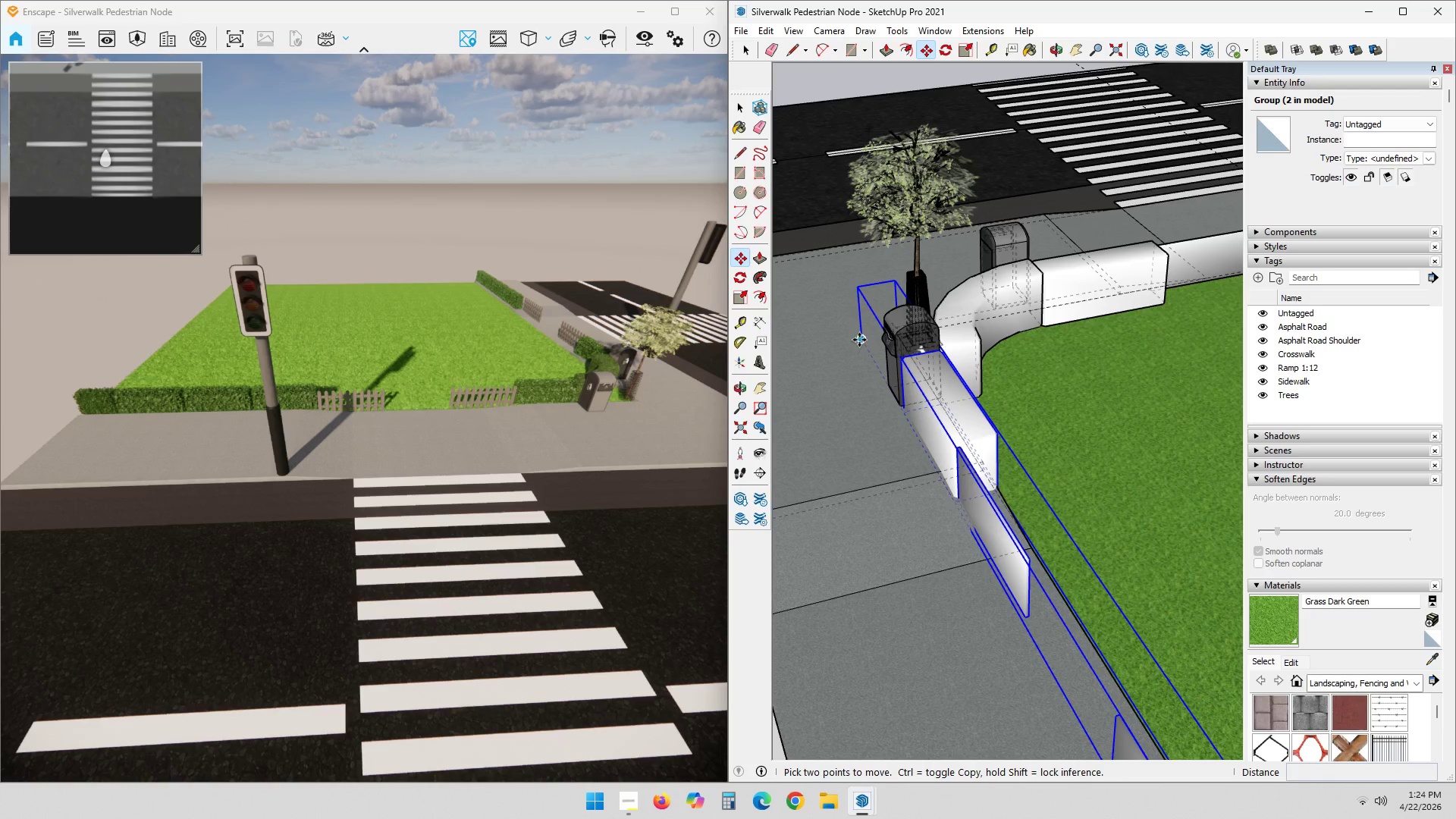 
left_click_drag(start_coordinate=[861, 338], to_coordinate=[868, 341])
 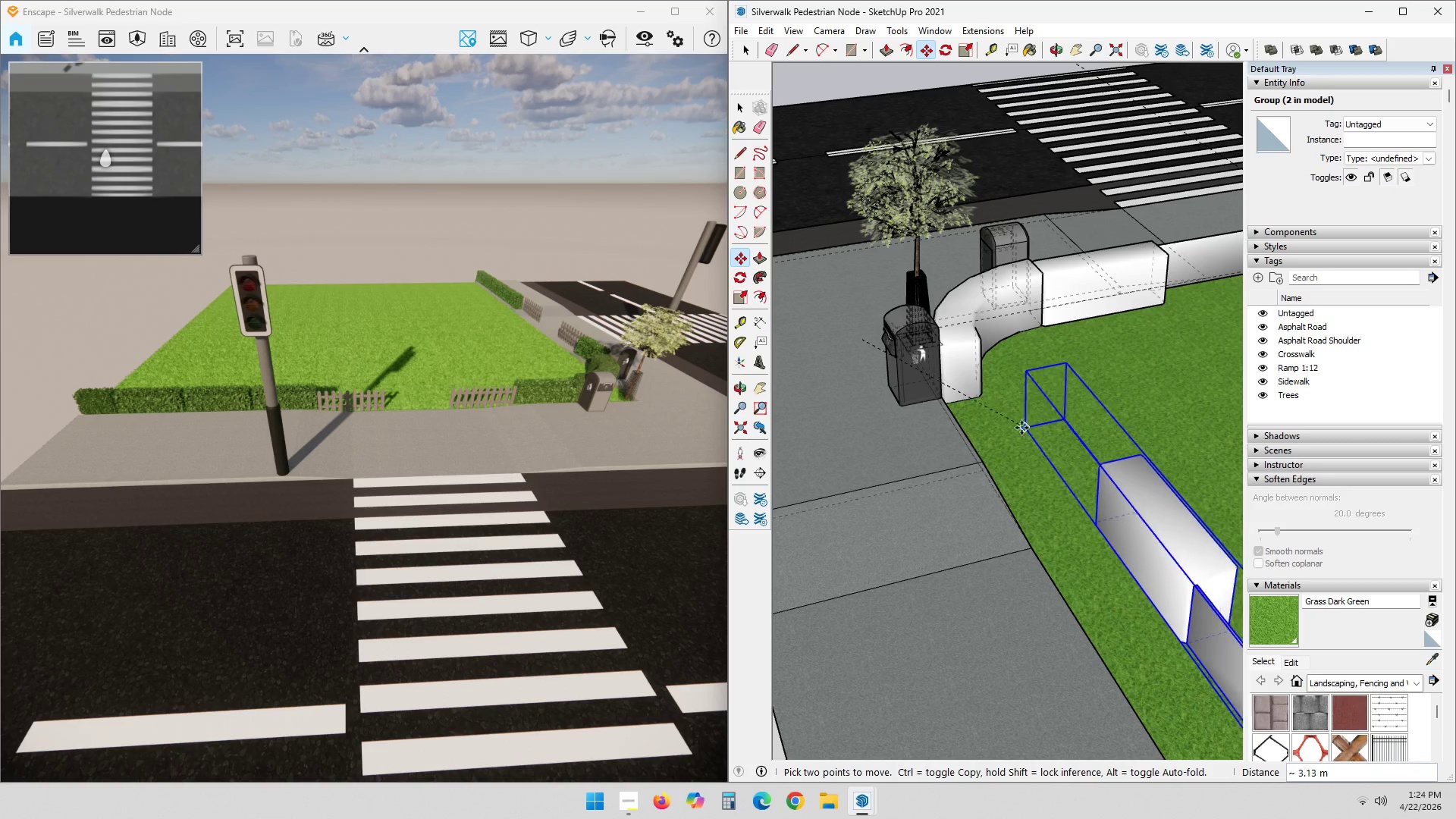 
scroll: coordinate [1071, 513], scroll_direction: up, amount: 8.0
 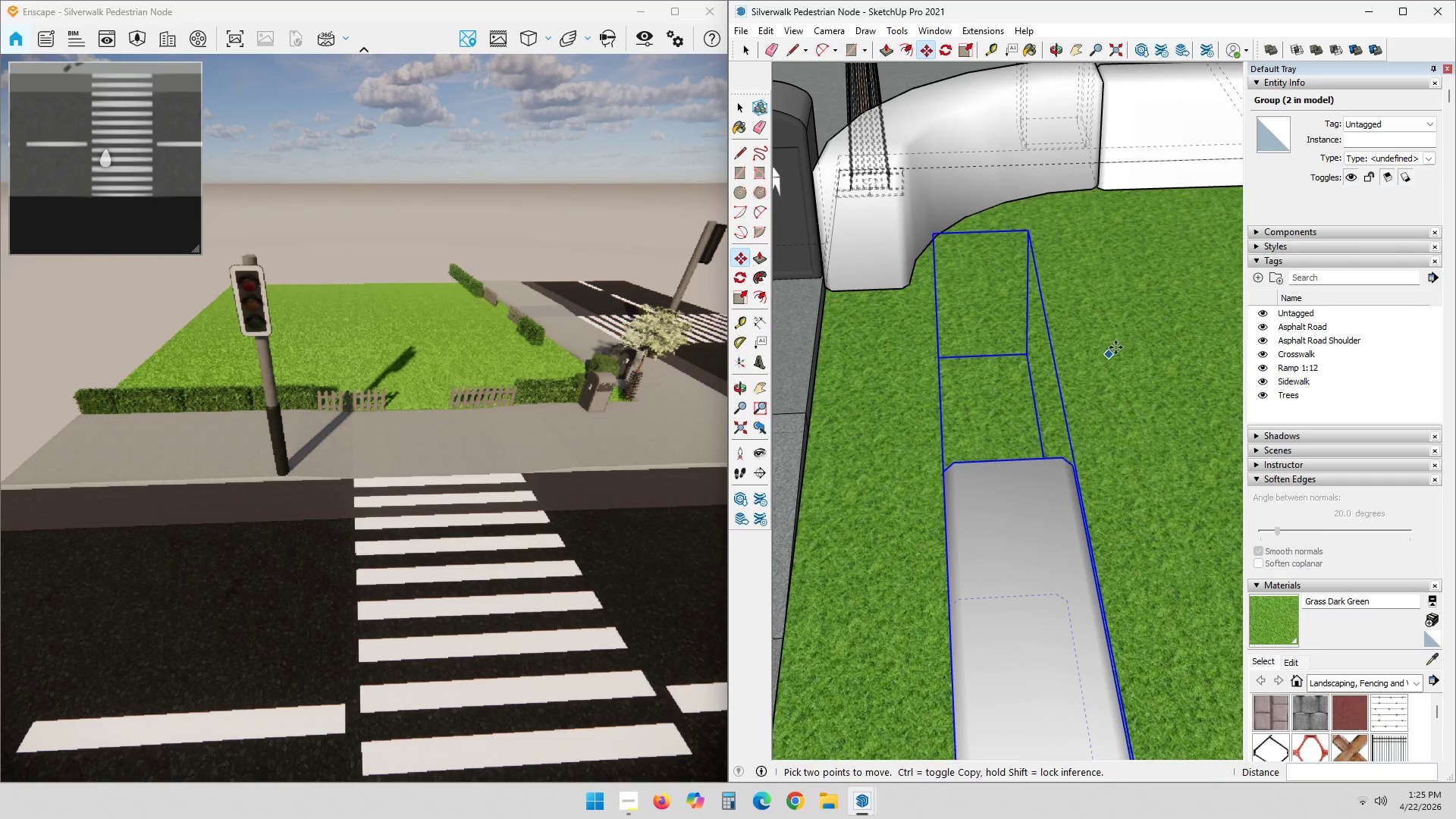 
hold_key(key=ShiftLeft, duration=0.36)
 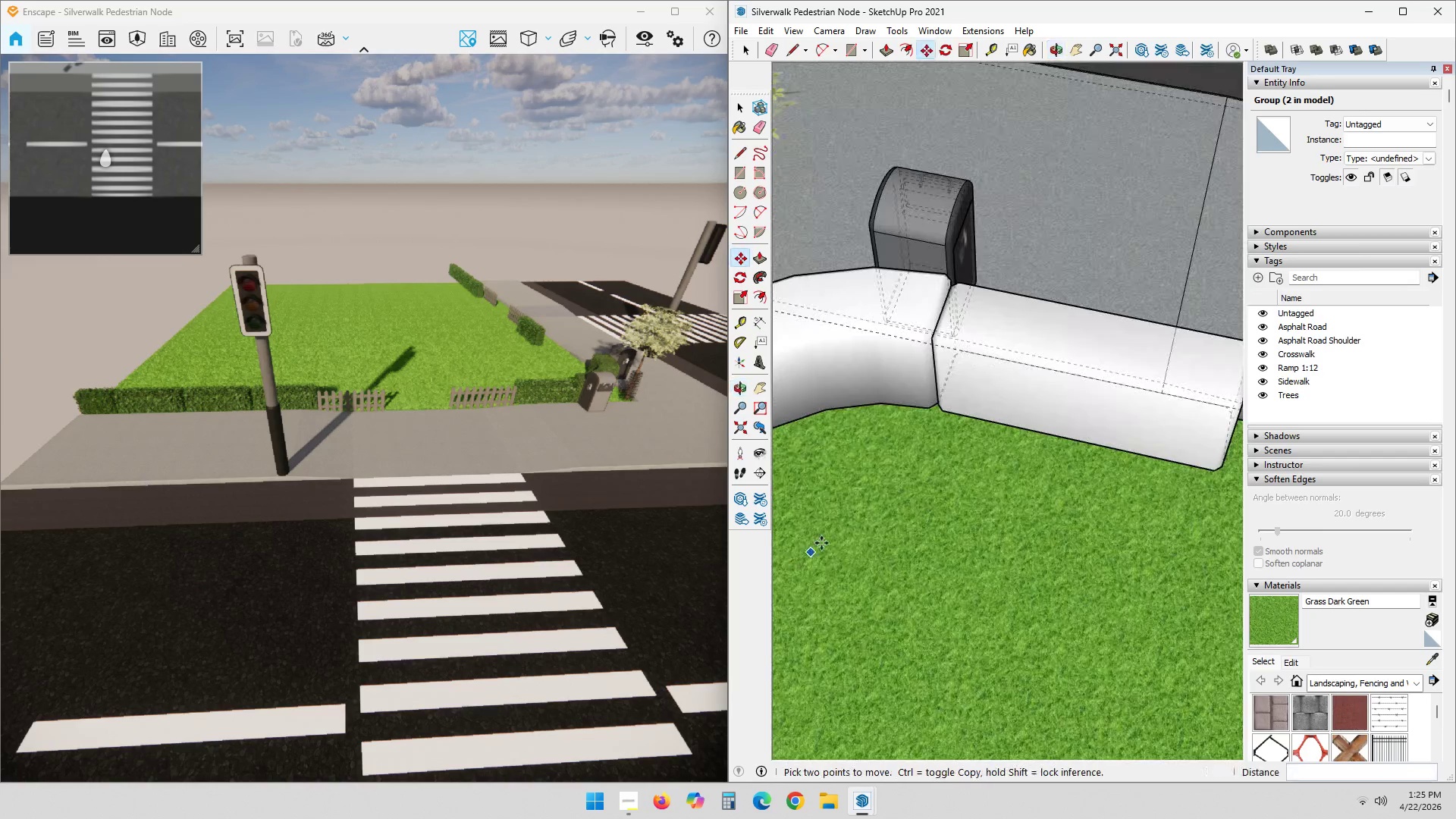 
scroll: coordinate [946, 426], scroll_direction: down, amount: 2.0
 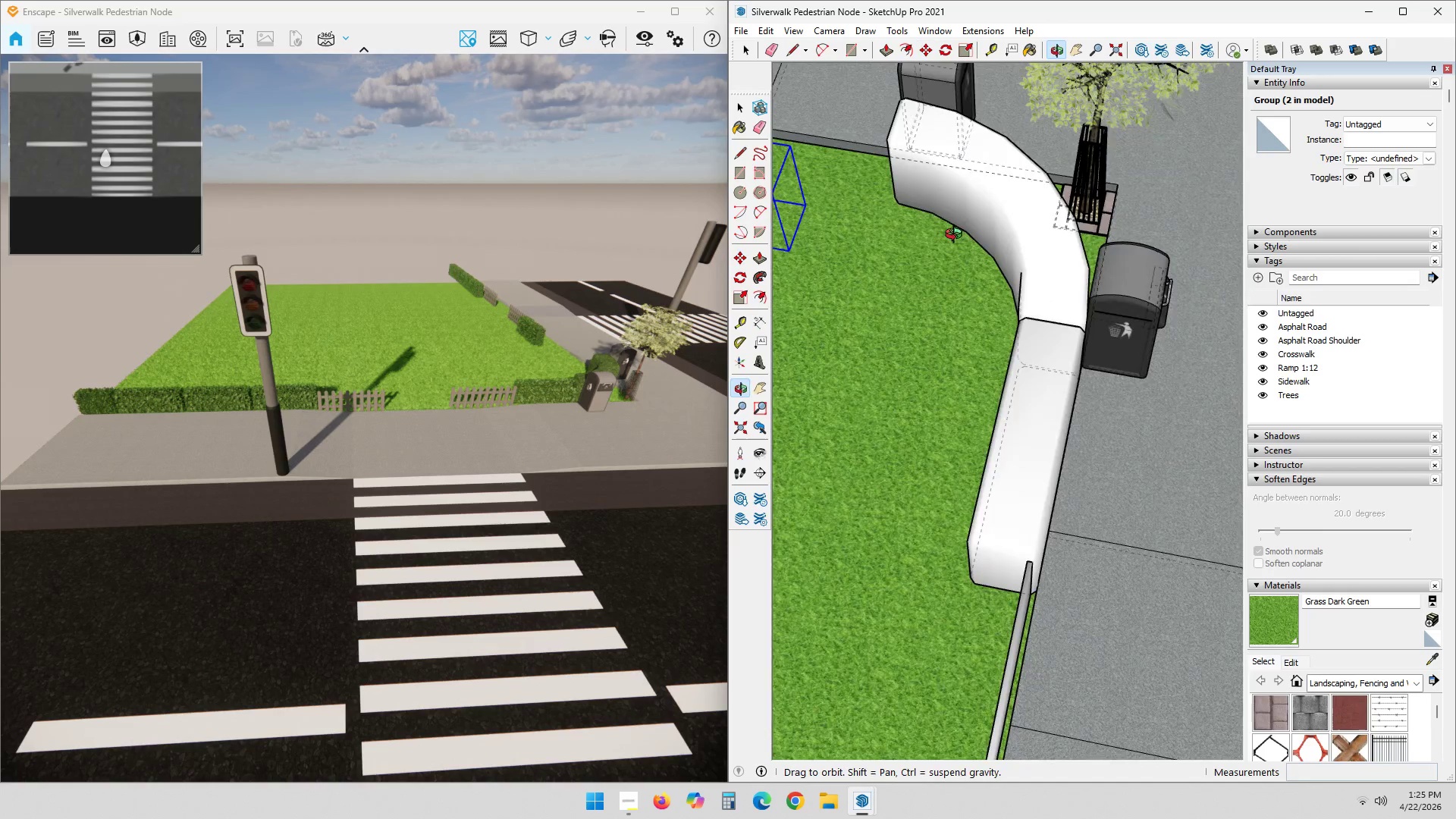 
scroll: coordinate [987, 555], scroll_direction: up, amount: 7.0
 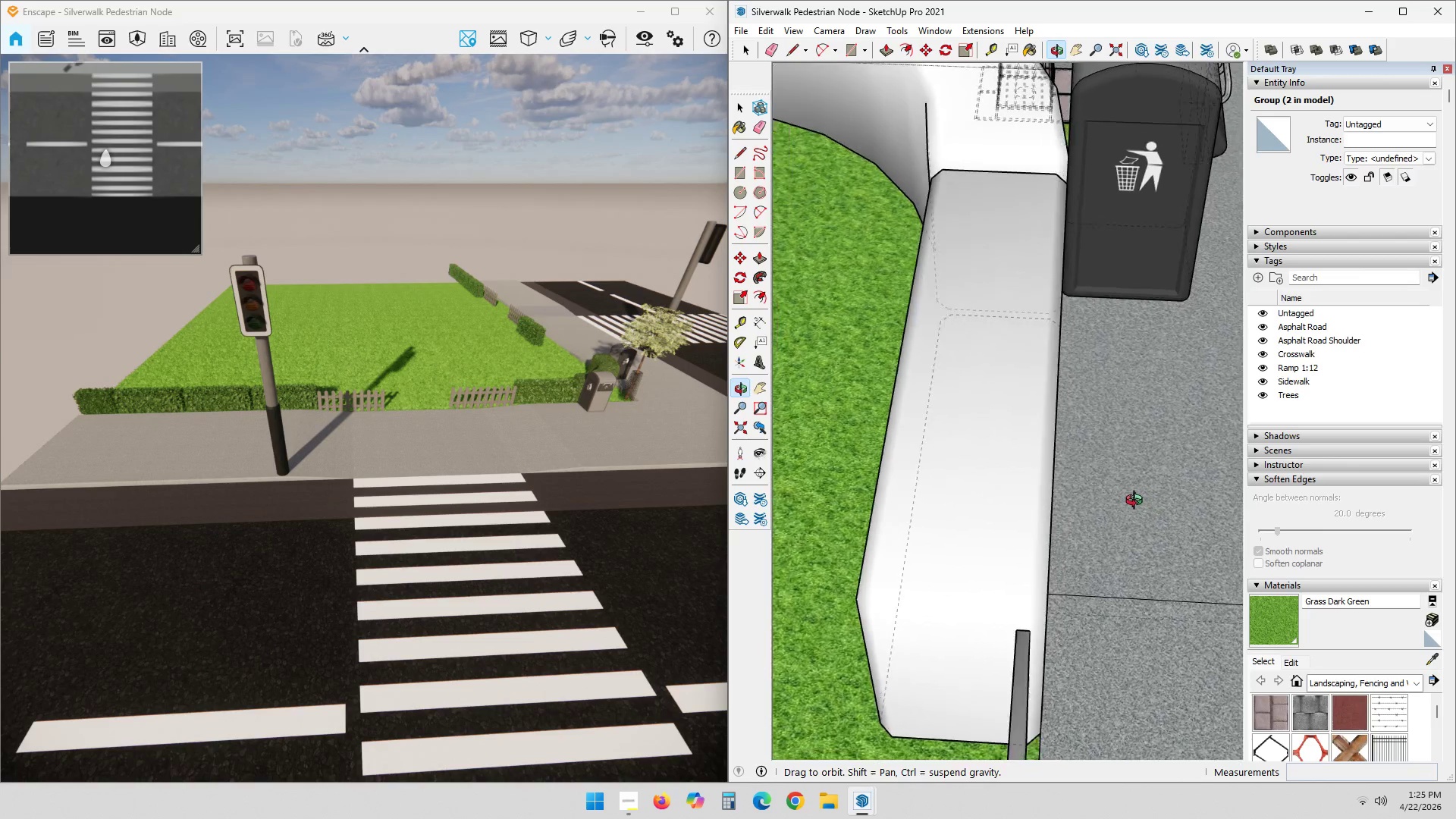 
hold_key(key=ShiftLeft, duration=0.33)
 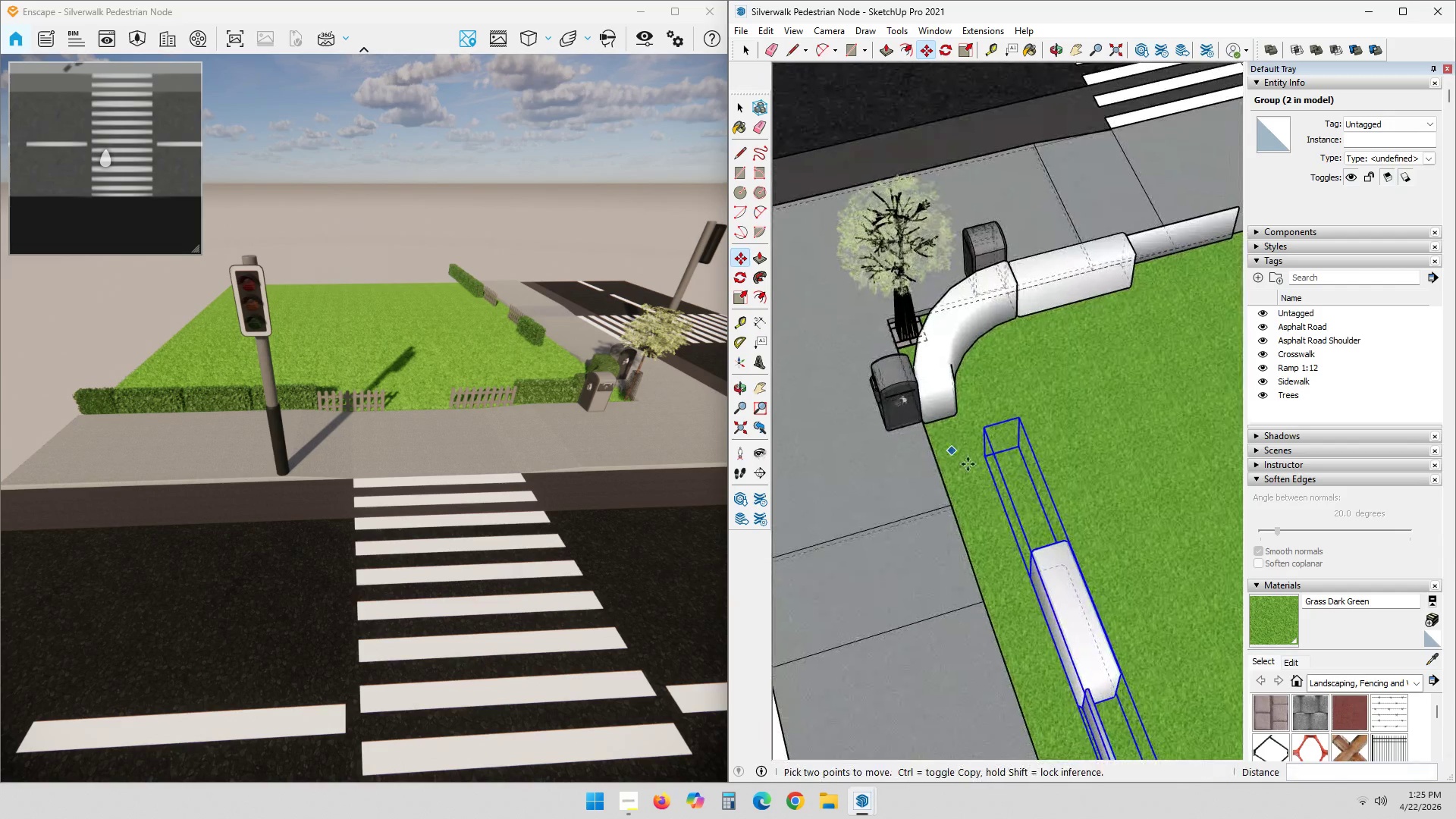 
scroll: coordinate [892, 577], scroll_direction: down, amount: 14.0
 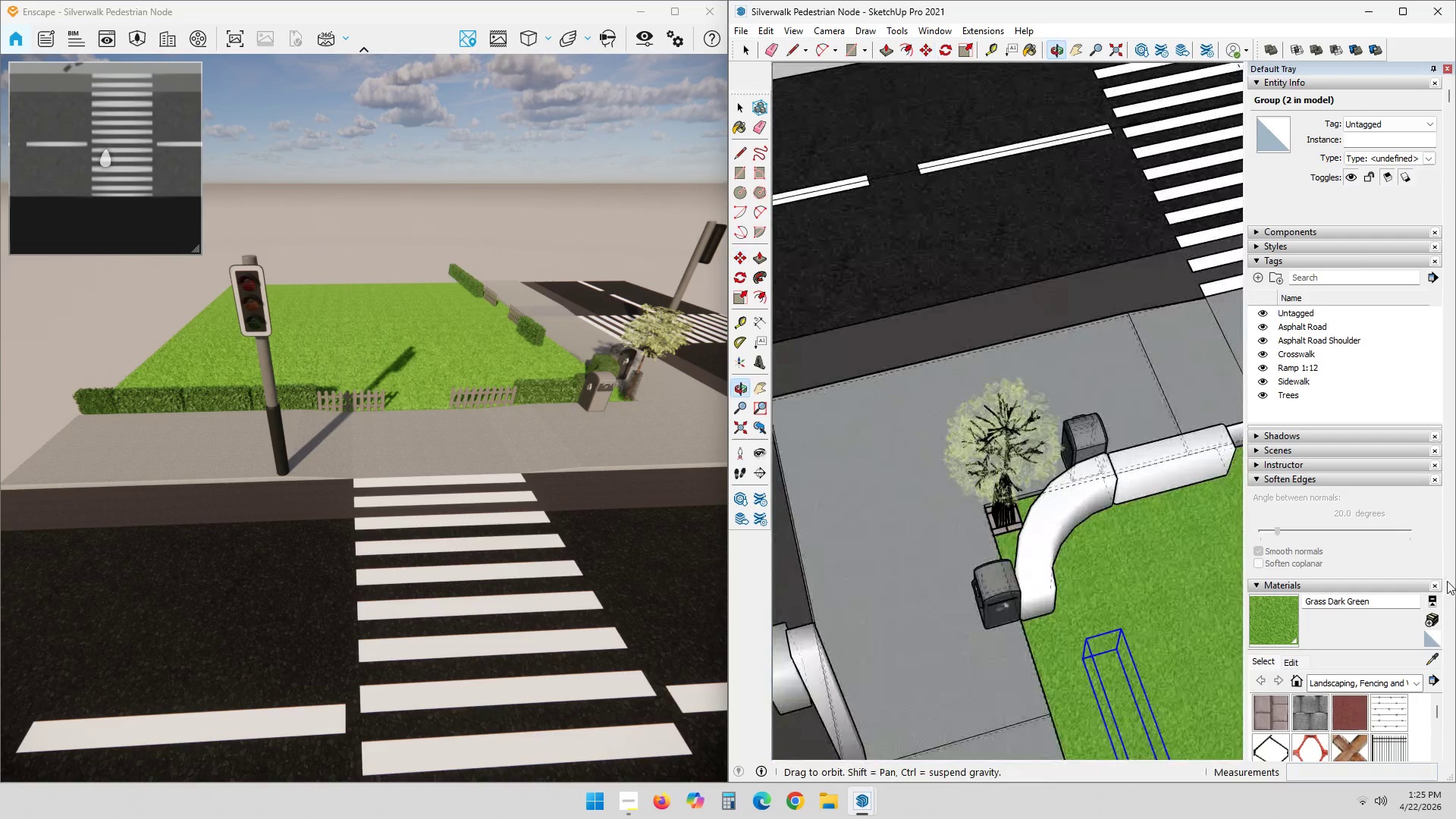 
scroll: coordinate [1004, 585], scroll_direction: up, amount: 15.0
 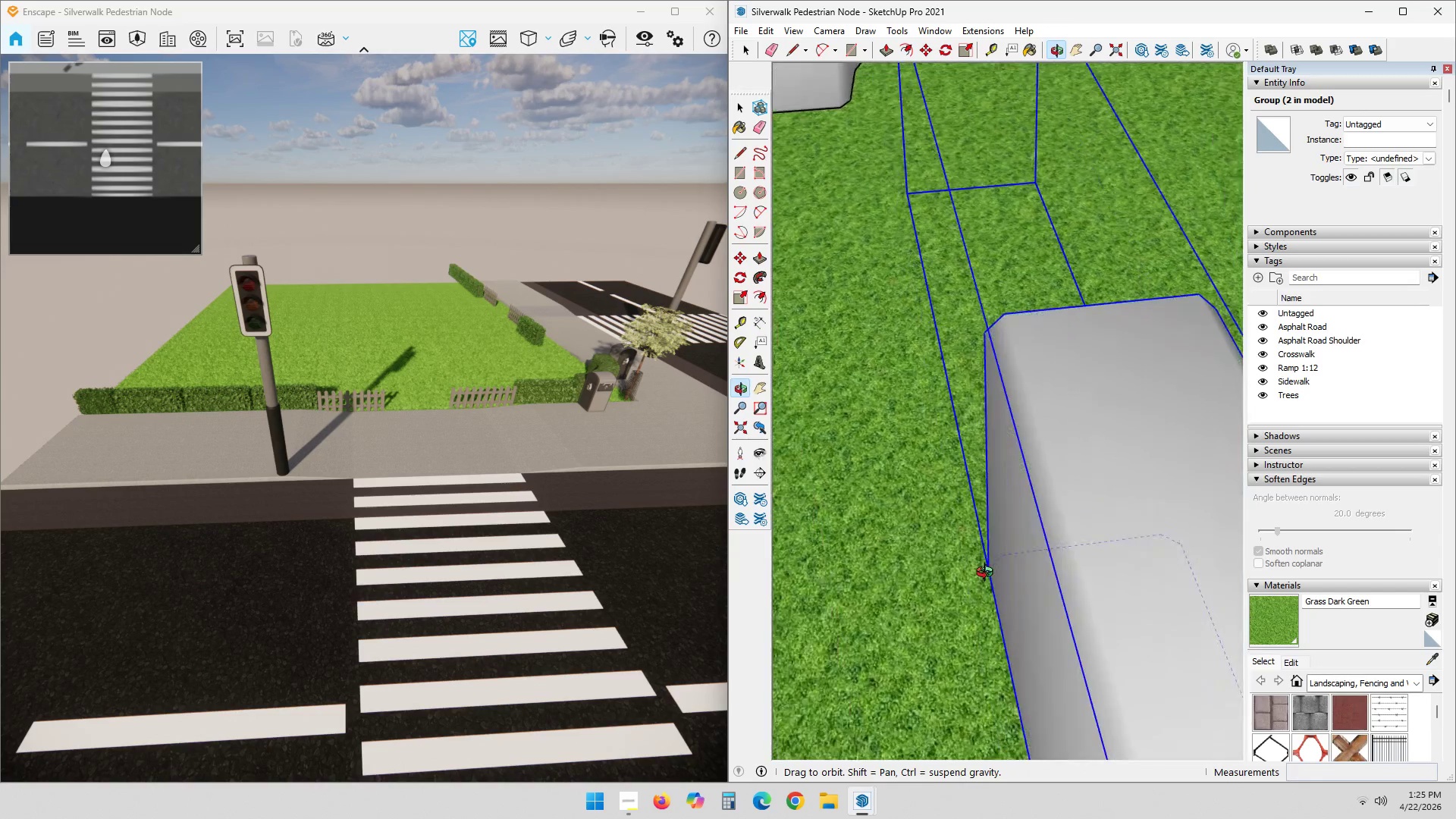 
hold_key(key=ShiftLeft, duration=0.31)
 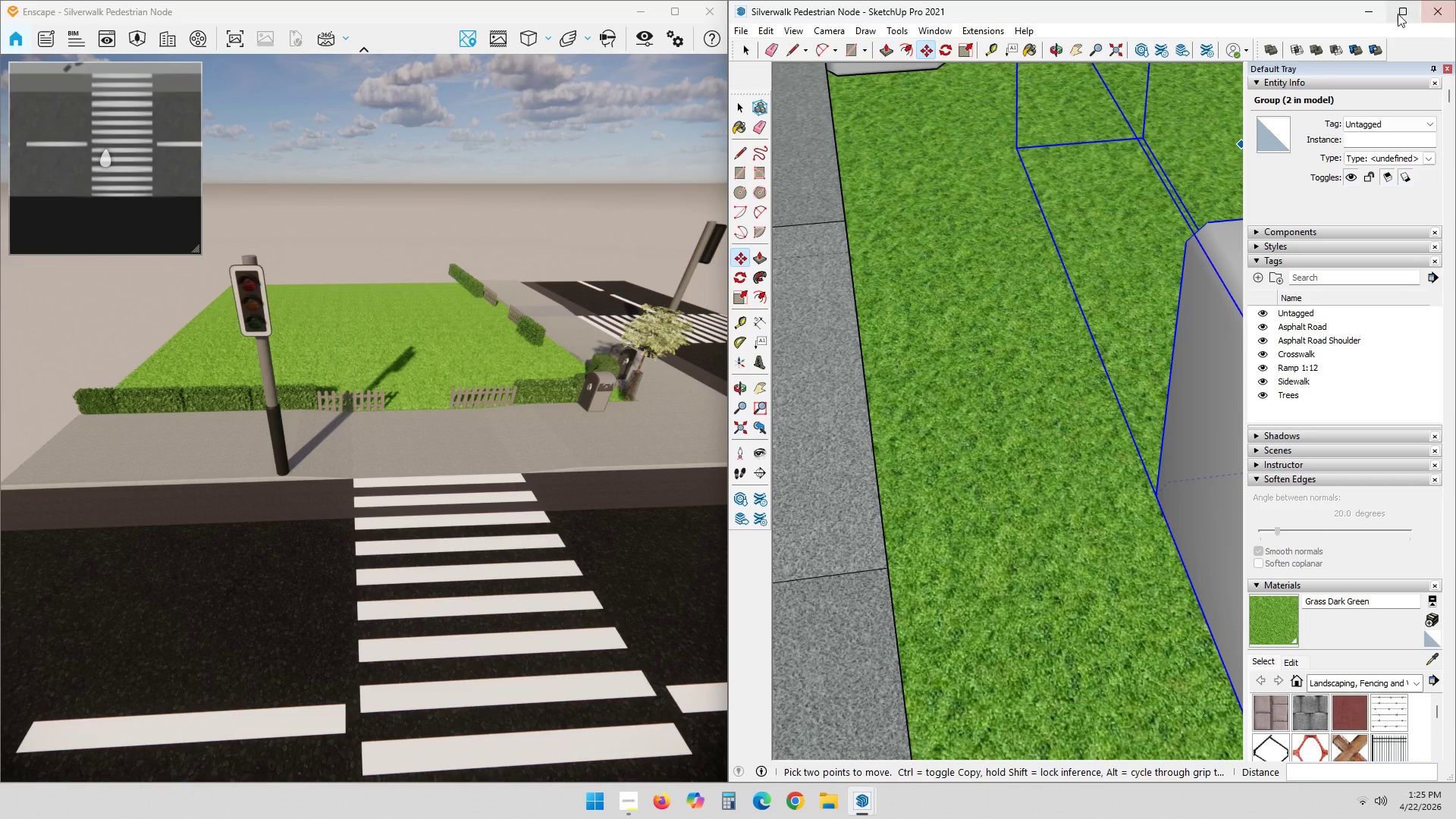 
left_click([1400, 12])
 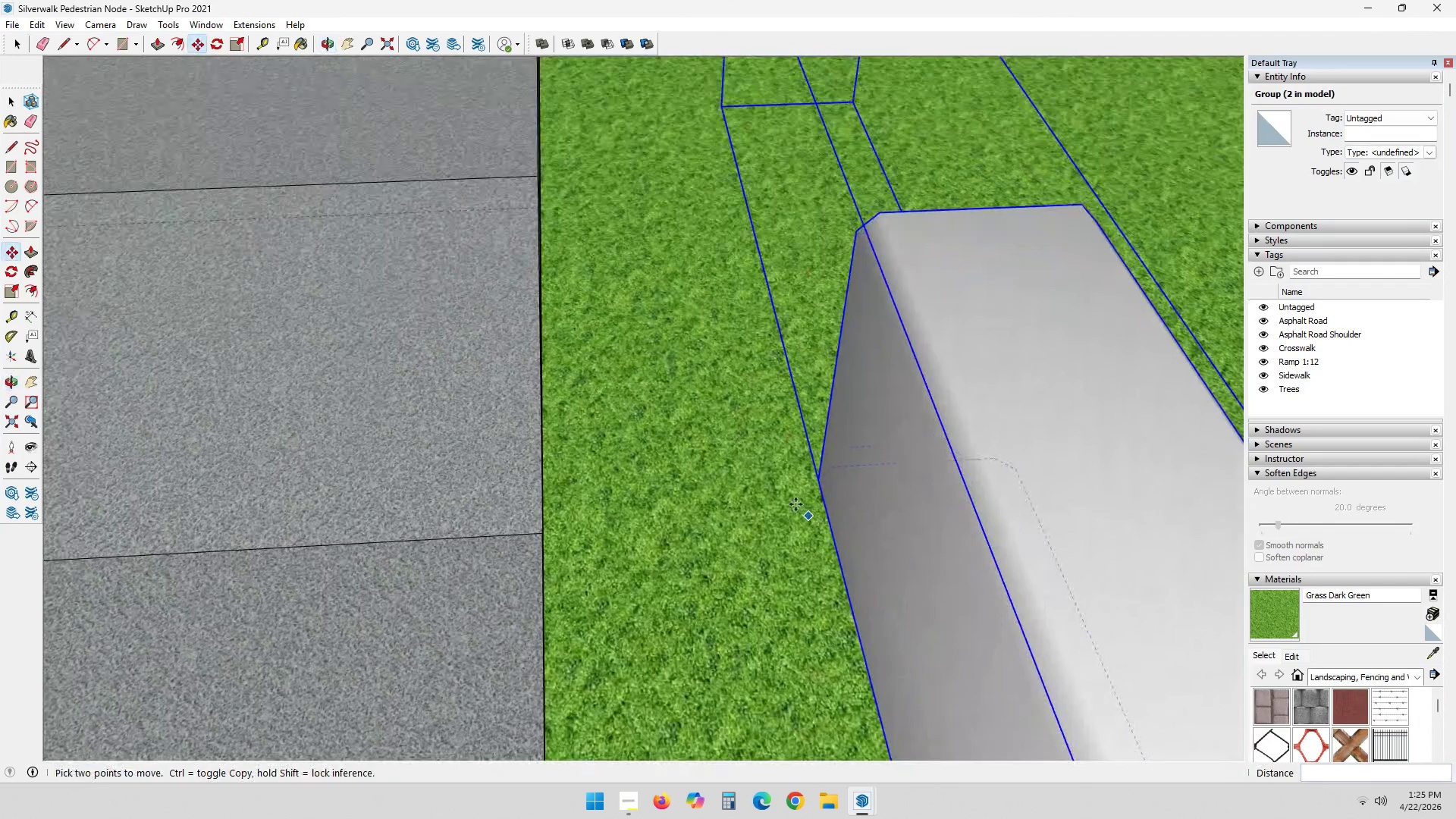 
key(M)
 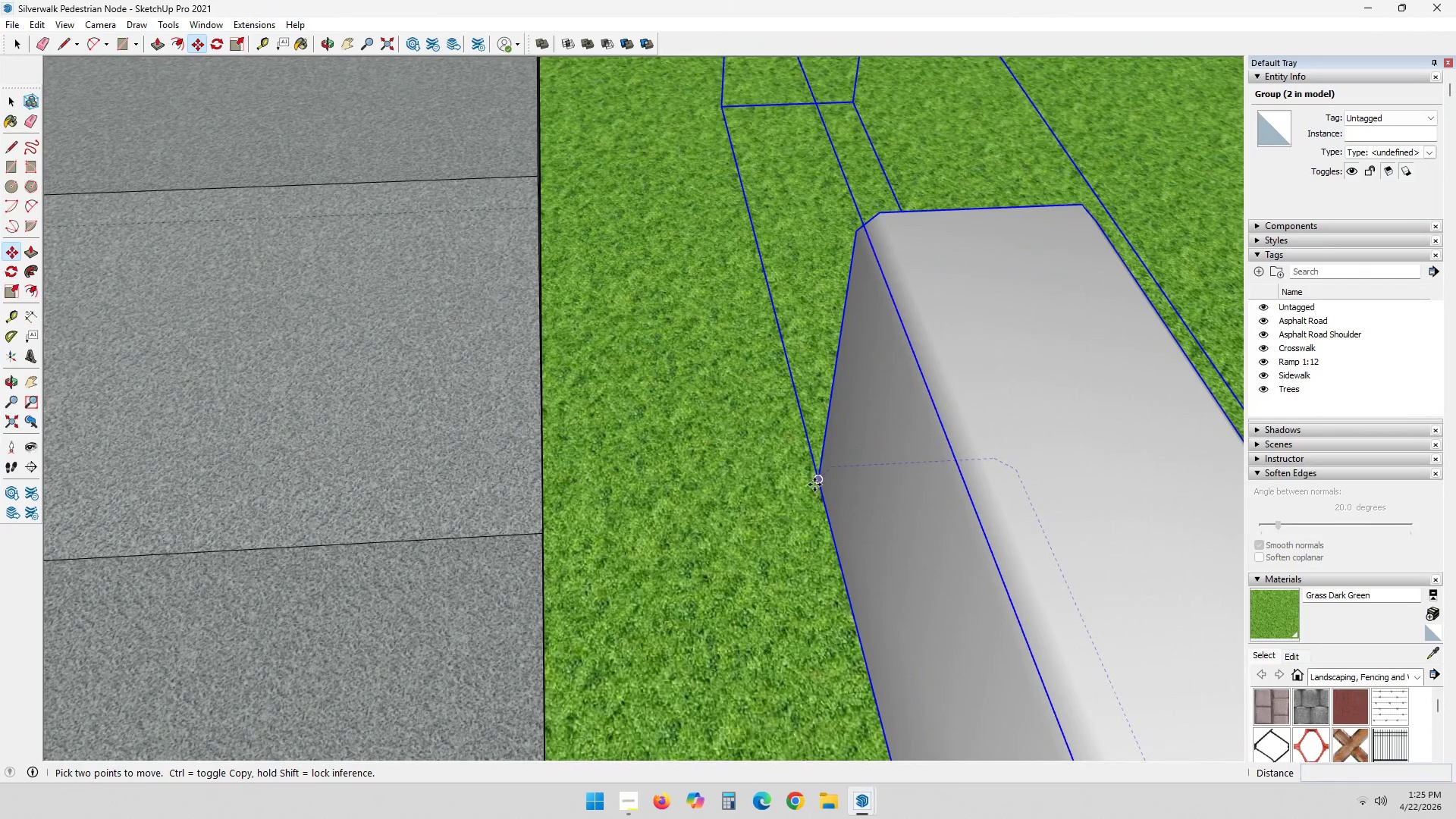 
left_click_drag(start_coordinate=[814, 484], to_coordinate=[808, 478])
 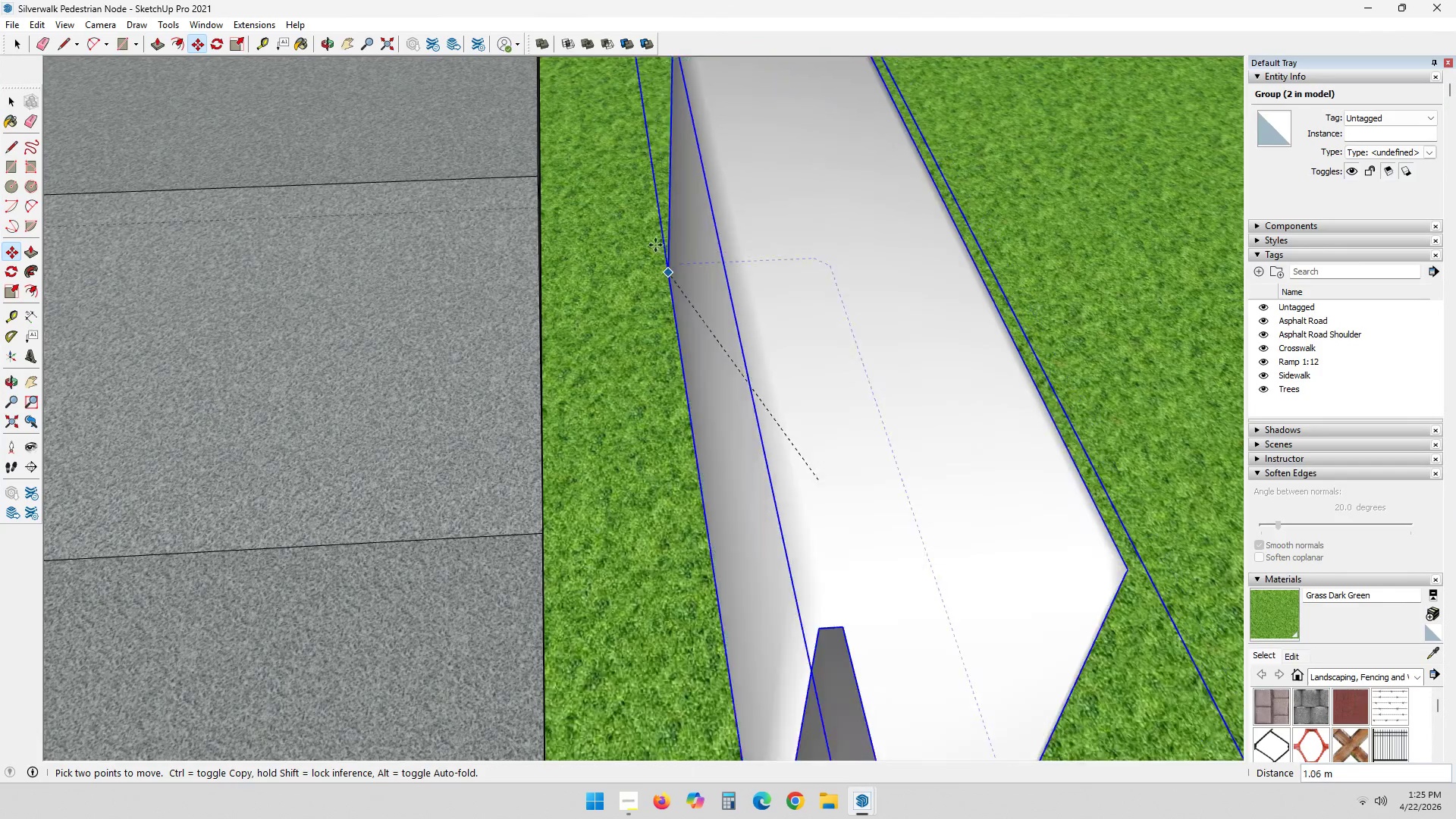 
hold_key(key=ShiftLeft, duration=0.39)
 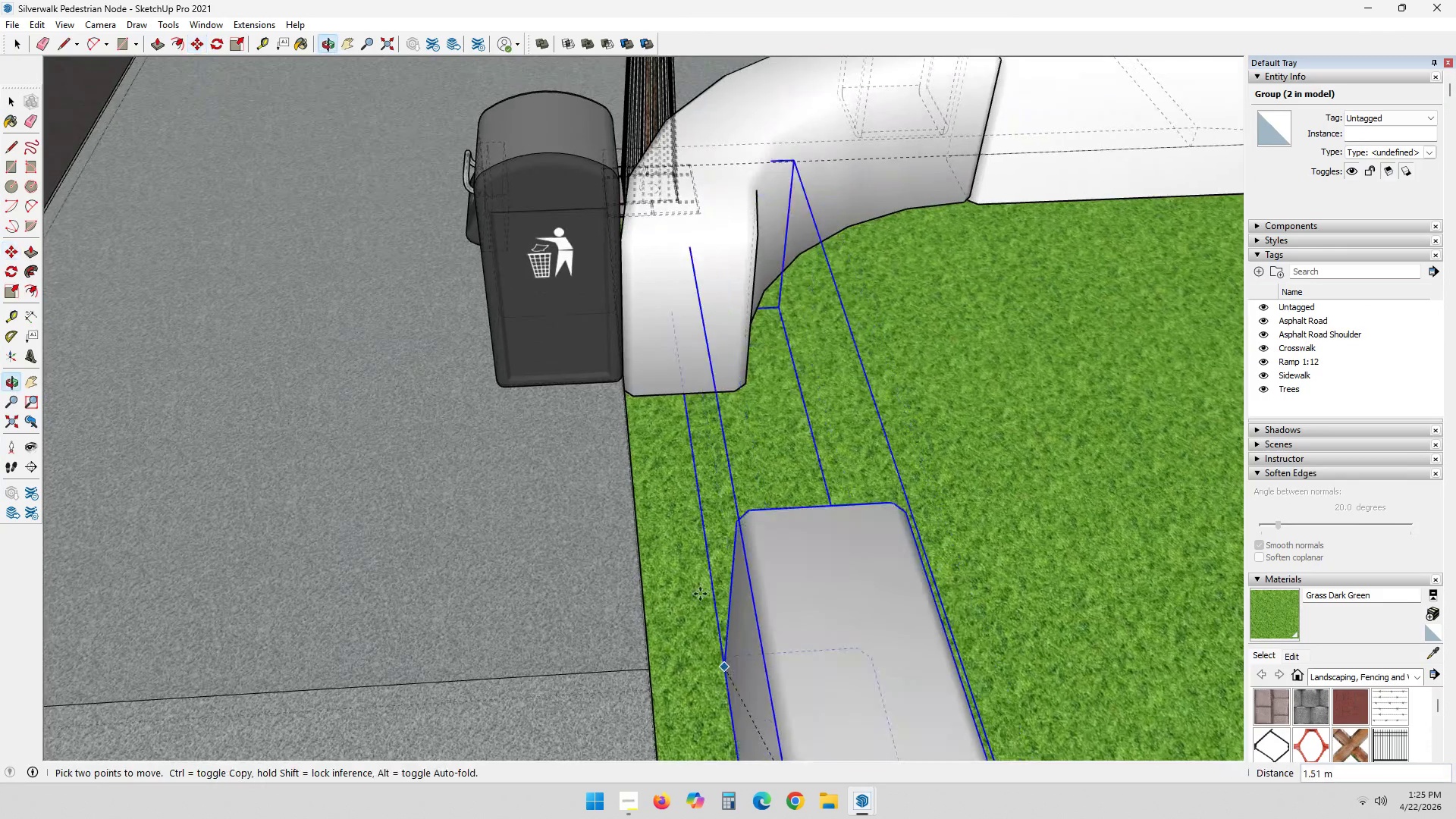 
scroll: coordinate [633, 531], scroll_direction: up, amount: 8.0
 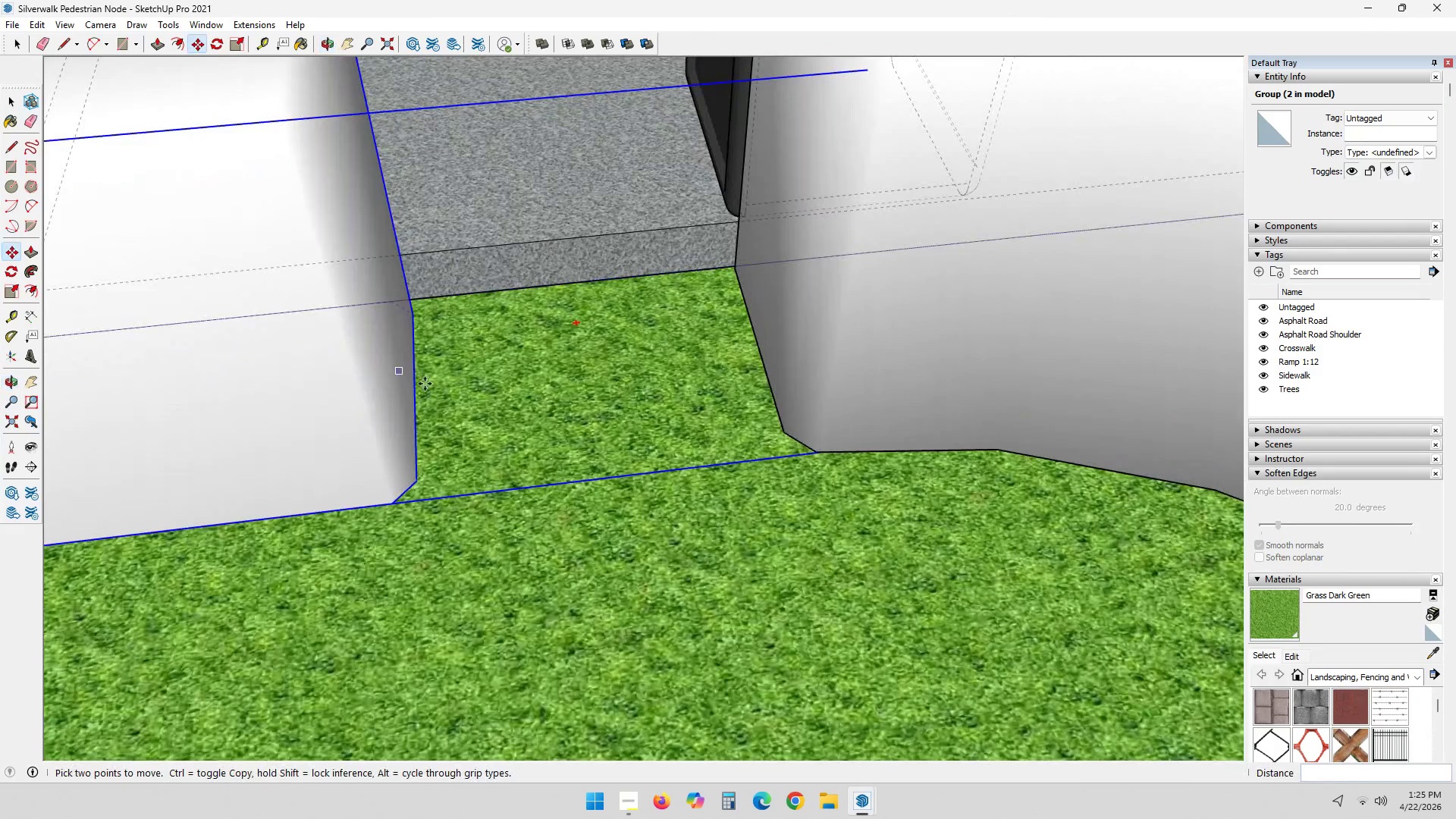 
left_click([412, 414])
 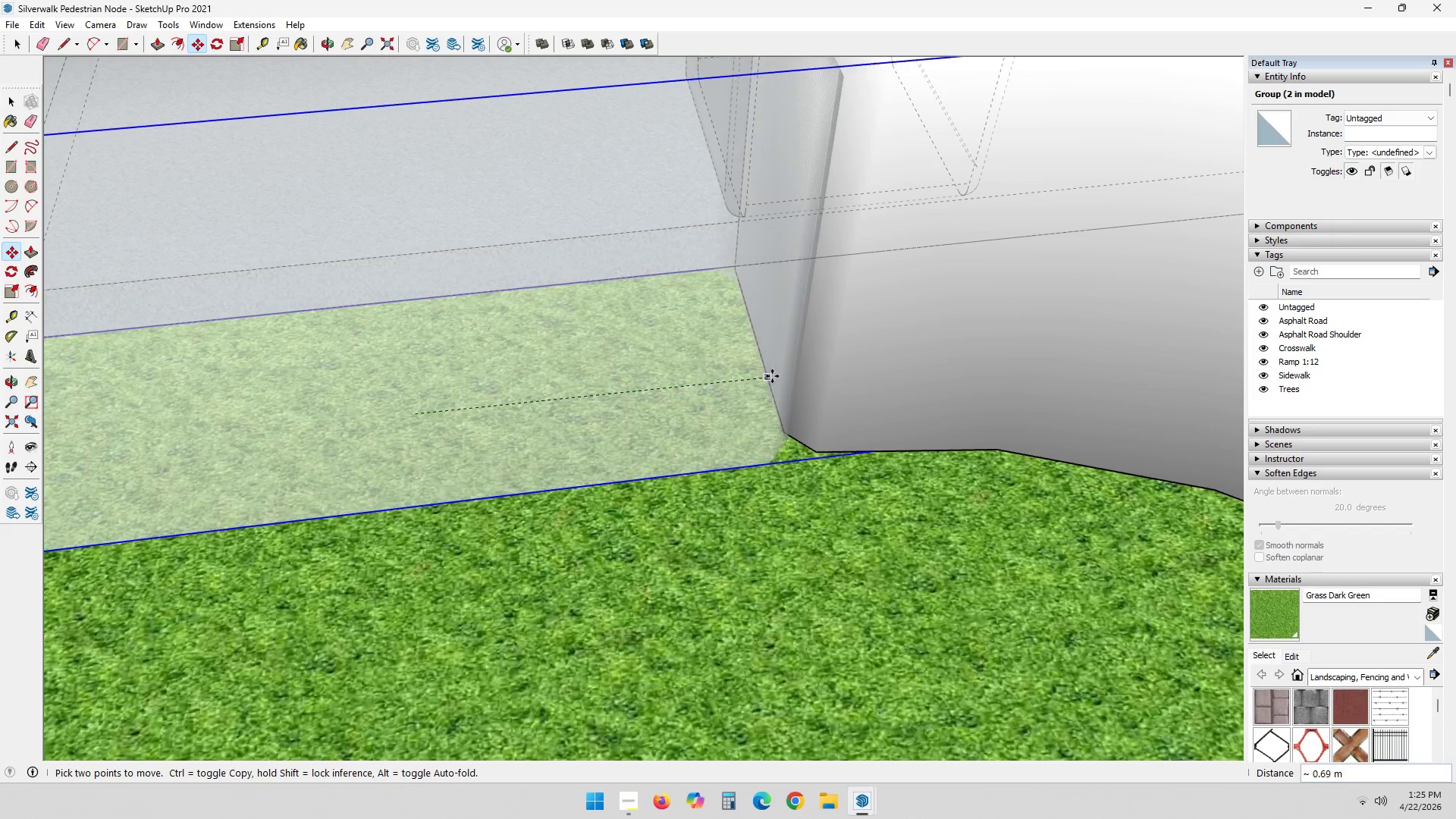 
left_click([764, 376])
 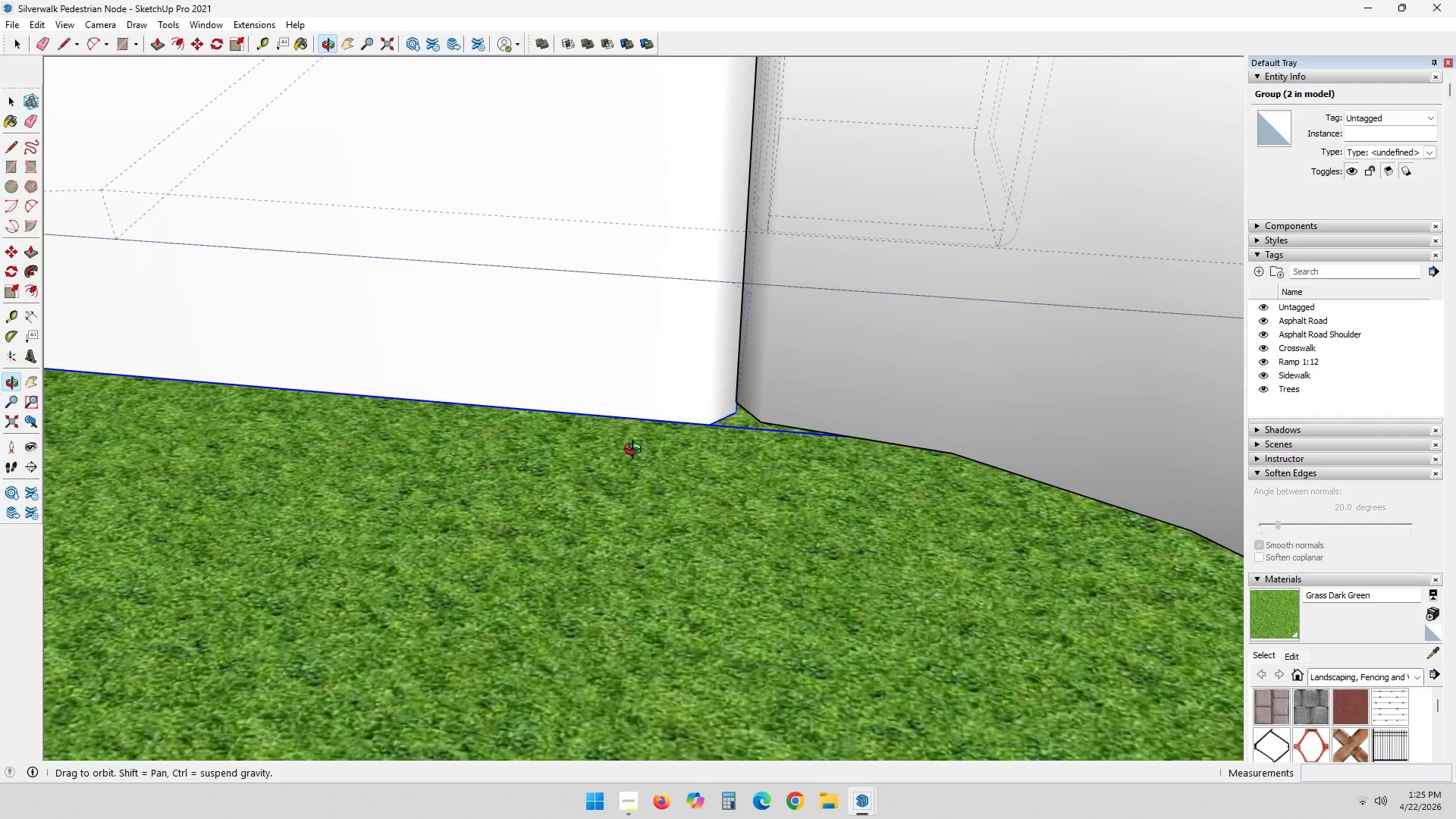 
scroll: coordinate [744, 259], scroll_direction: up, amount: 9.0
 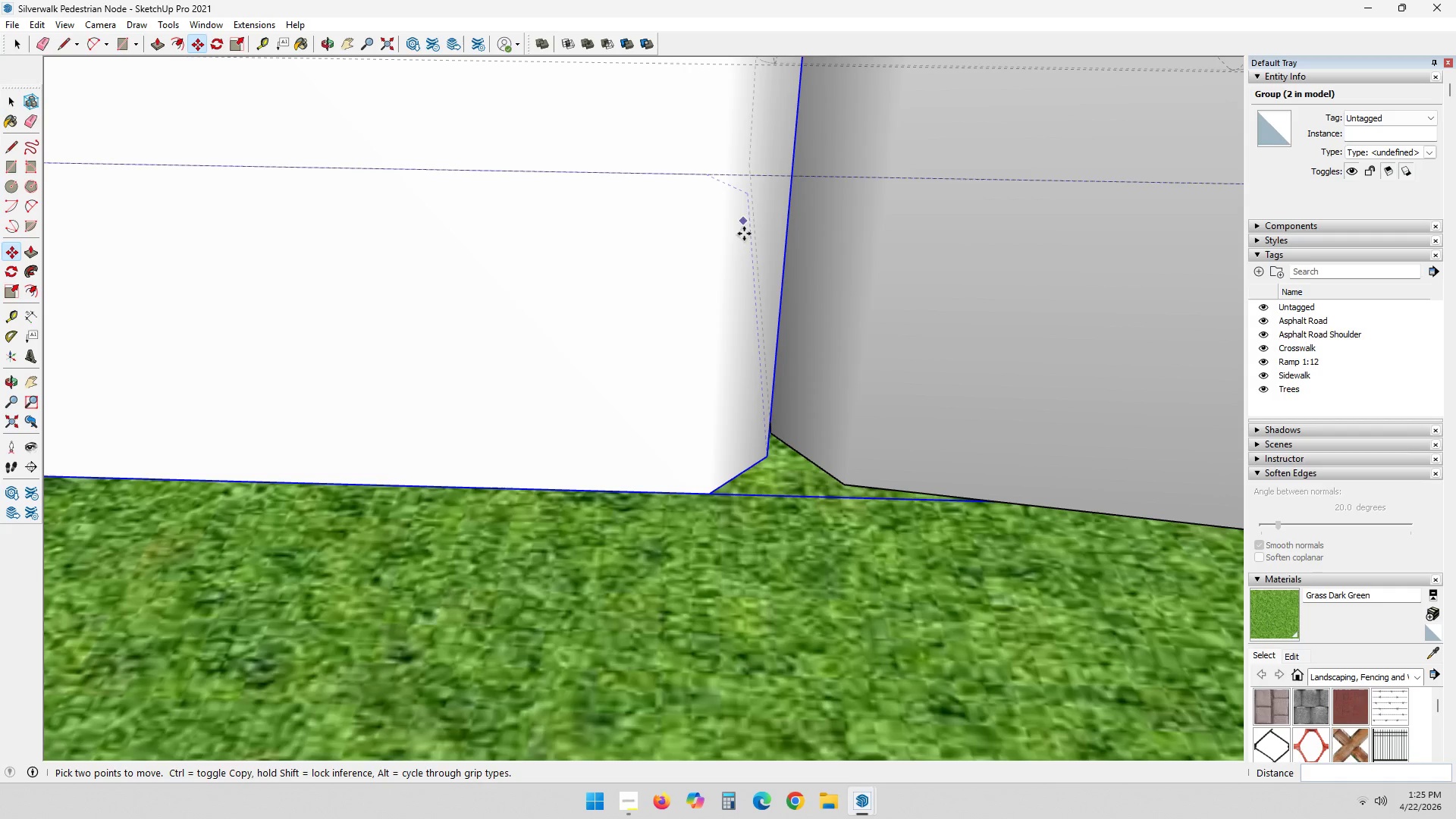 
scroll: coordinate [837, 507], scroll_direction: down, amount: 17.0
 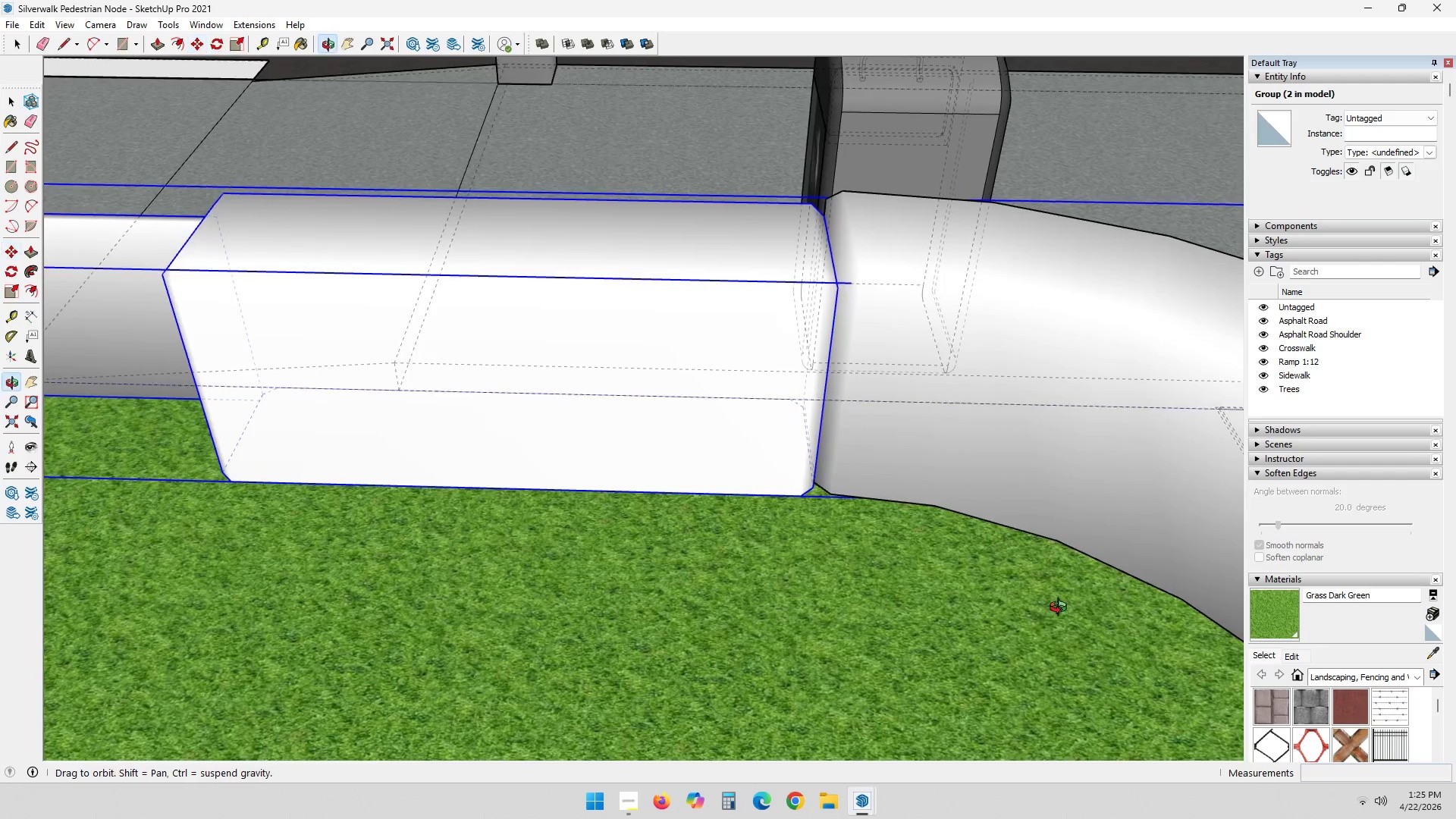 
hold_key(key=ShiftLeft, duration=0.34)
 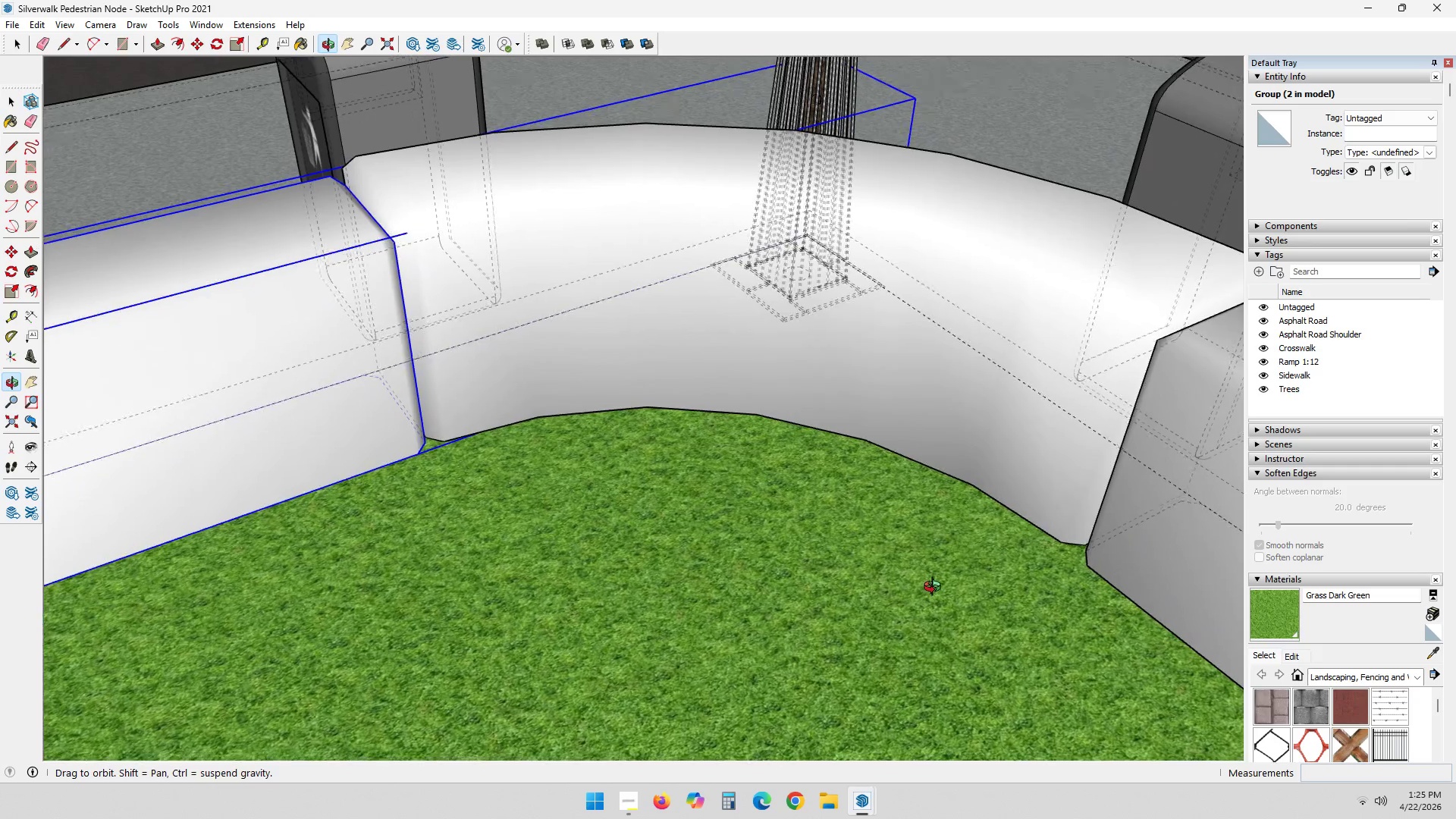 
scroll: coordinate [1102, 577], scroll_direction: up, amount: 3.0
 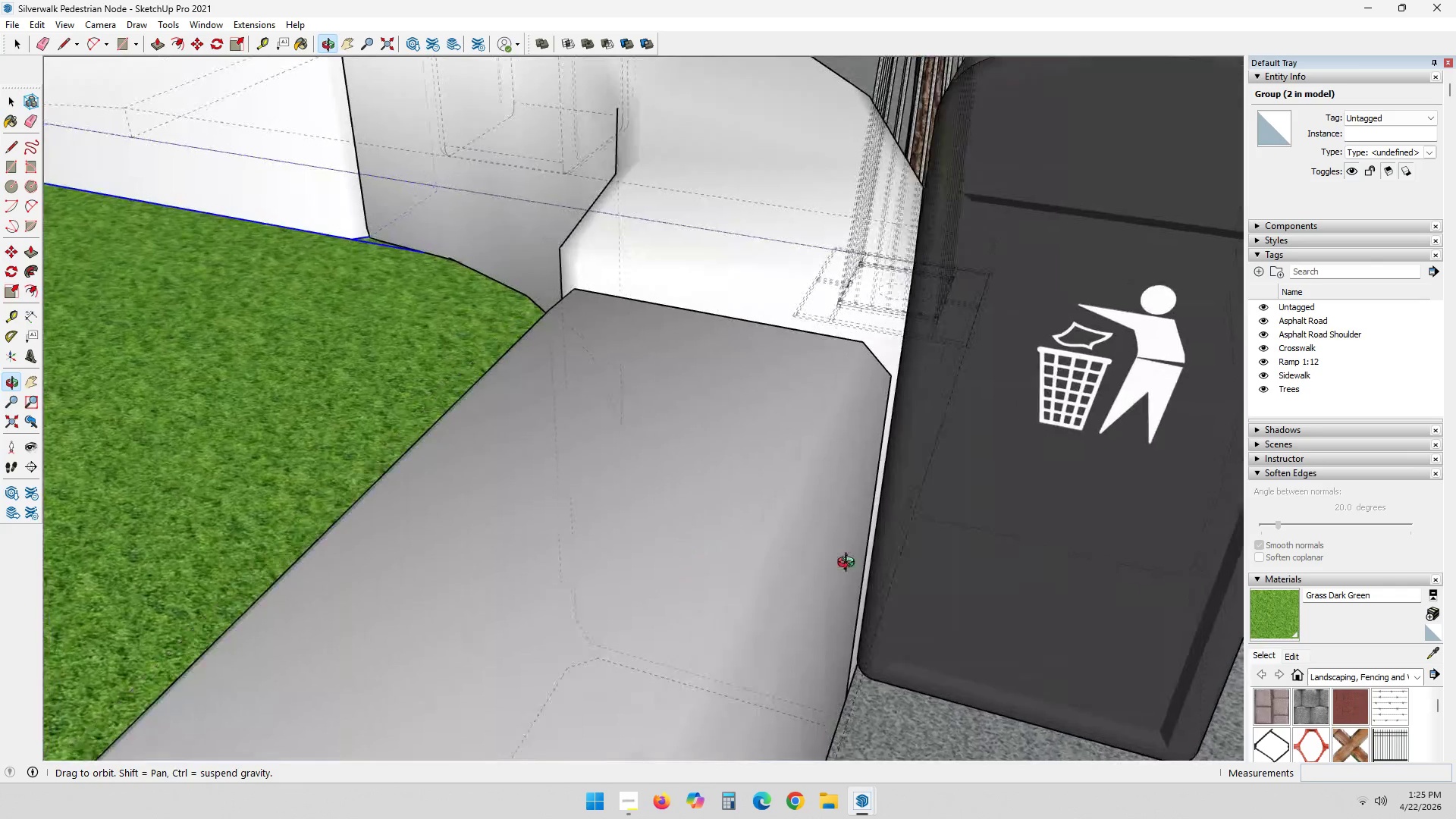 
key(Space)
 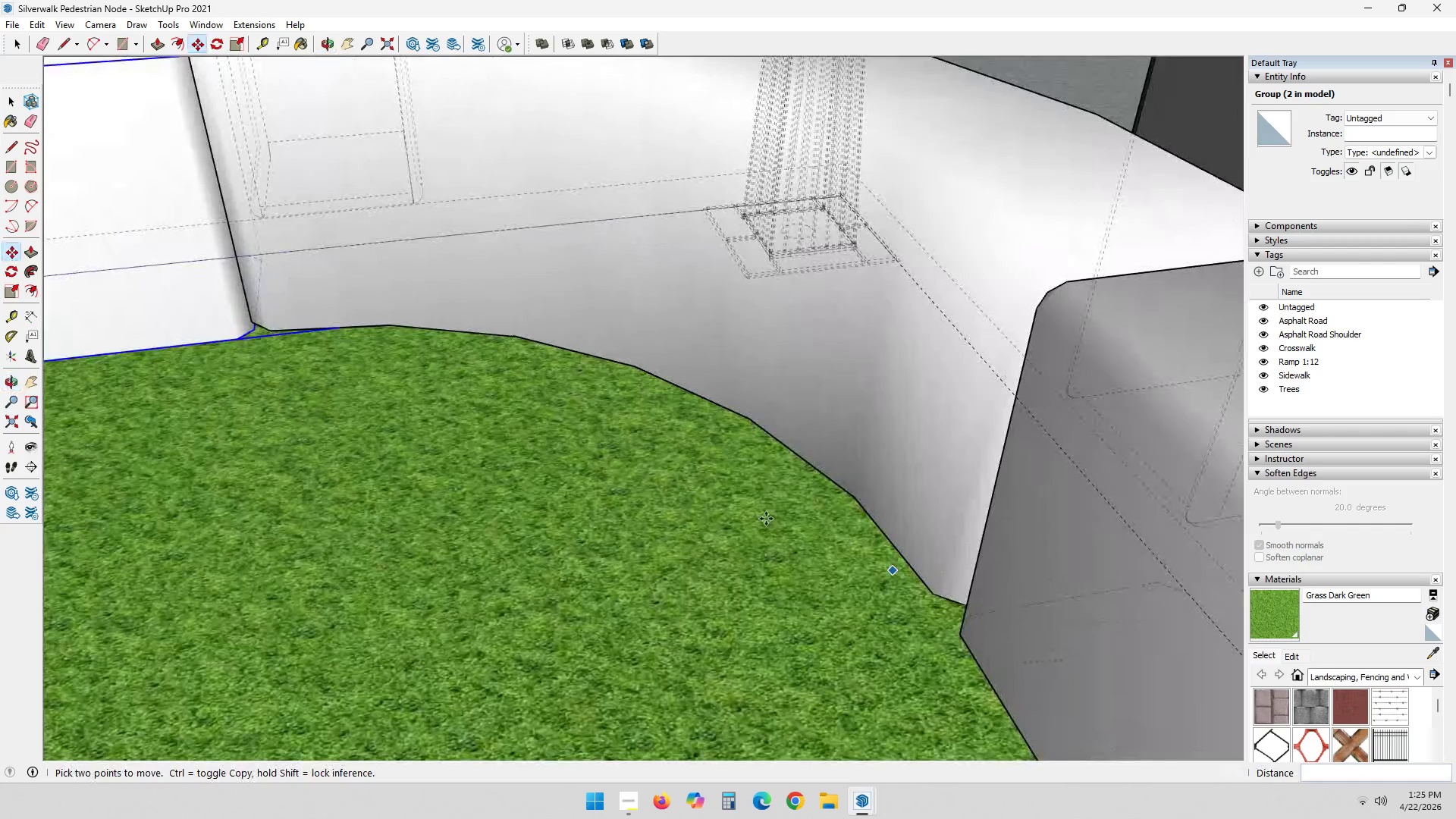 
key(Escape)
 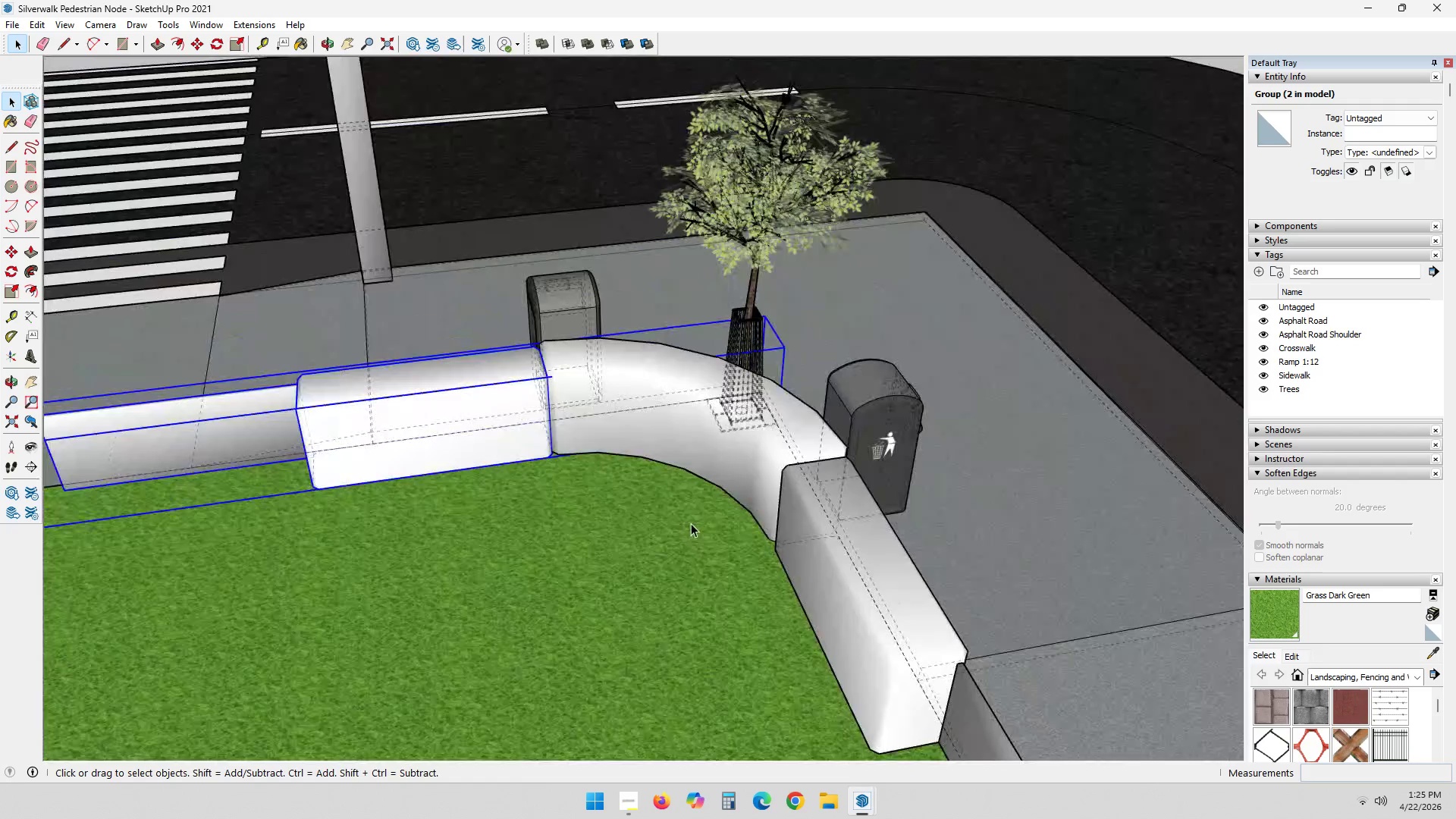 
key(Escape)
 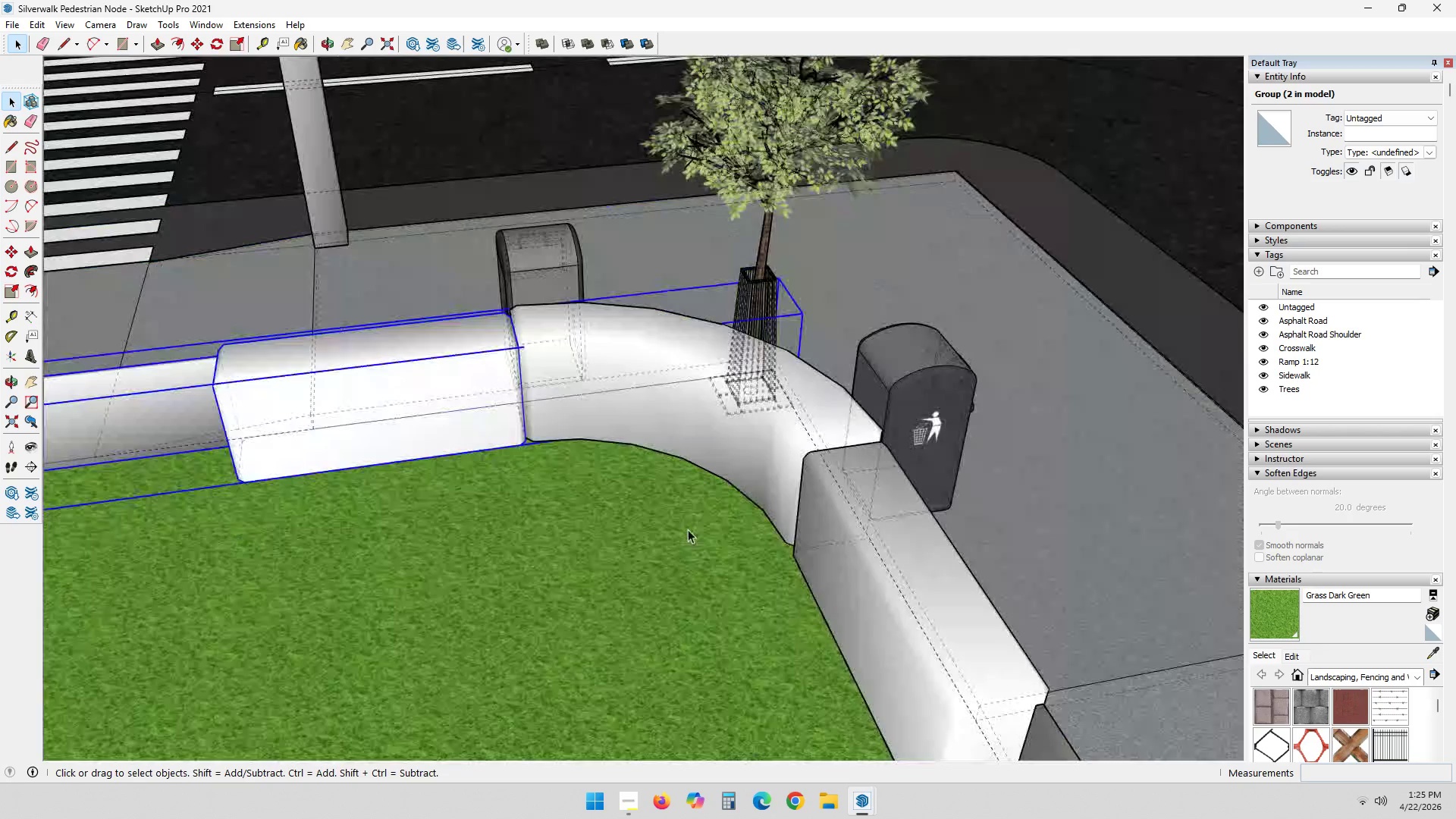 
key(Escape)
 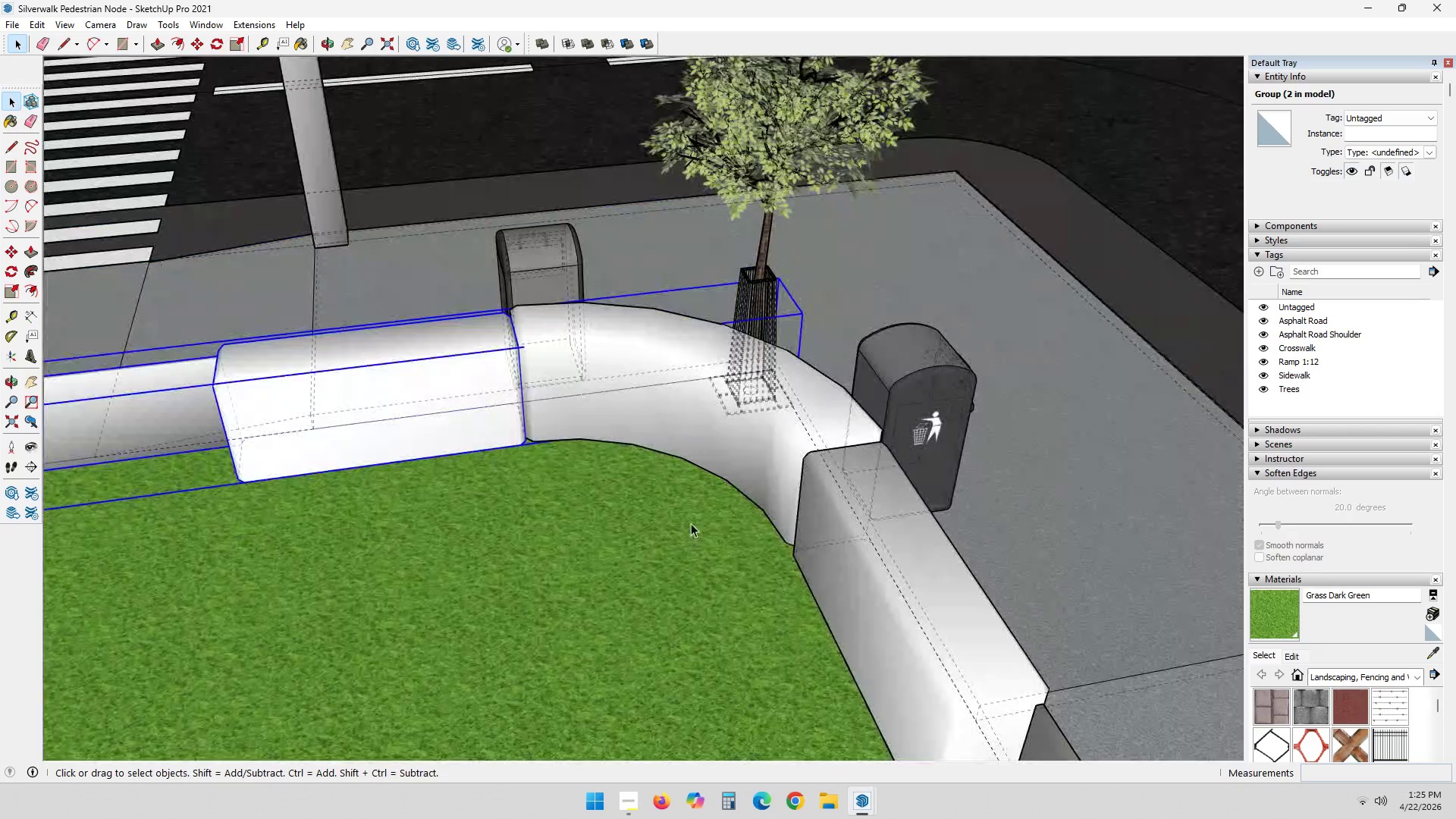 
key(Escape)
 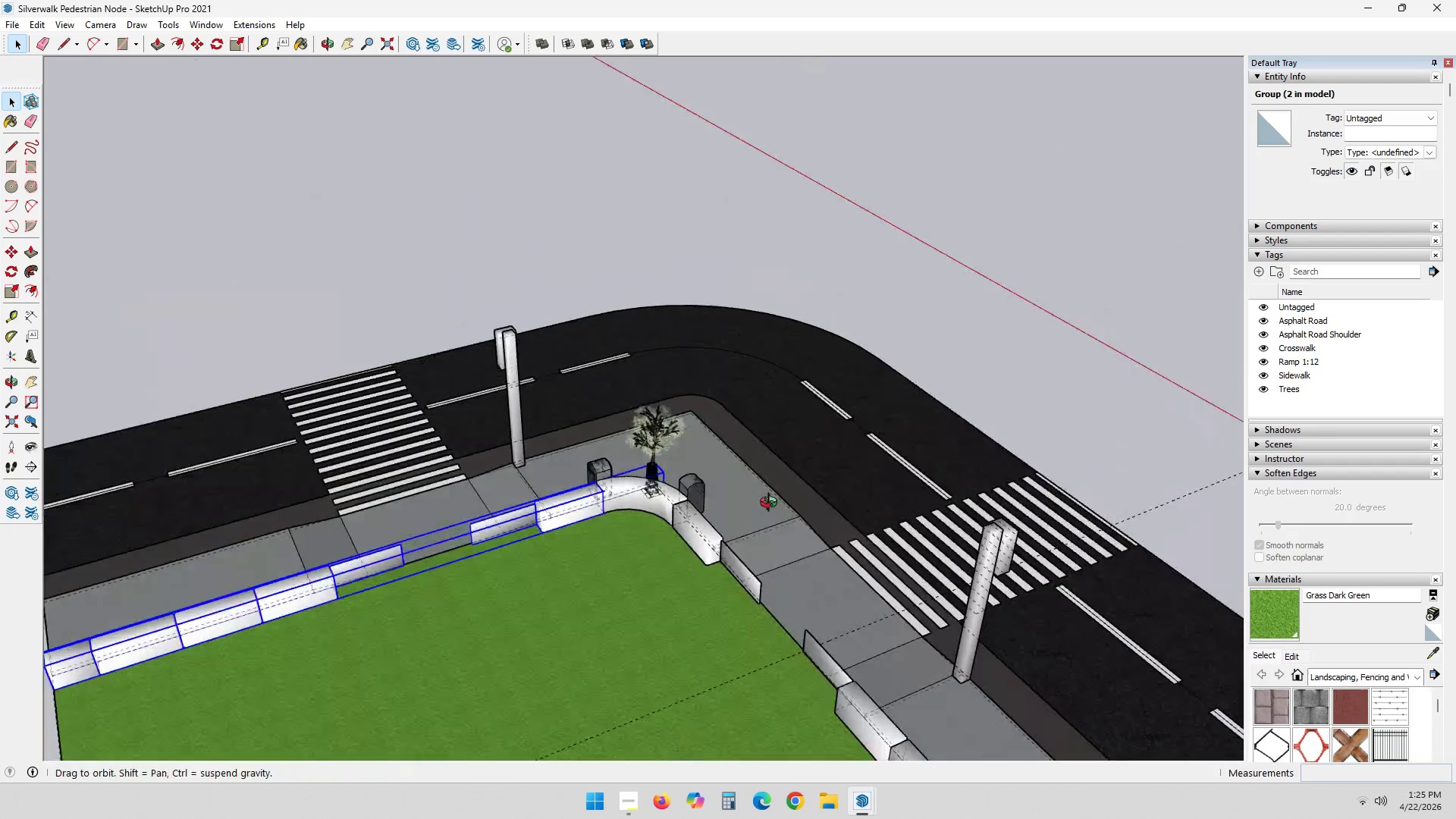 
hold_key(key=ShiftLeft, duration=0.36)
 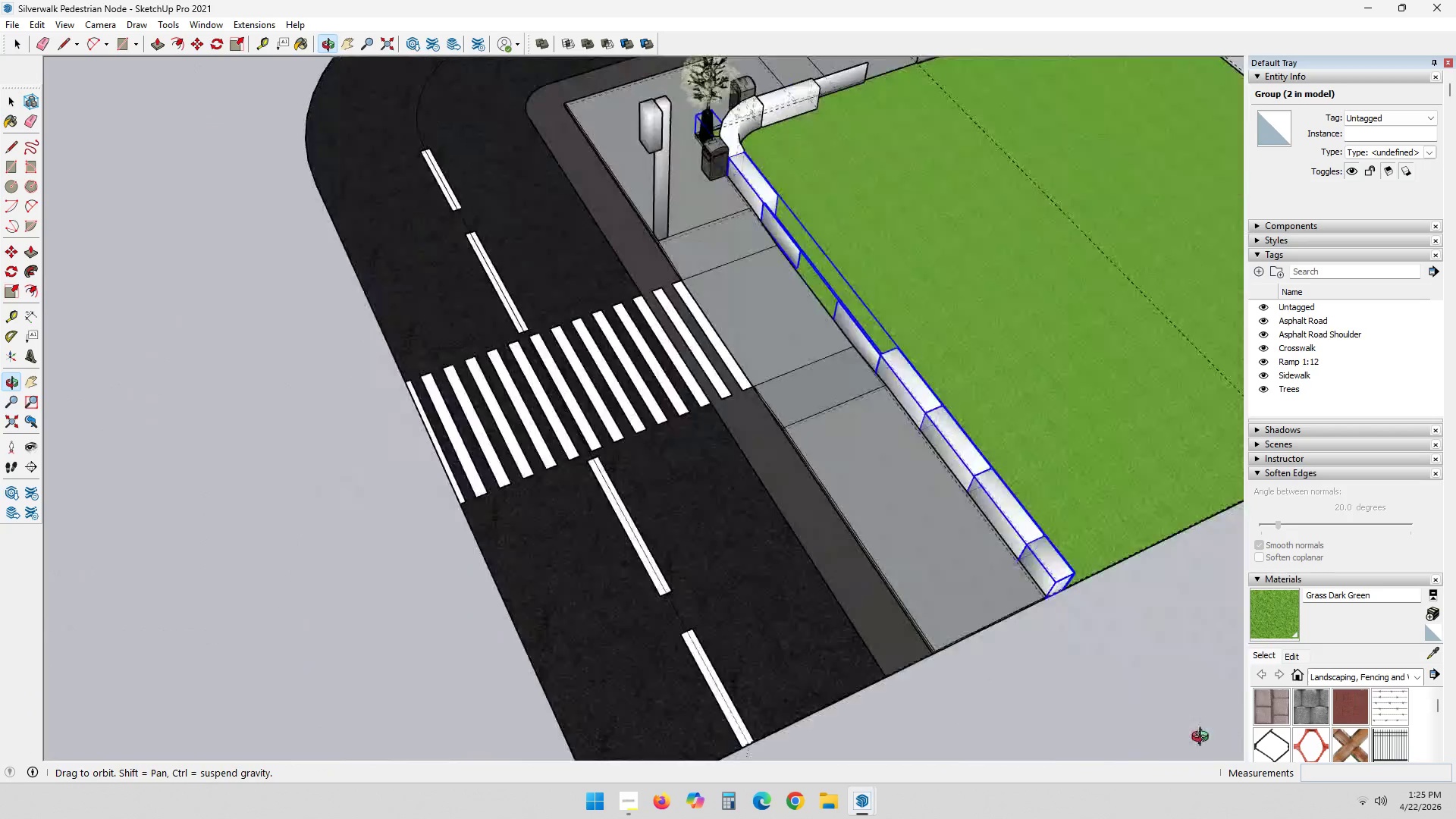 
scroll: coordinate [471, 538], scroll_direction: down, amount: 28.0
 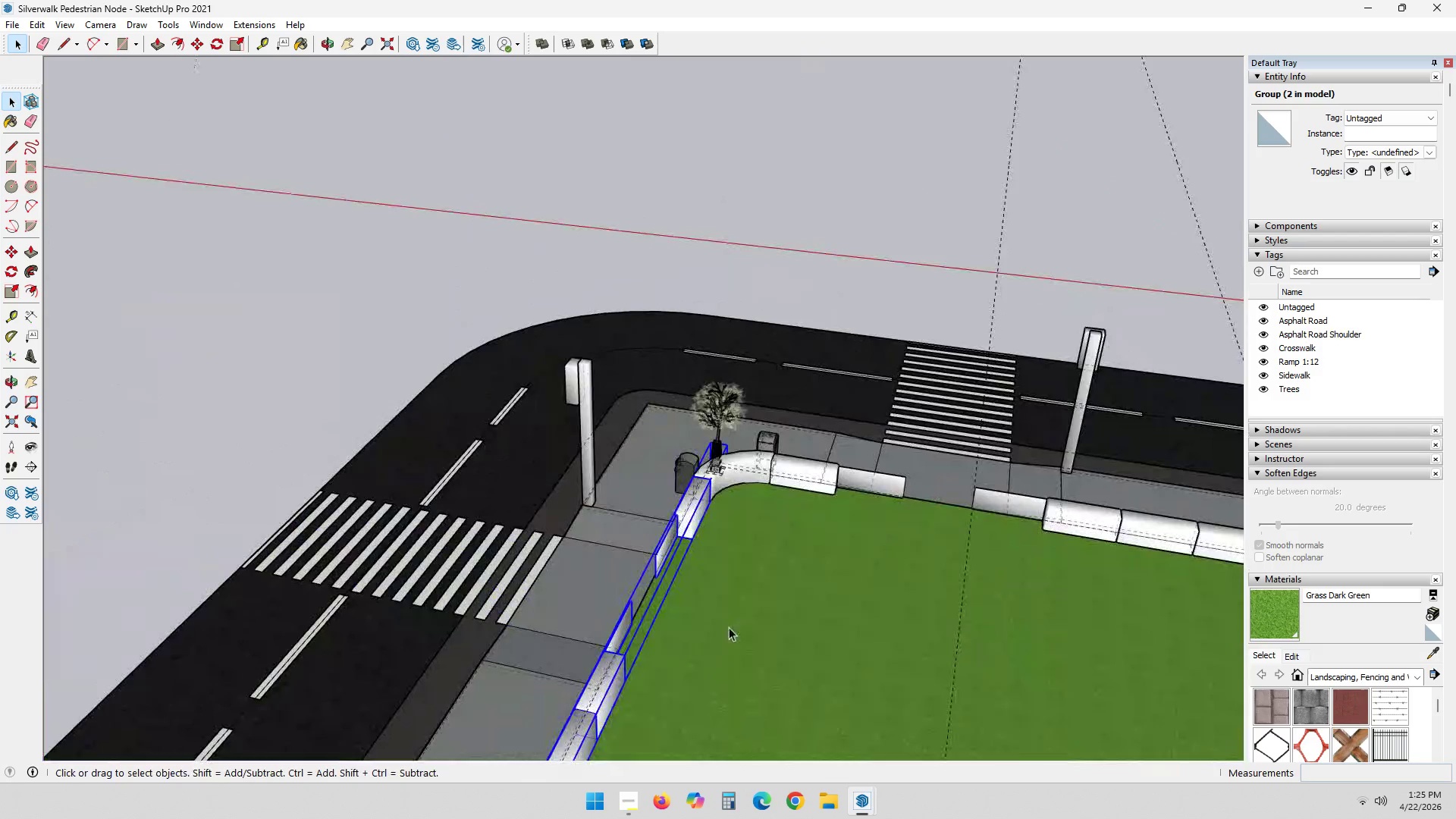 
key(W)
 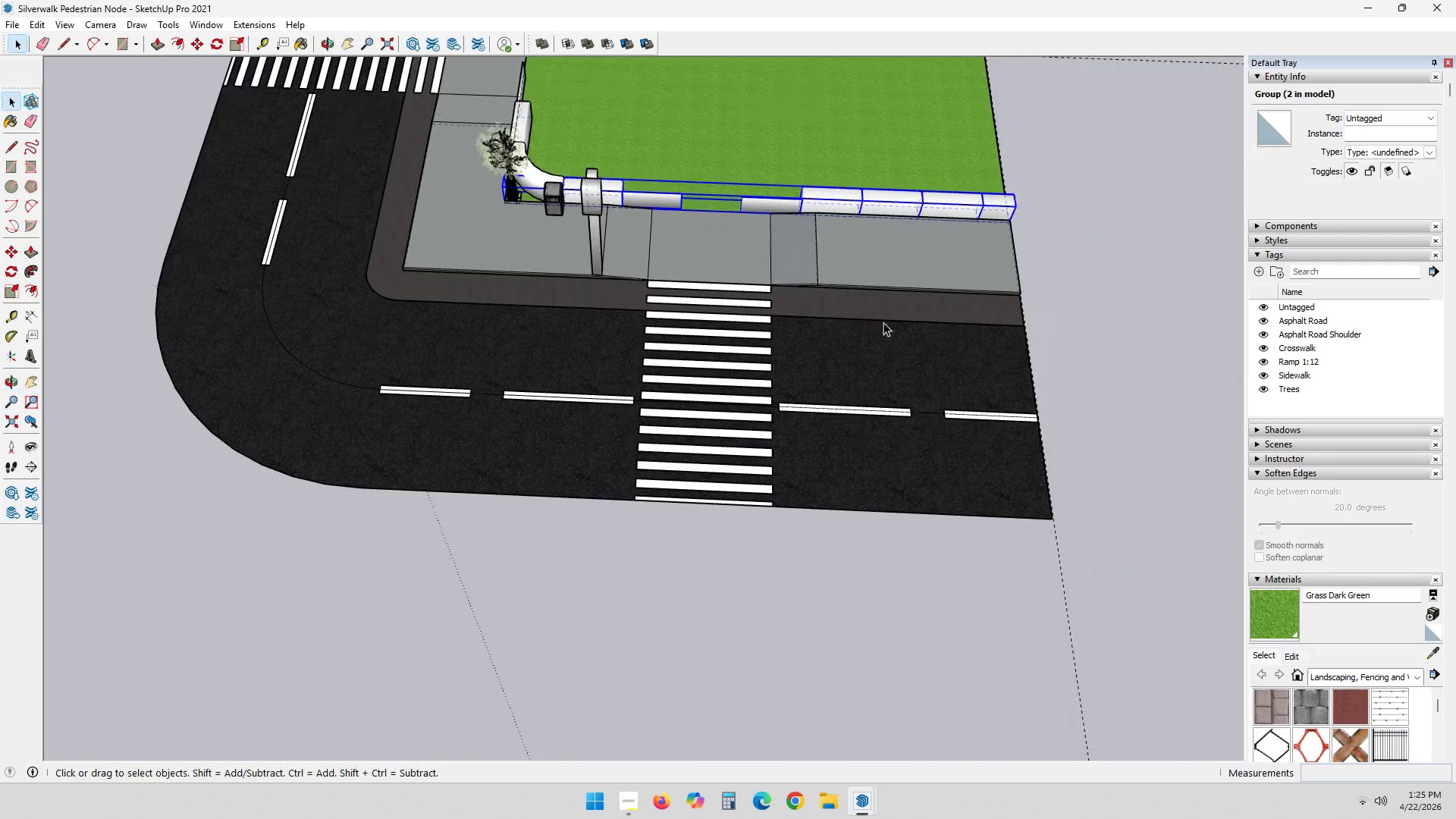 
scroll: coordinate [813, 441], scroll_direction: down, amount: 2.0
 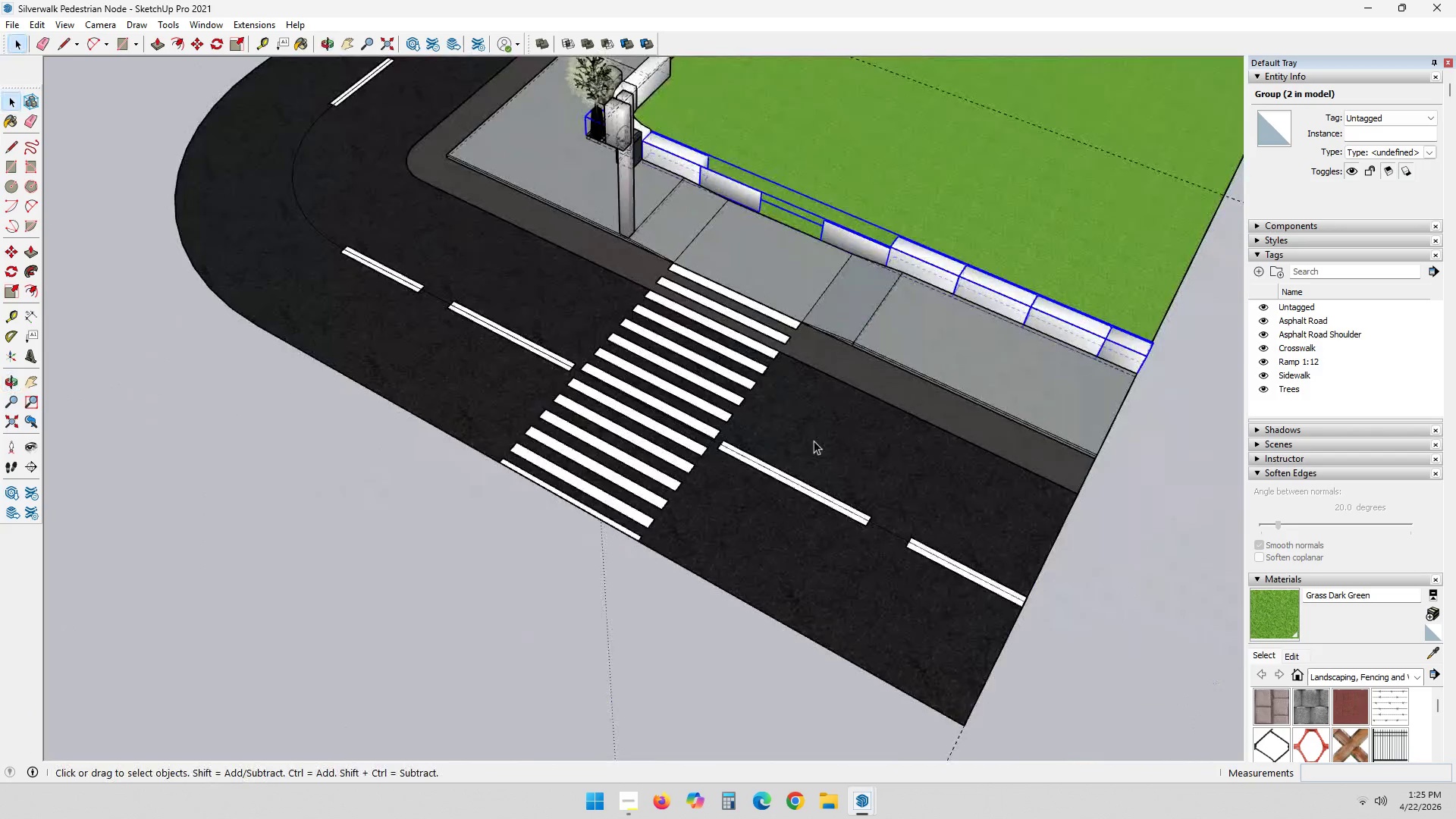 
key(Escape)
 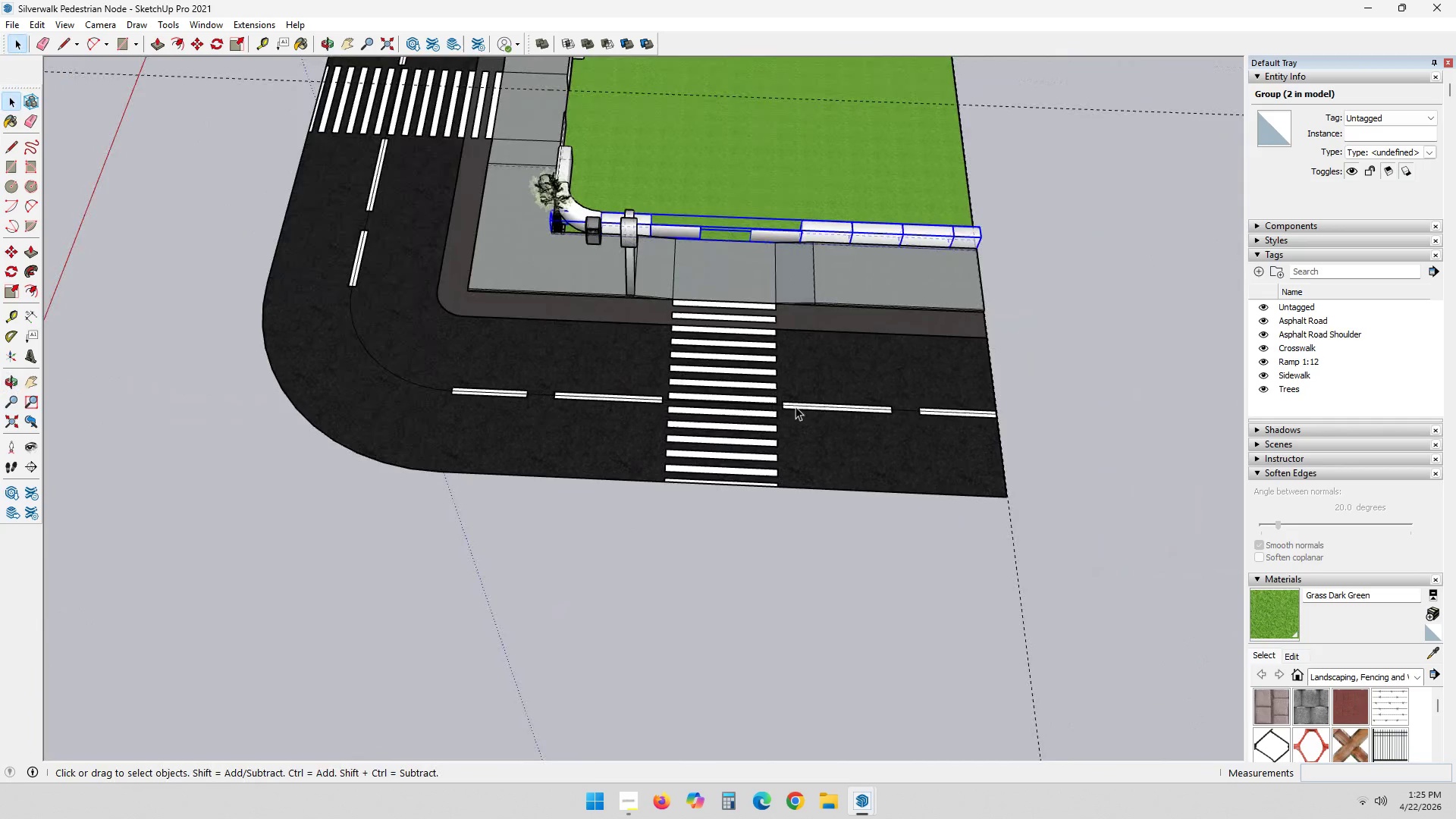 
key(Escape)
 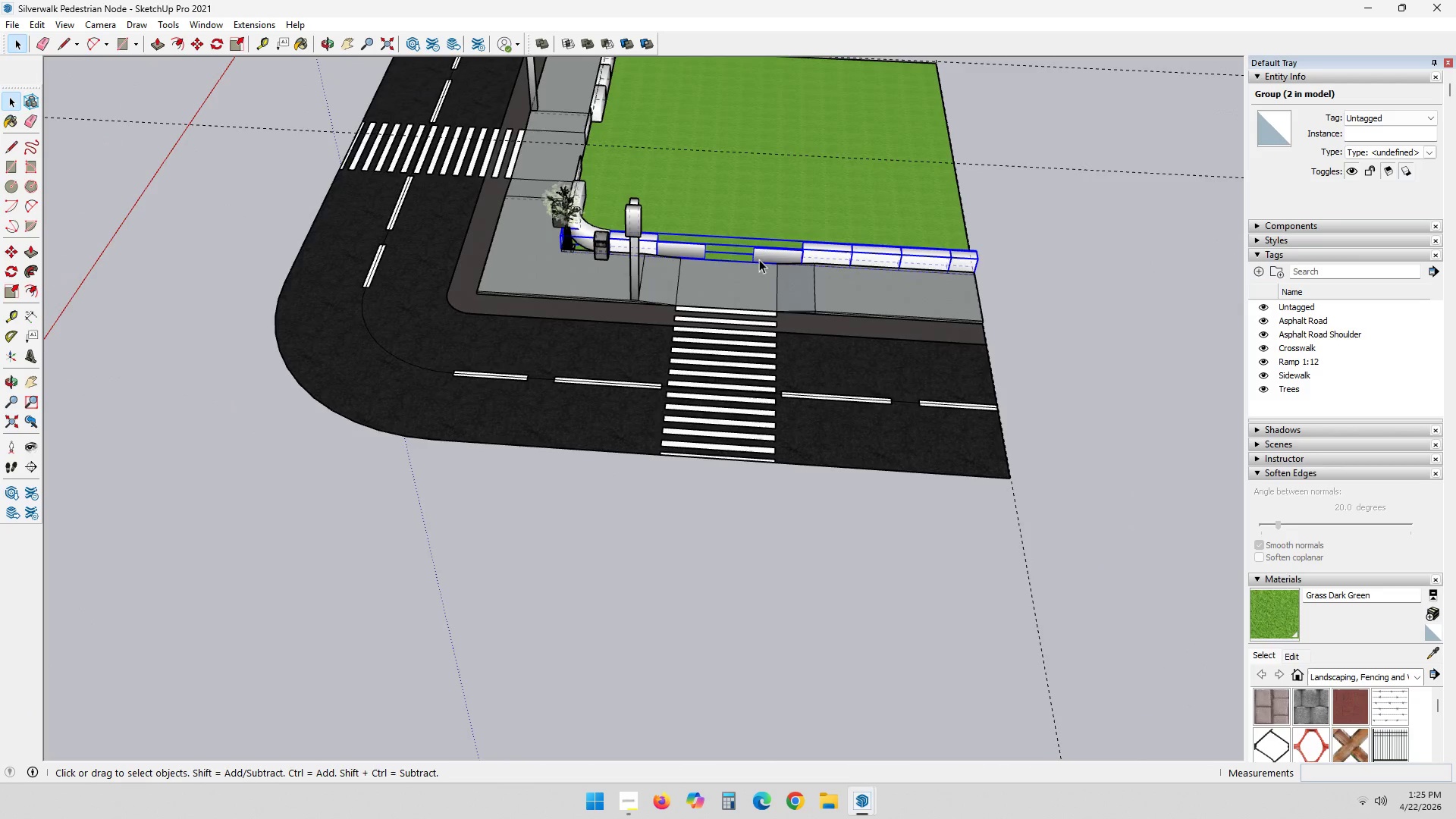 
scroll: coordinate [796, 405], scroll_direction: down, amount: 2.0
 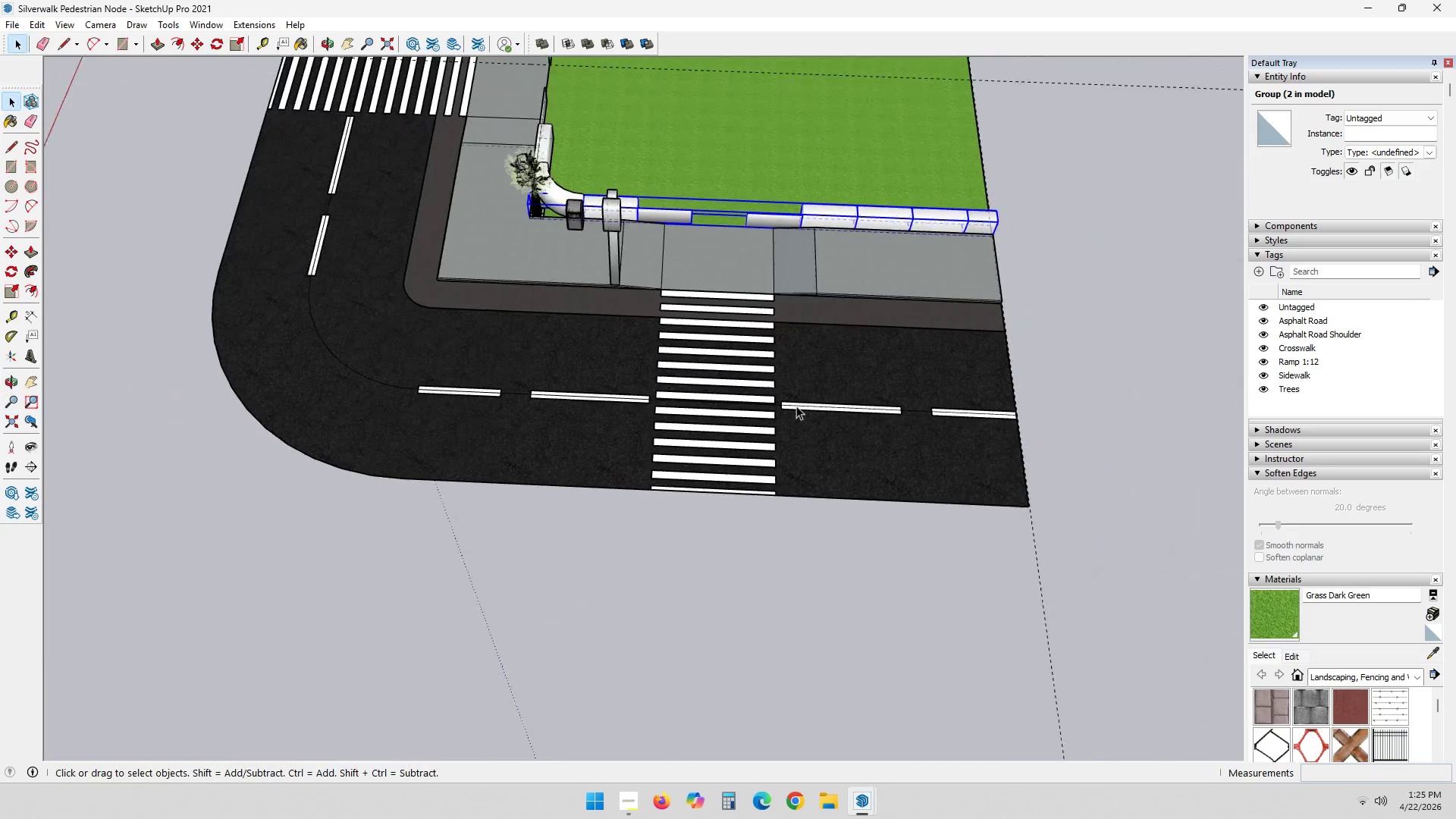 
double_click([1004, 246])
 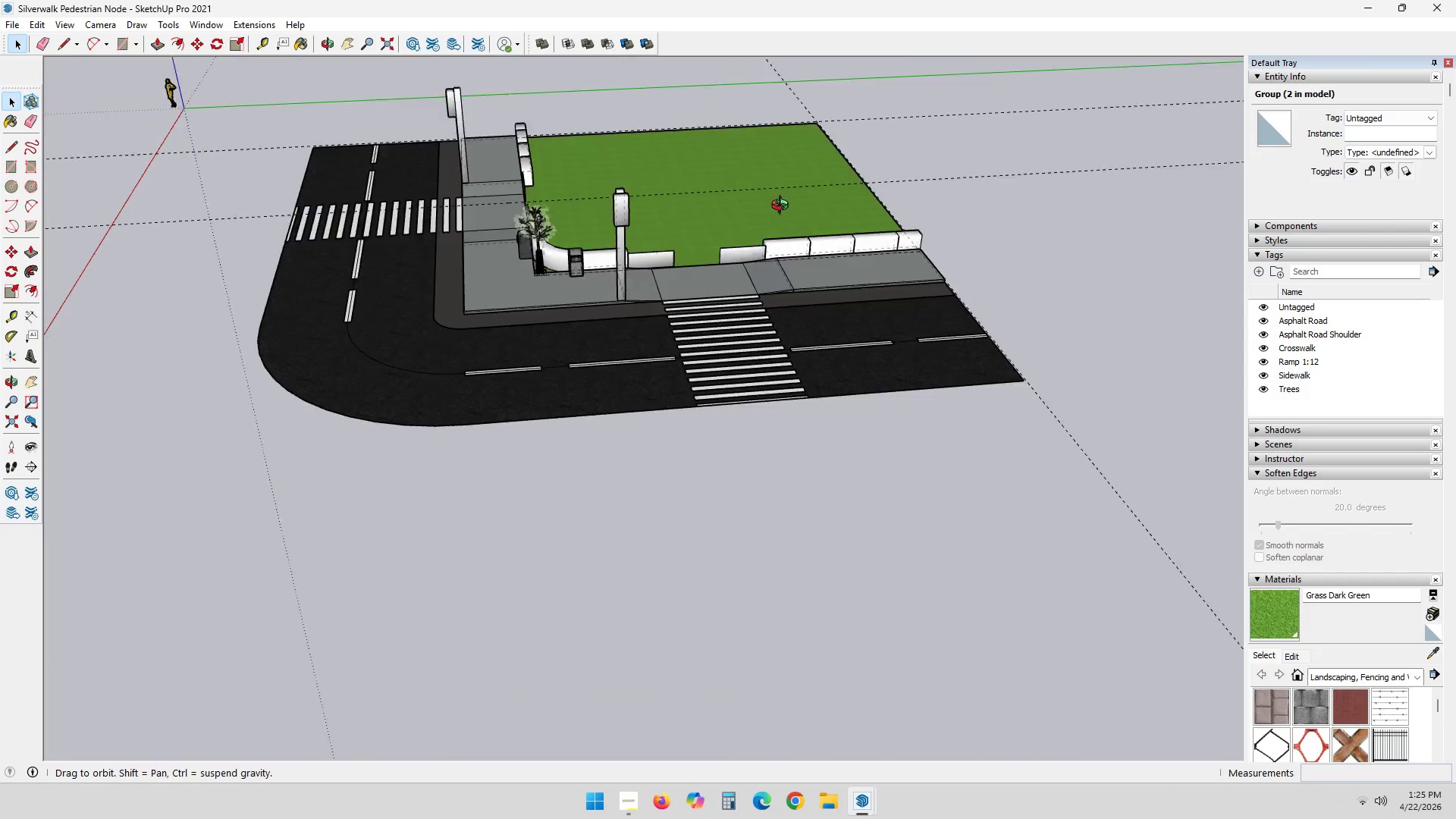 
key(Shift+ShiftLeft)
 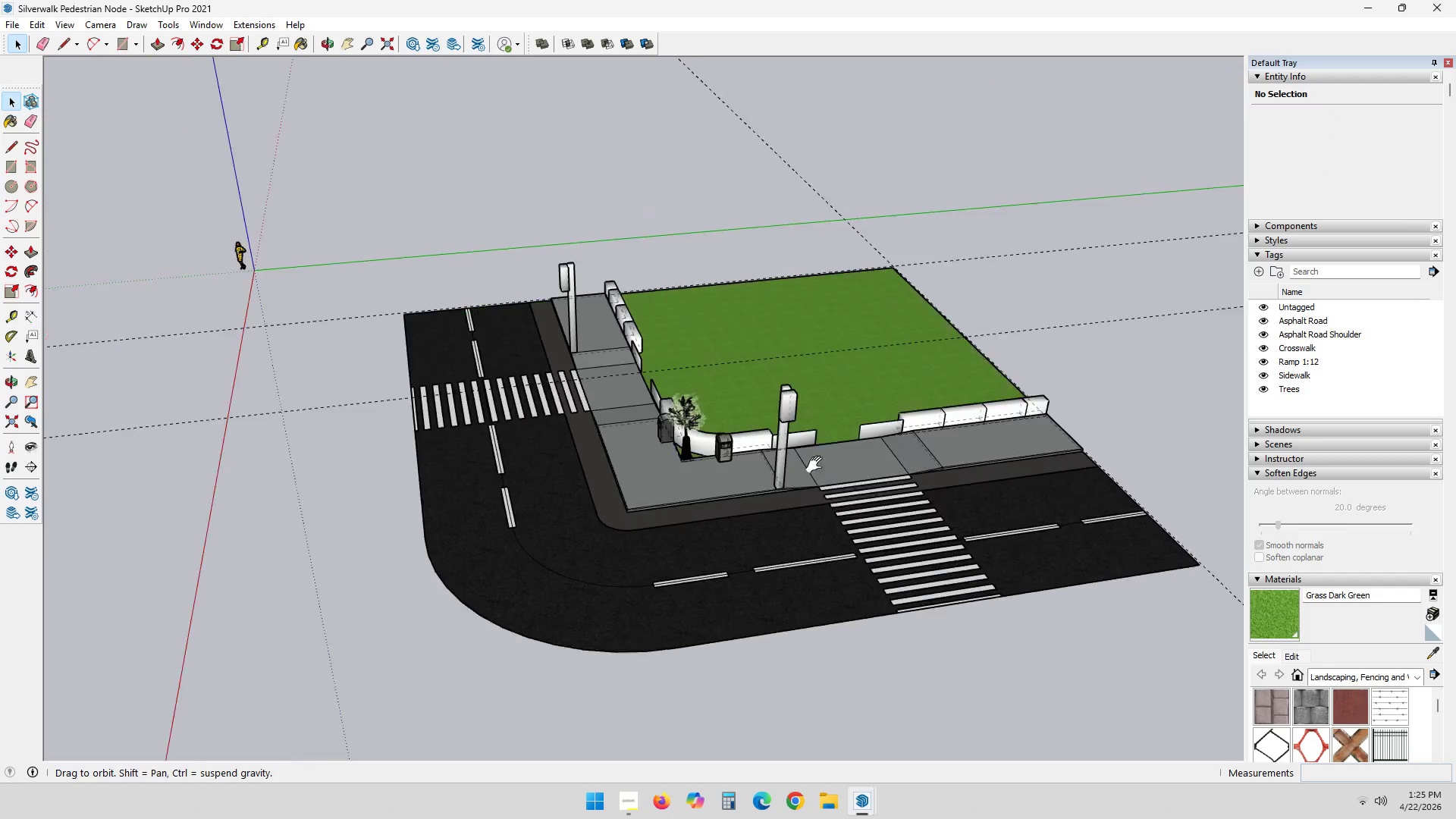 
key(Alt+AltLeft)
 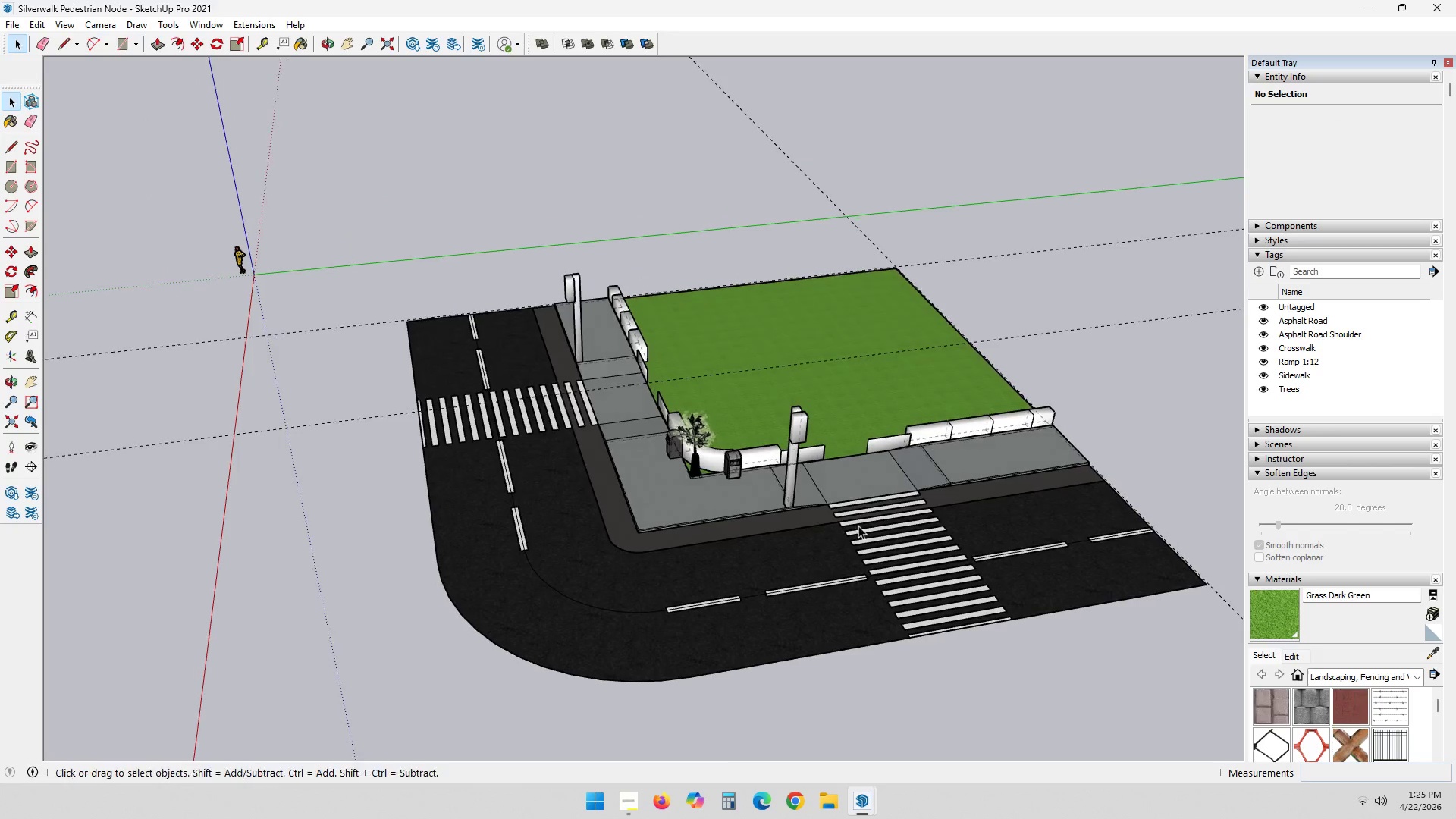 
key(Alt+Tab)
 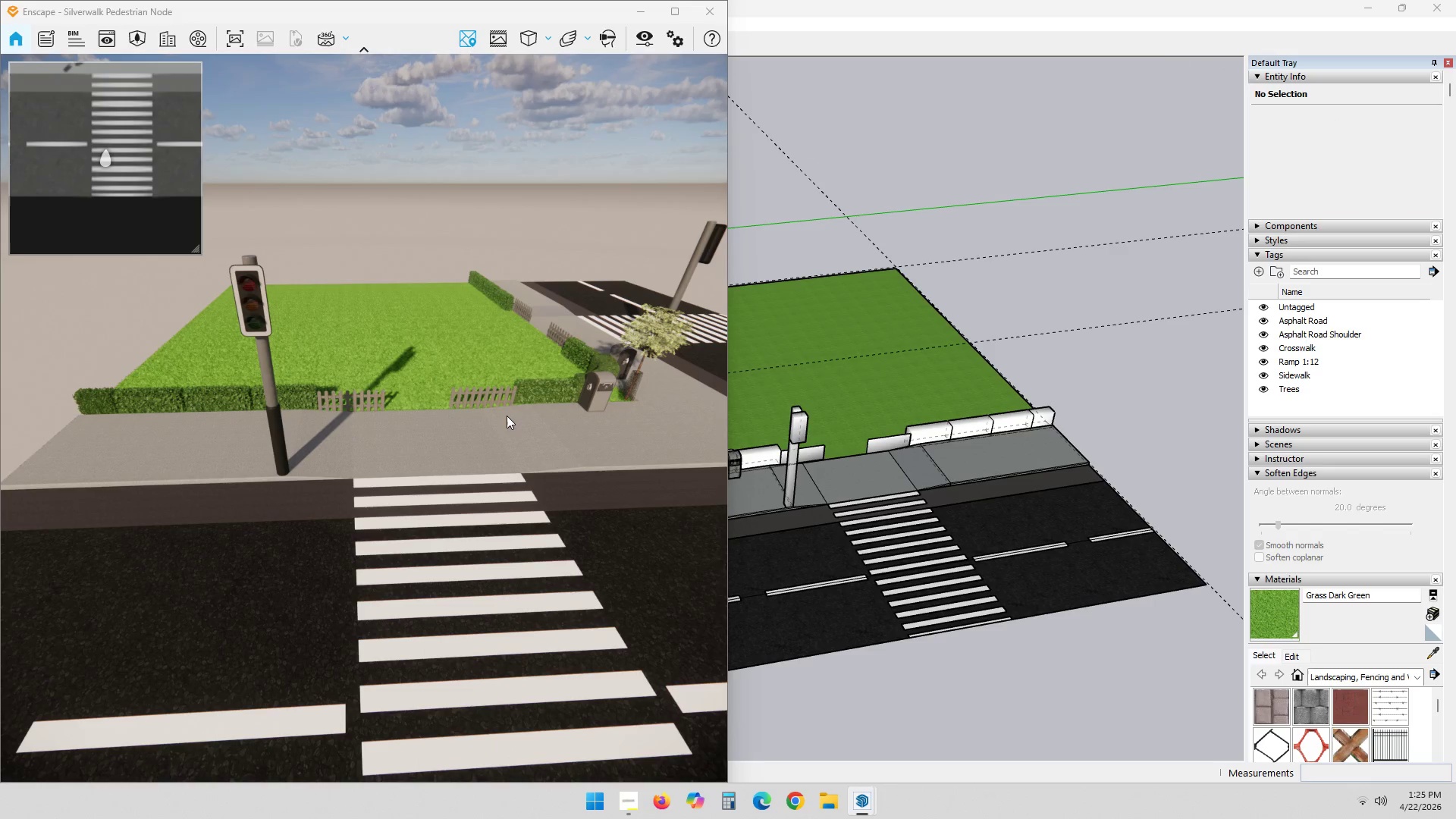 
left_click_drag(start_coordinate=[555, 476], to_coordinate=[401, 573])
 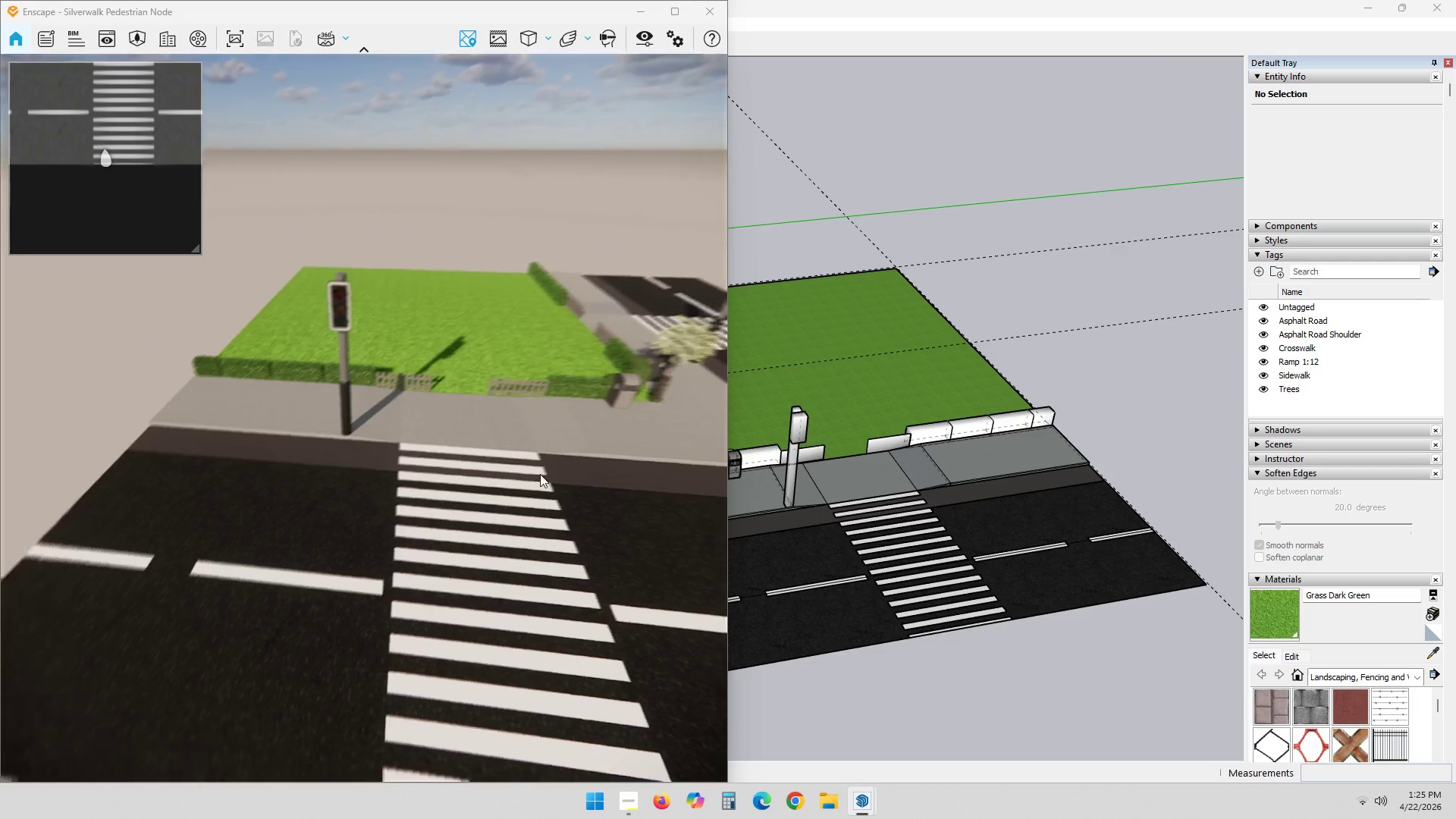 
scroll: coordinate [535, 434], scroll_direction: down, amount: 4.0
 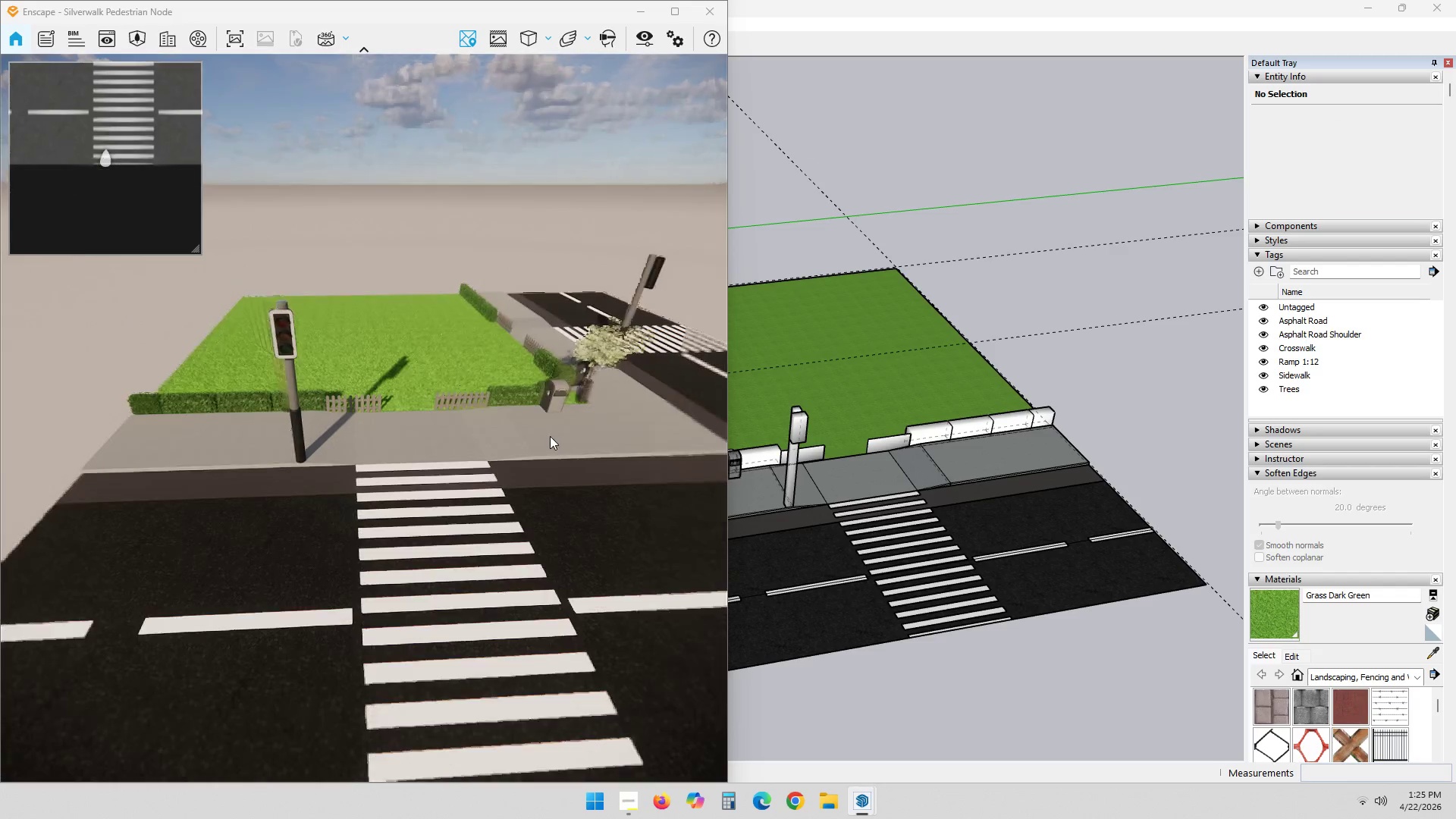 
hold_key(key=ShiftLeft, duration=0.56)
scroll: coordinate [581, 399], scroll_direction: down, amount: 1.0
 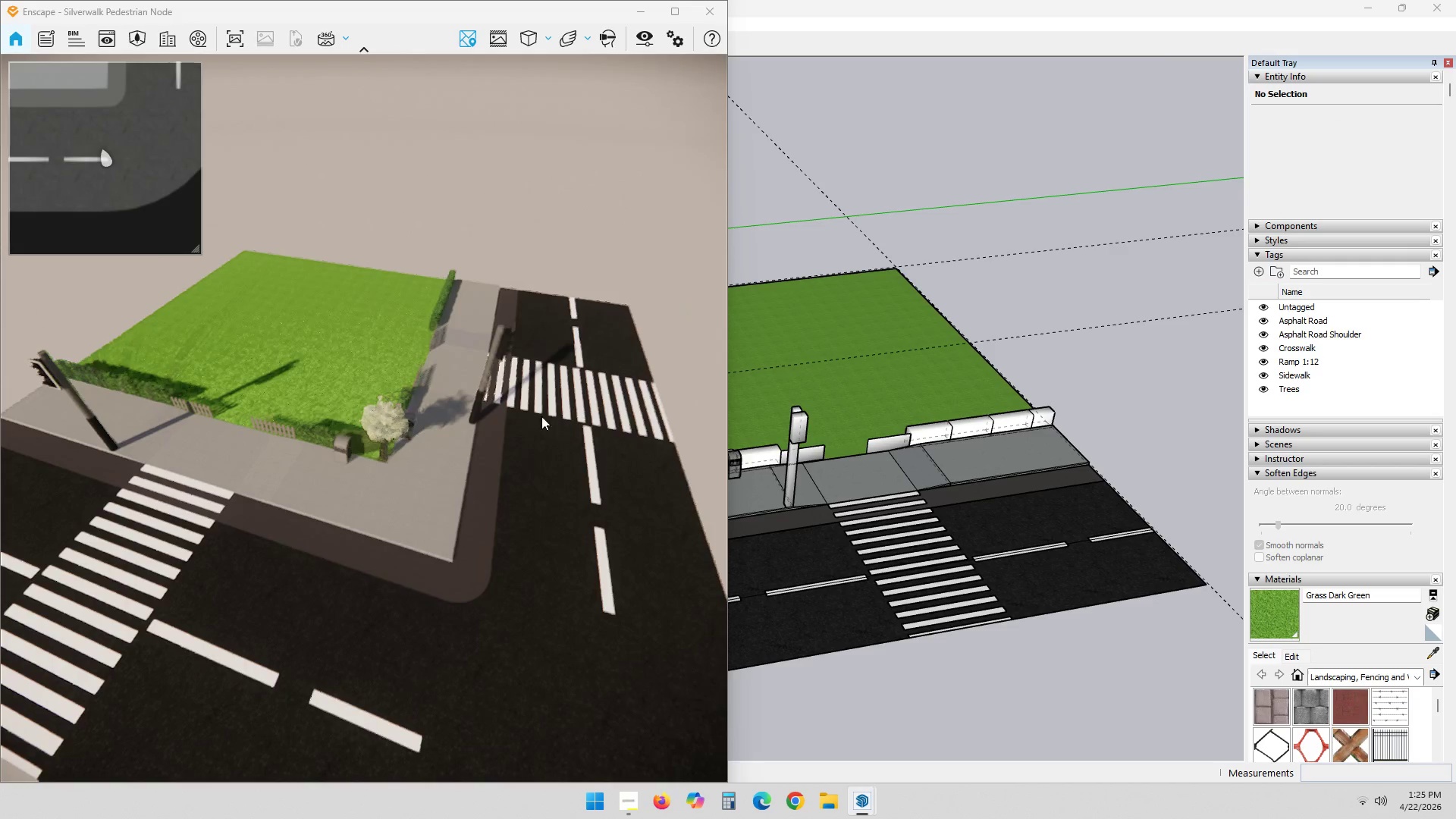 
scroll: coordinate [329, 476], scroll_direction: up, amount: 3.0
 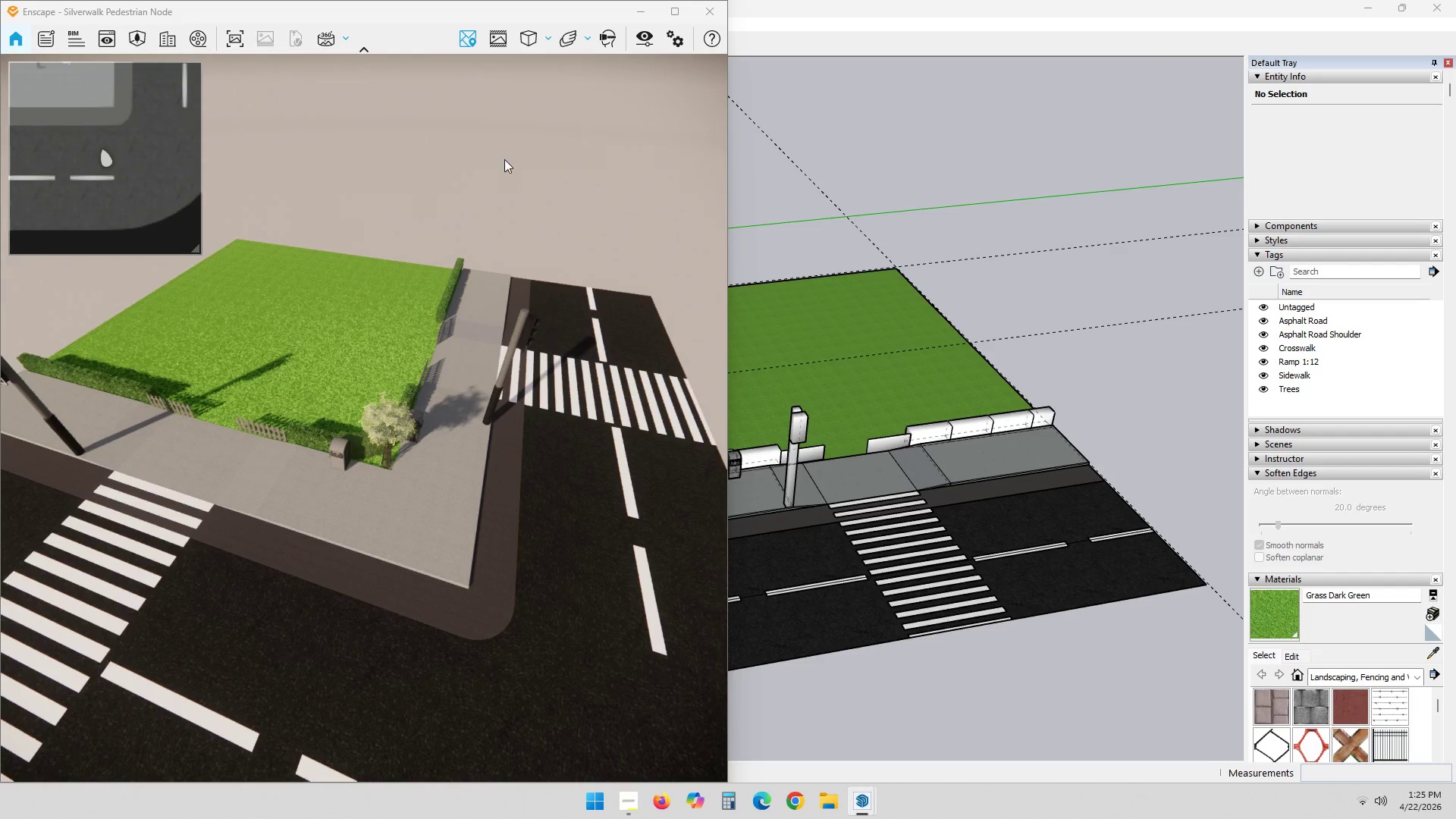 
left_click([529, 151])
 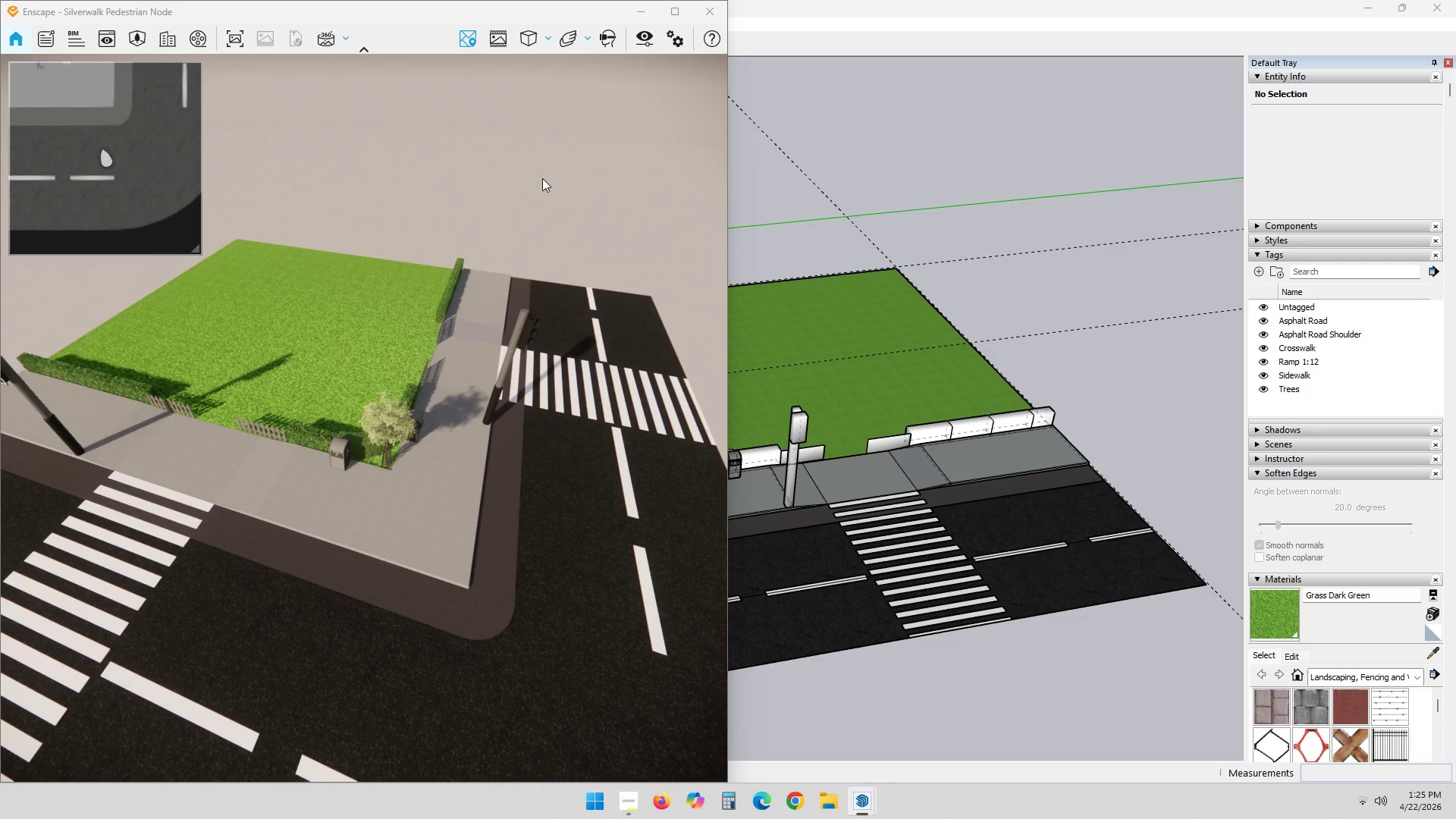 
key(Shift+ShiftLeft)
 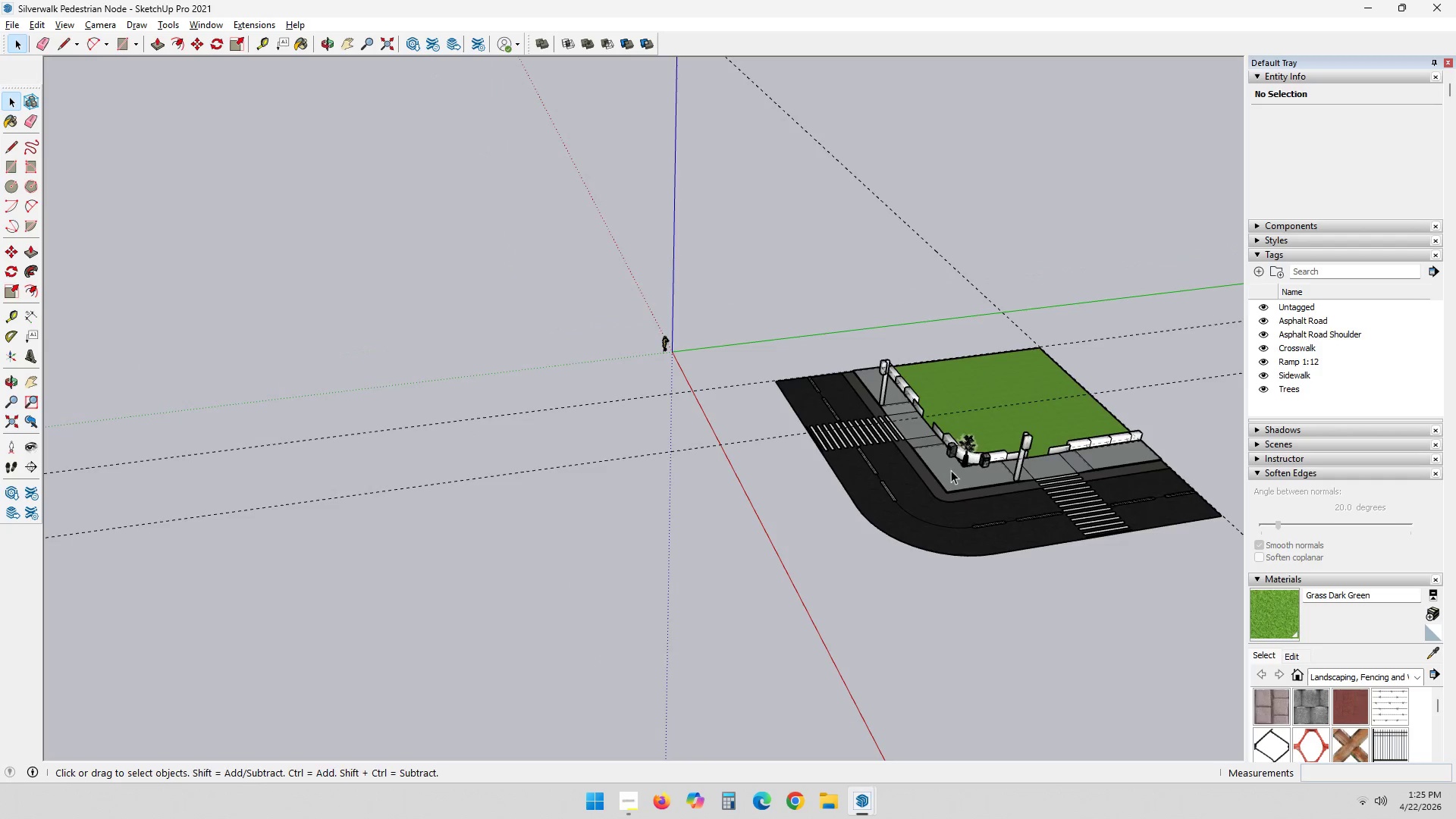 
scroll: coordinate [858, 431], scroll_direction: down, amount: 7.0
 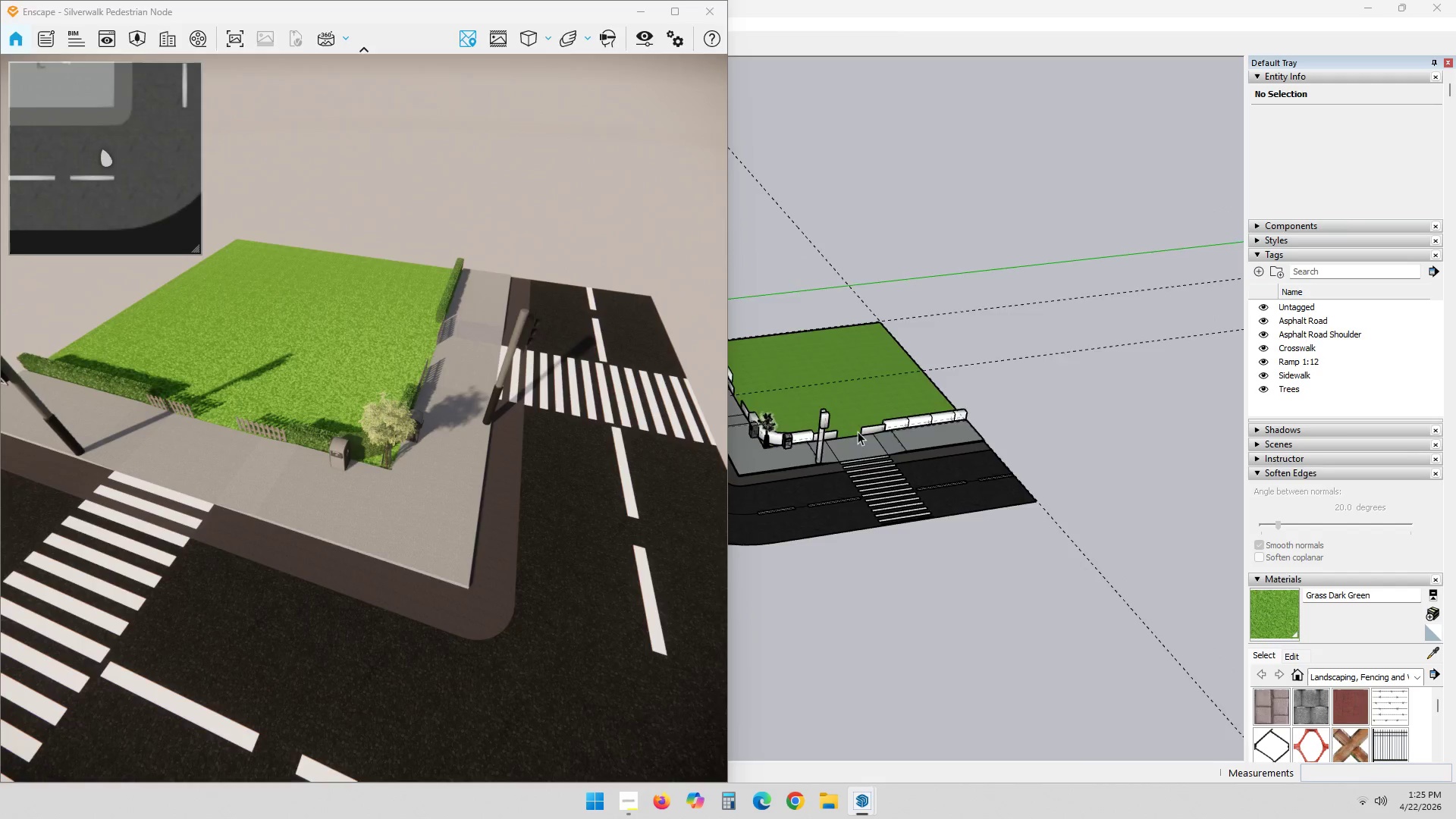 
scroll: coordinate [921, 492], scroll_direction: up, amount: 3.0
 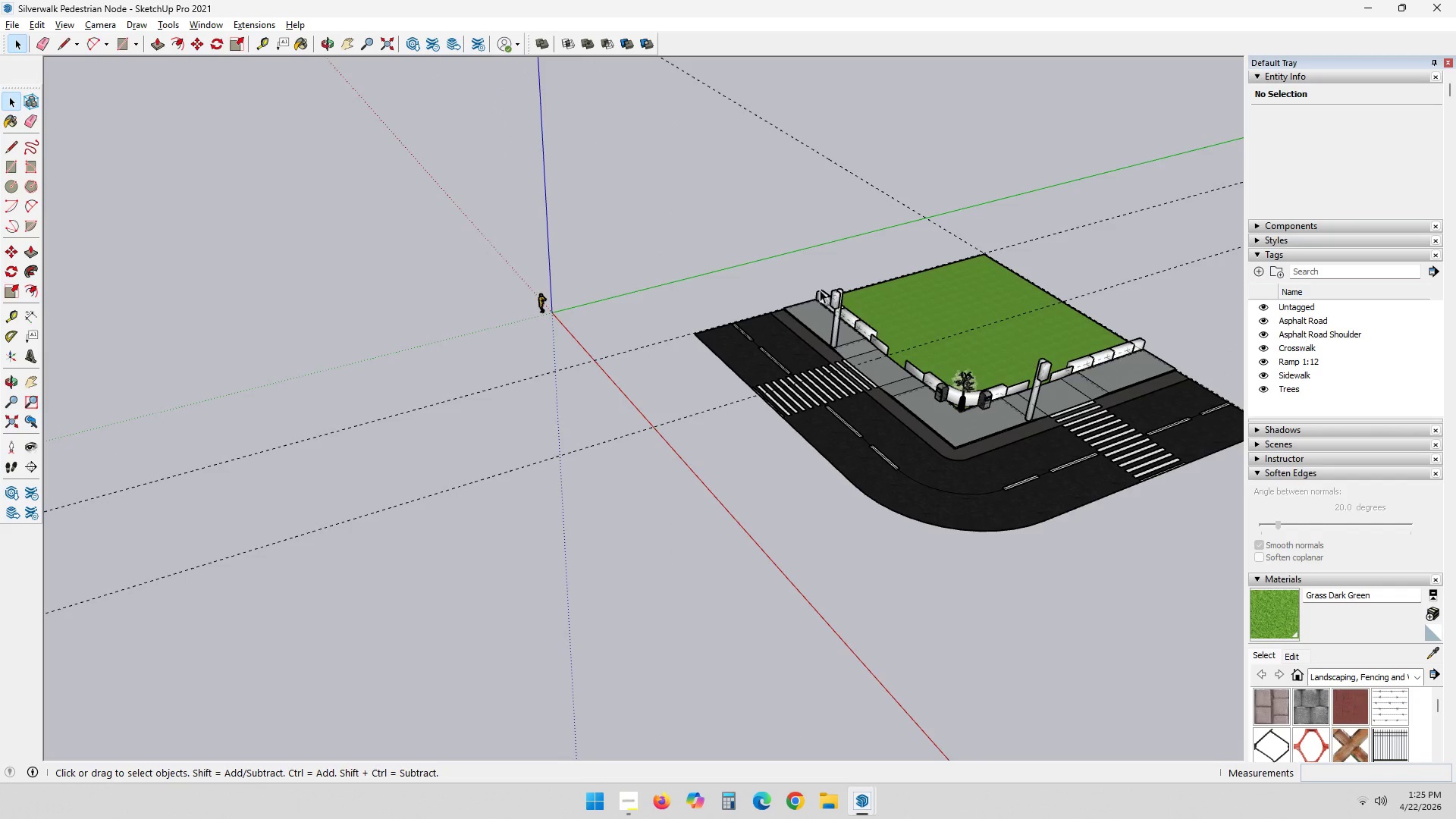 
right_click([781, 260])
 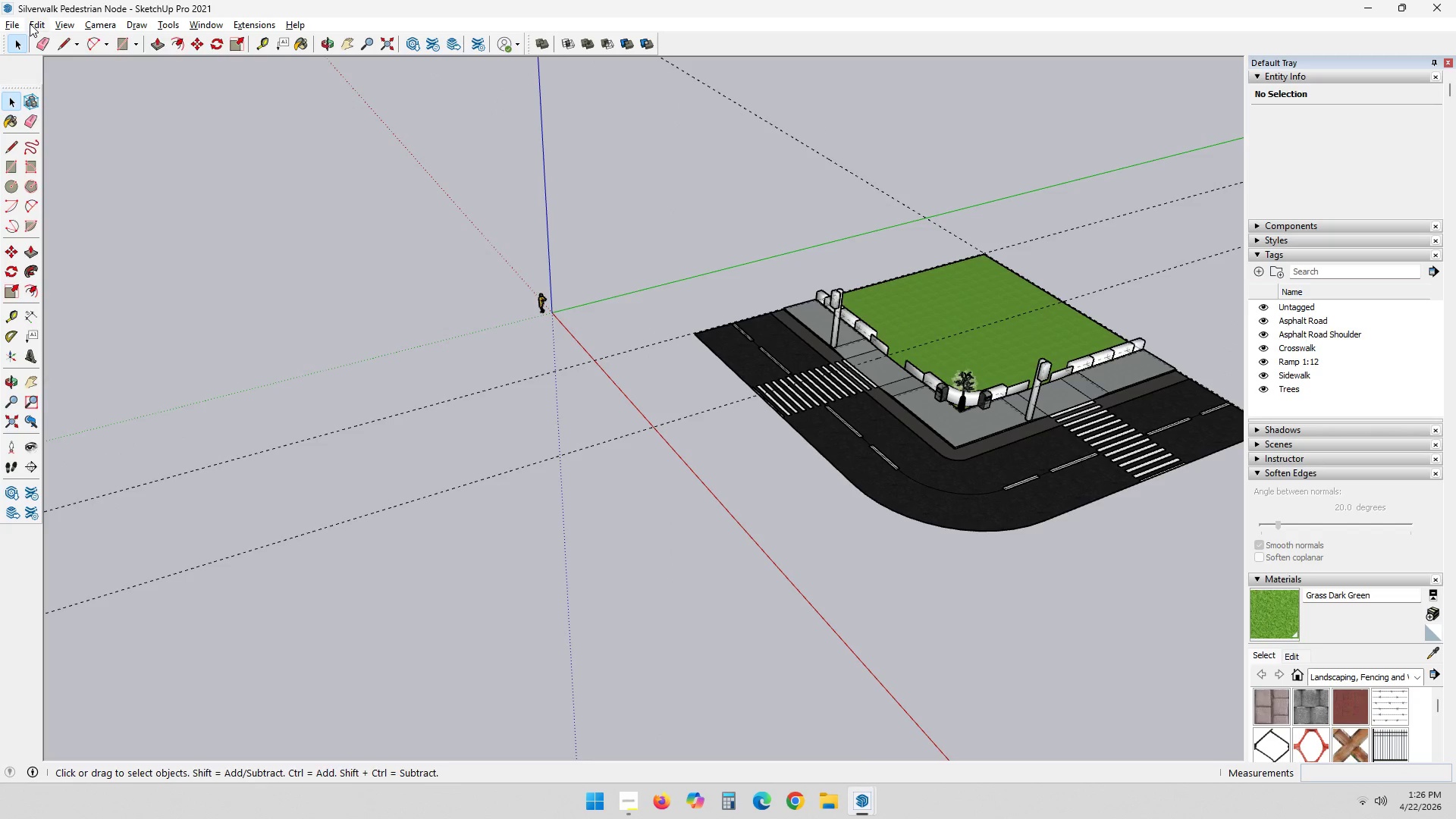 
left_click([103, 265])
 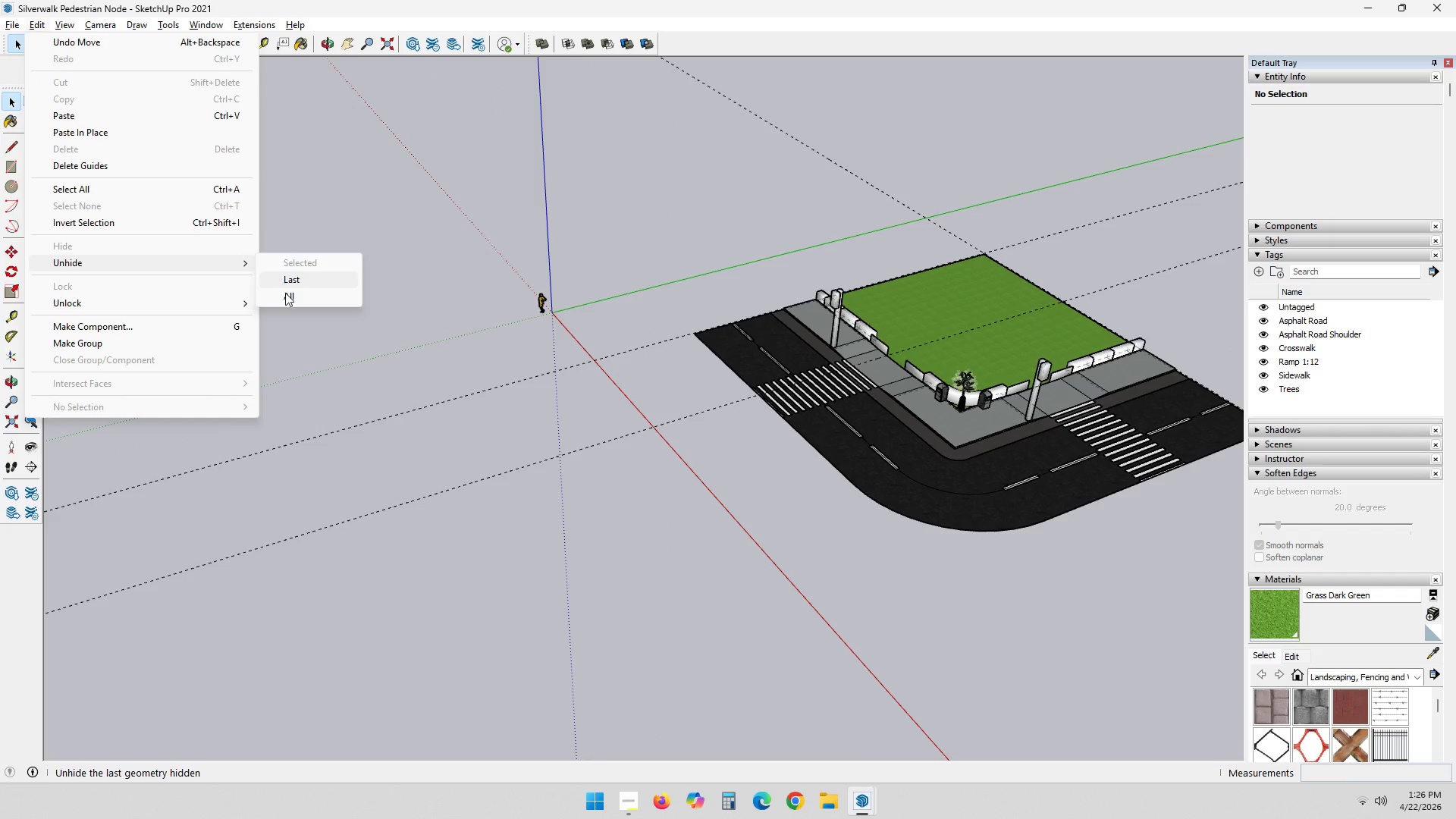 
left_click([290, 300])
 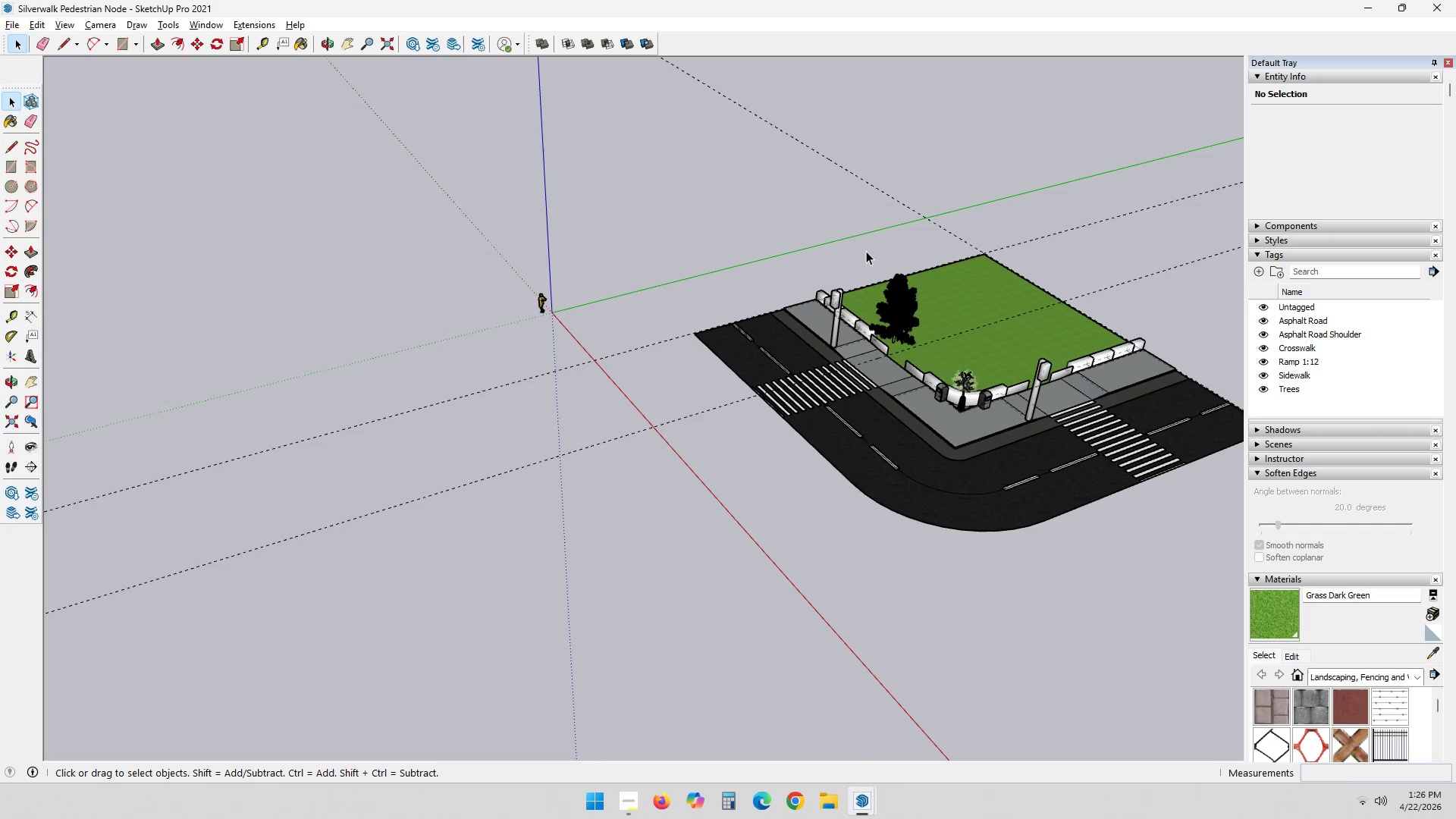 
key(Alt+AltLeft)
 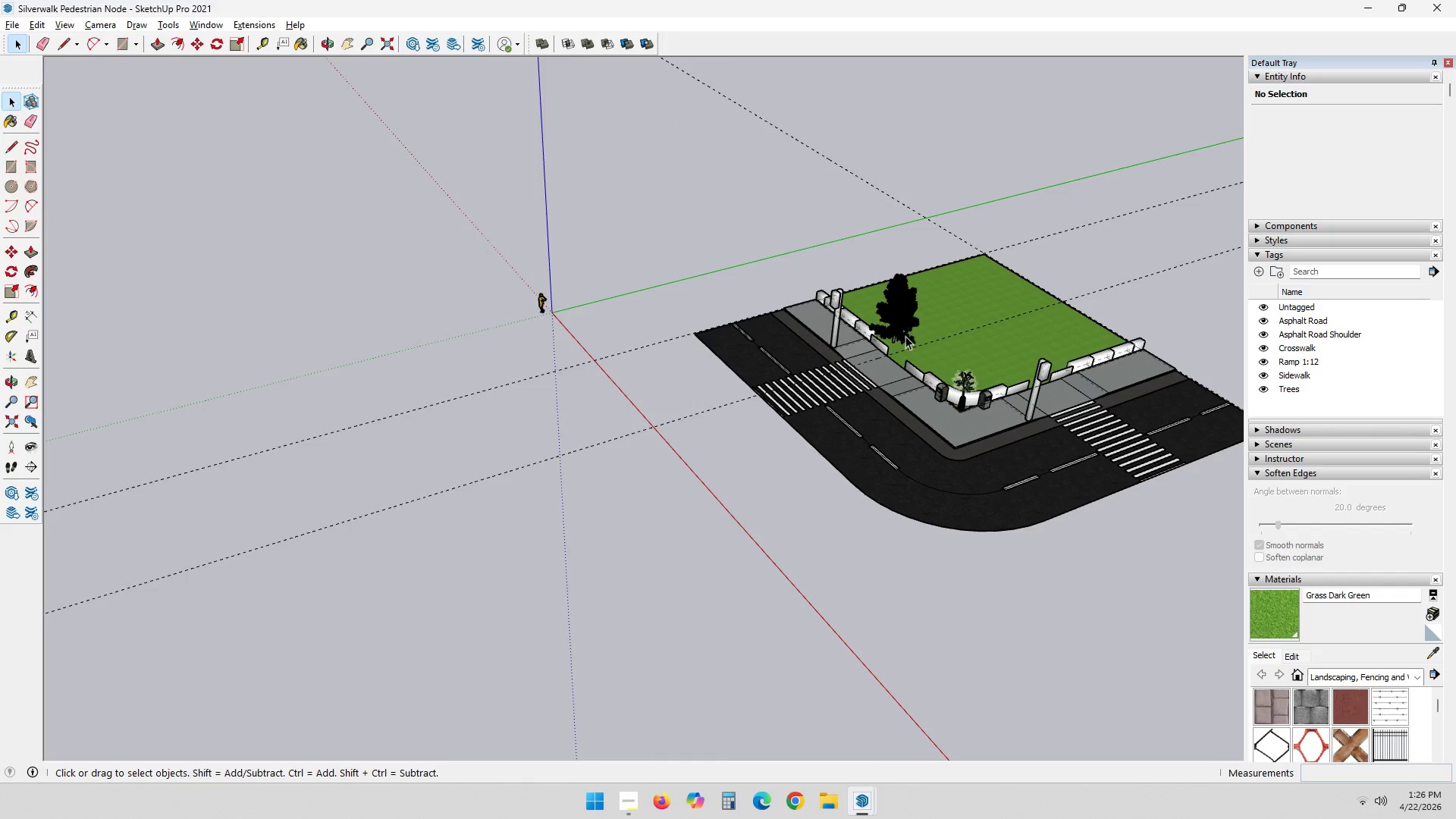 
key(Alt+Tab)
 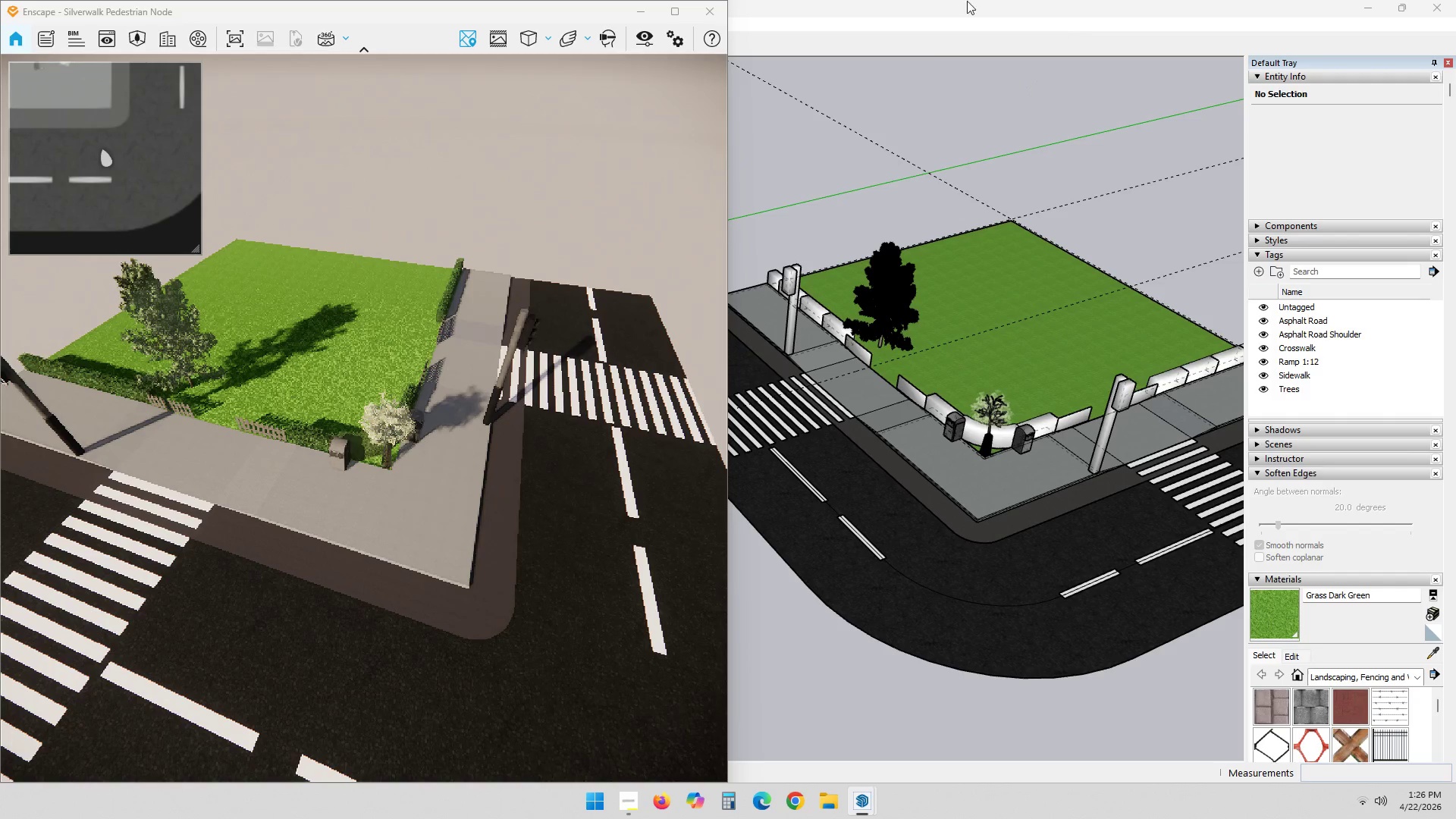 
scroll: coordinate [921, 333], scroll_direction: up, amount: 6.0
 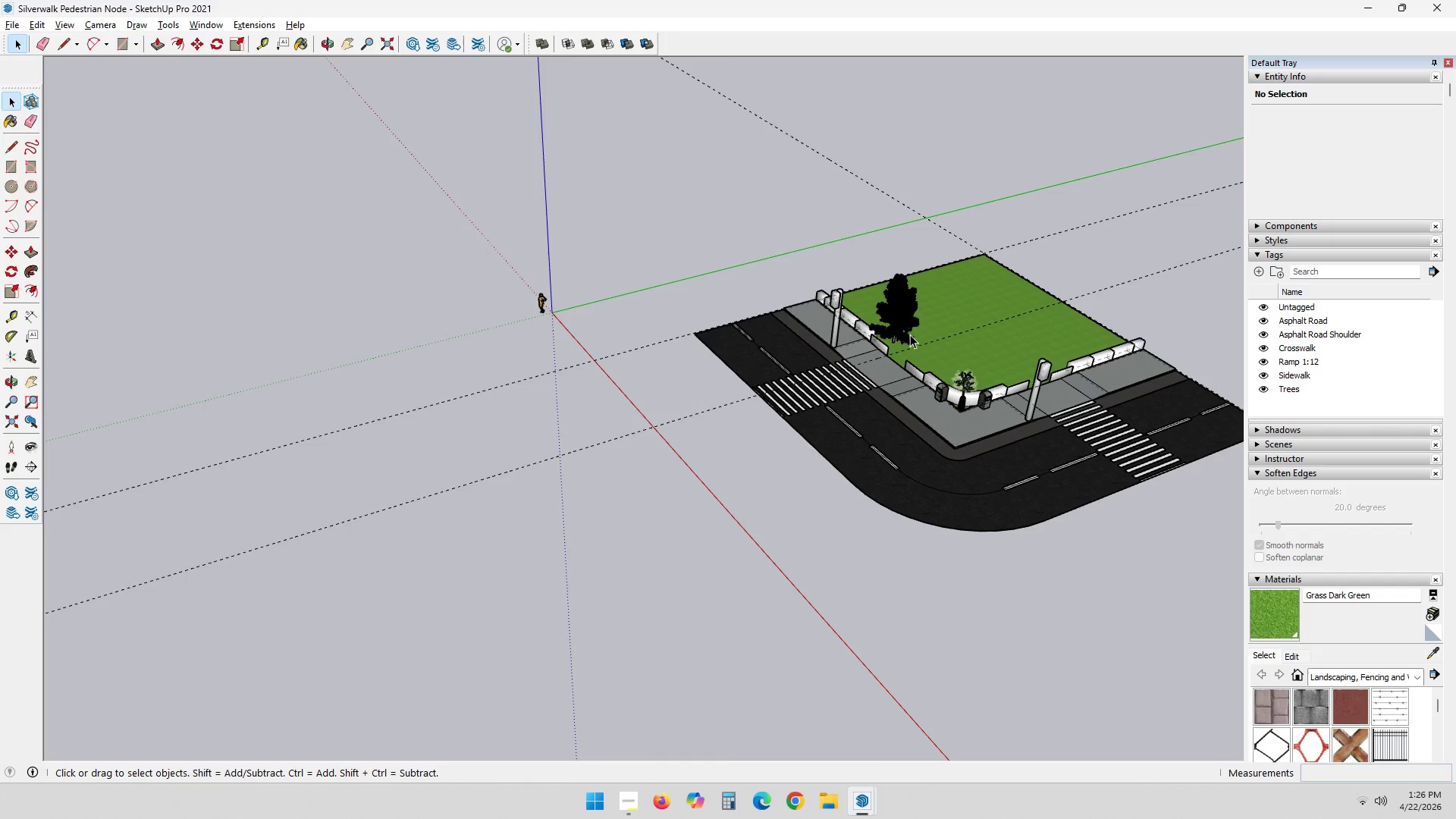 
left_click([1037, 19])
 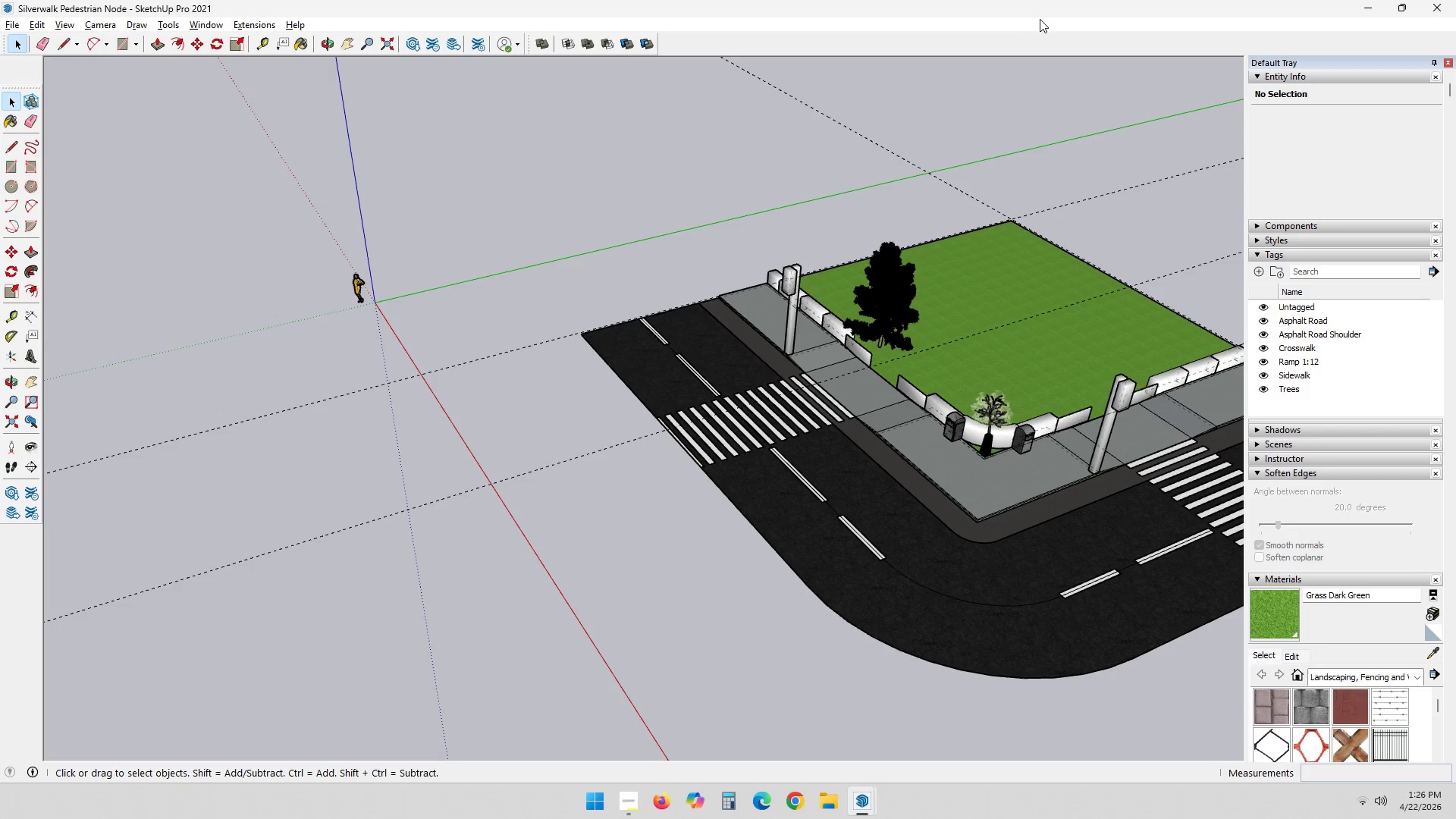 
key(Meta+ArrowRight)
 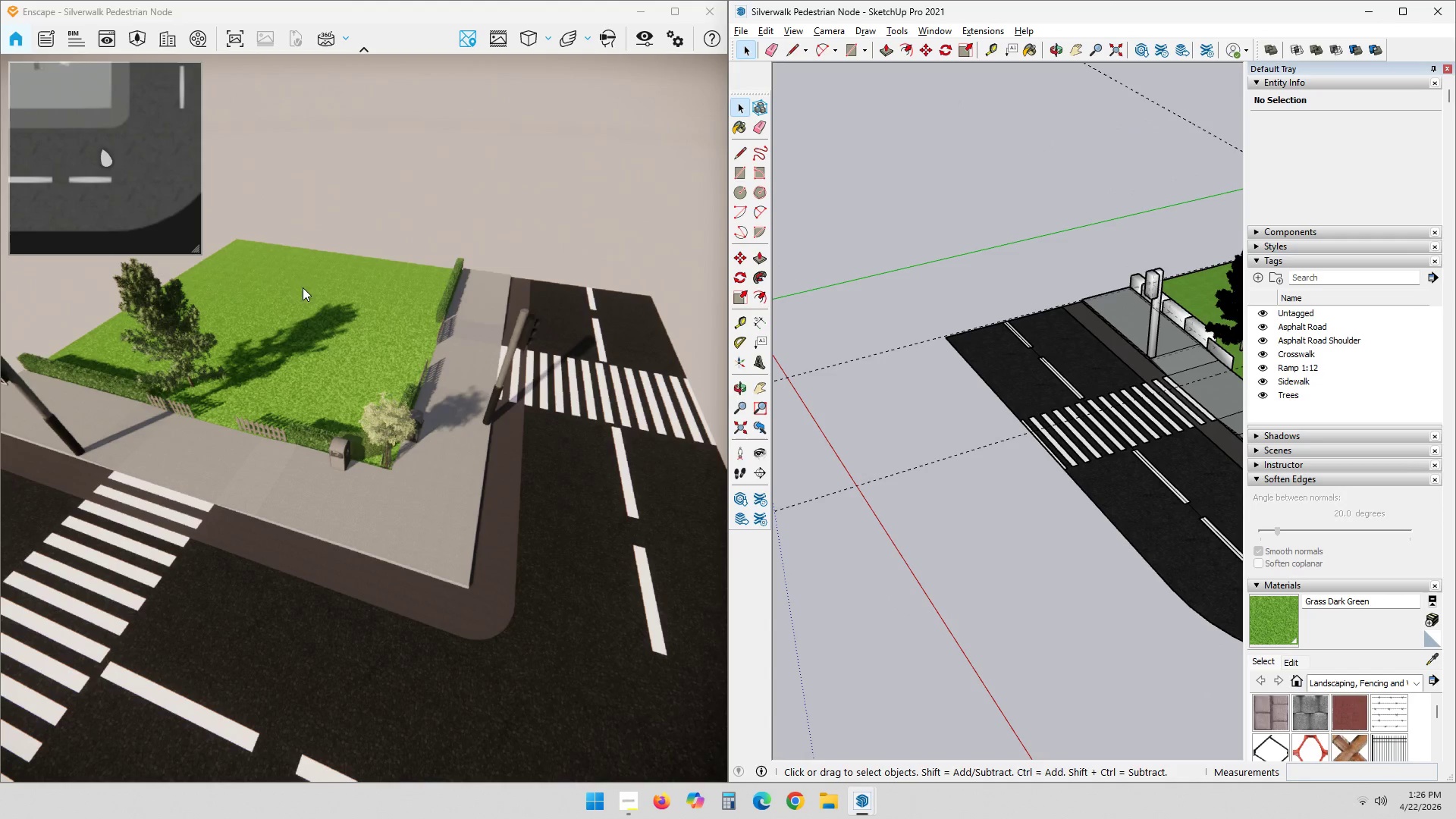 
left_click([386, 224])
 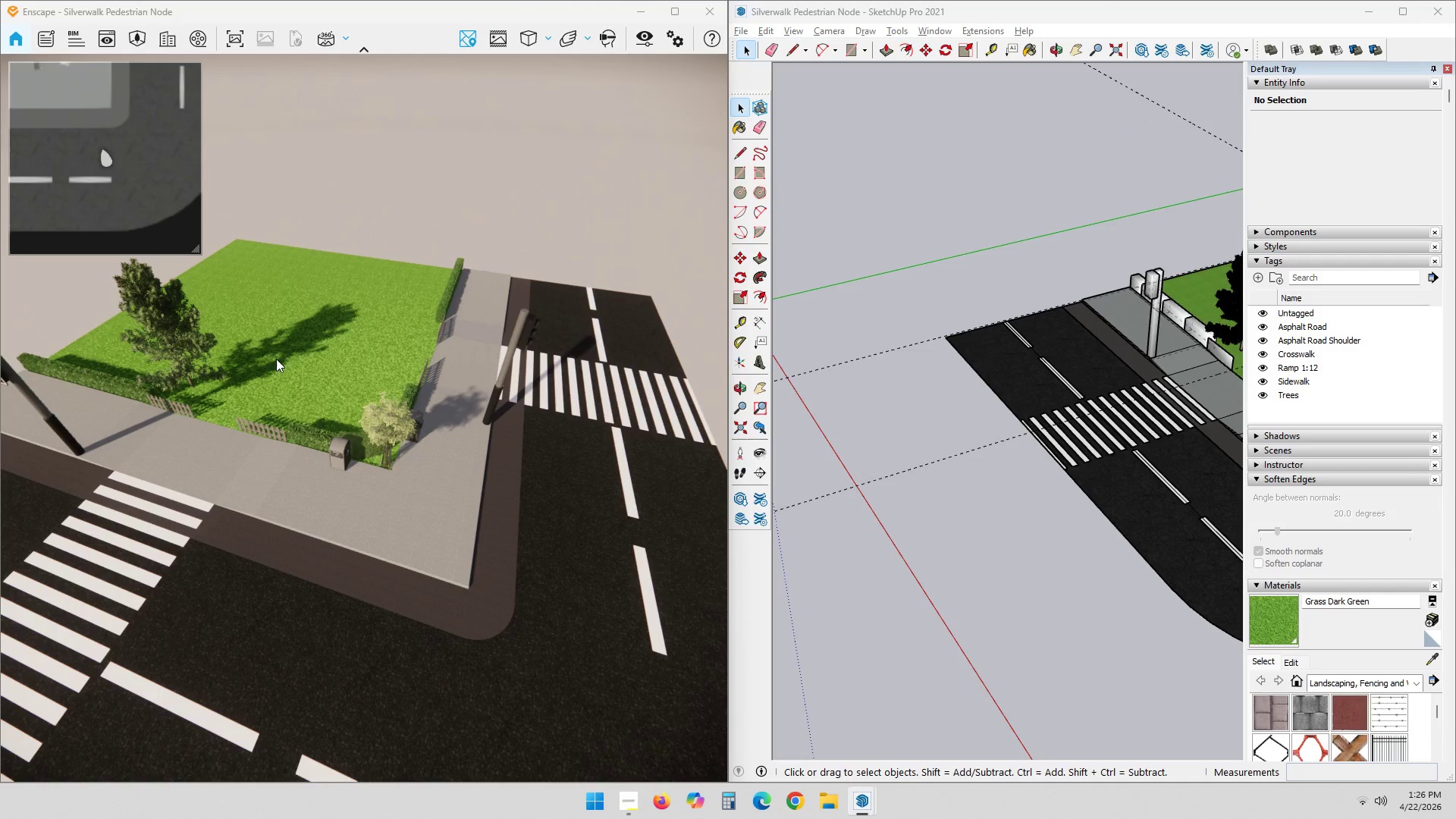 
scroll: coordinate [1067, 361], scroll_direction: up, amount: 5.0
 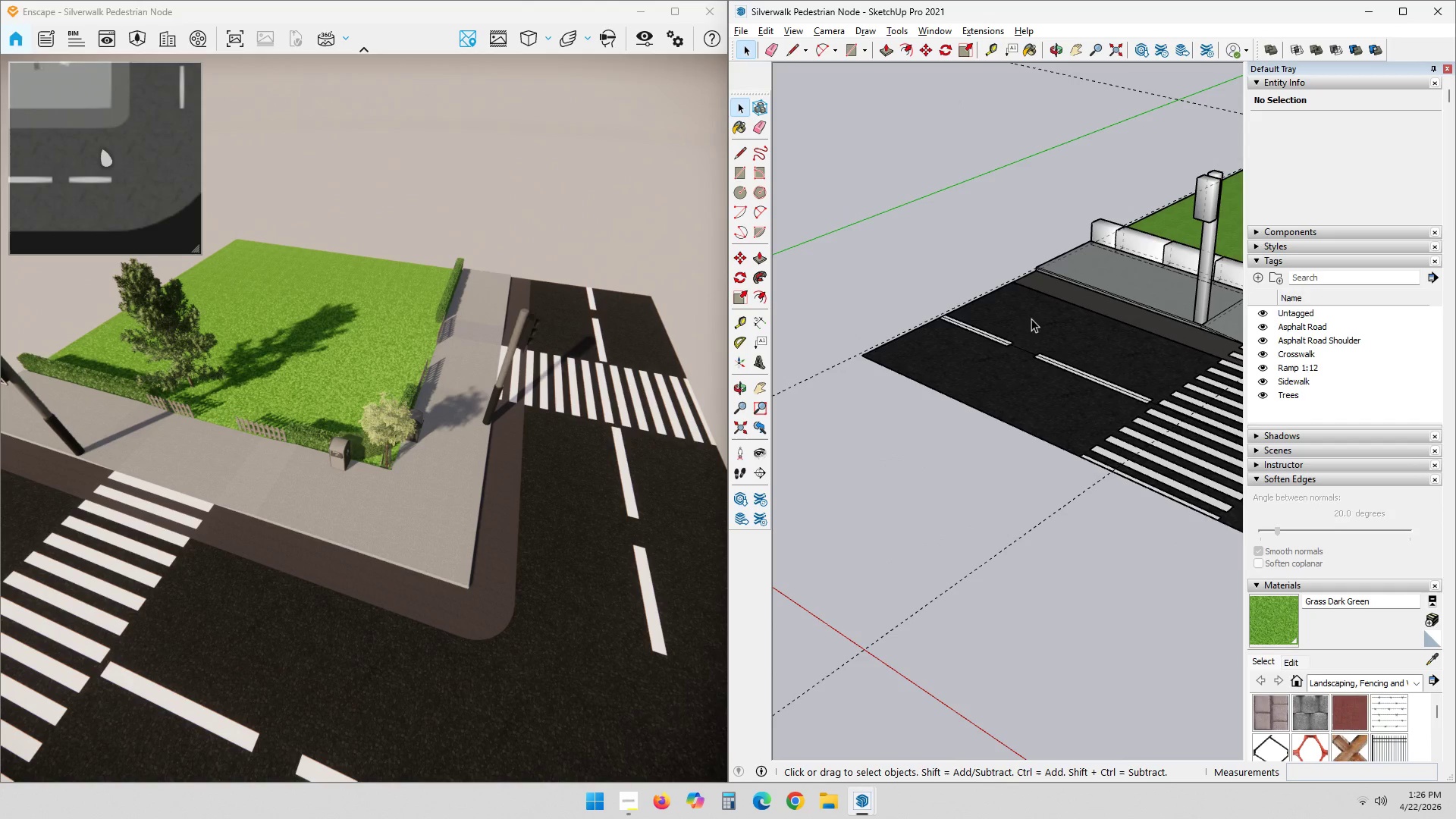 
left_click([1030, 353])
 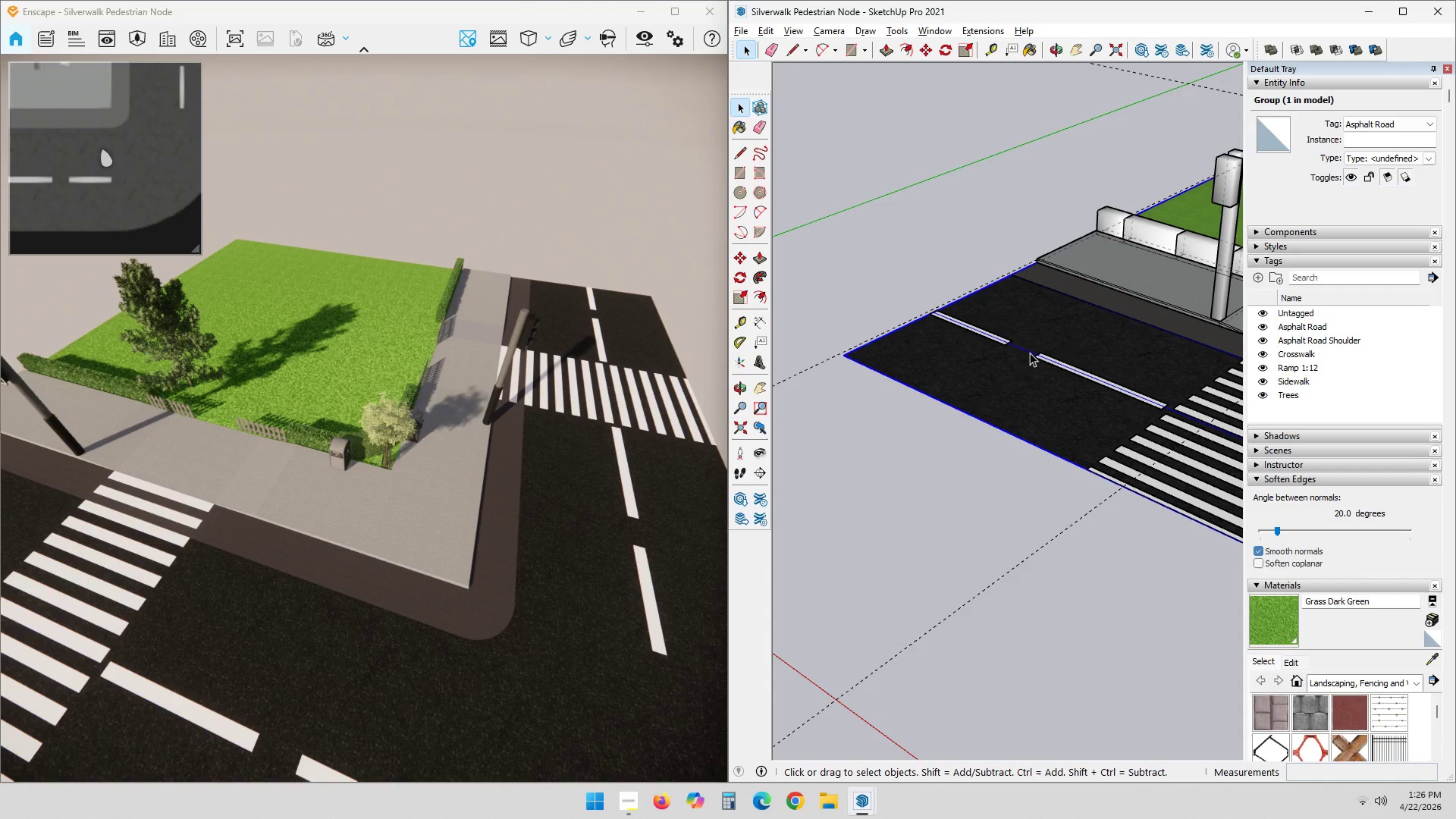 
scroll: coordinate [1028, 358], scroll_direction: up, amount: 1.0
 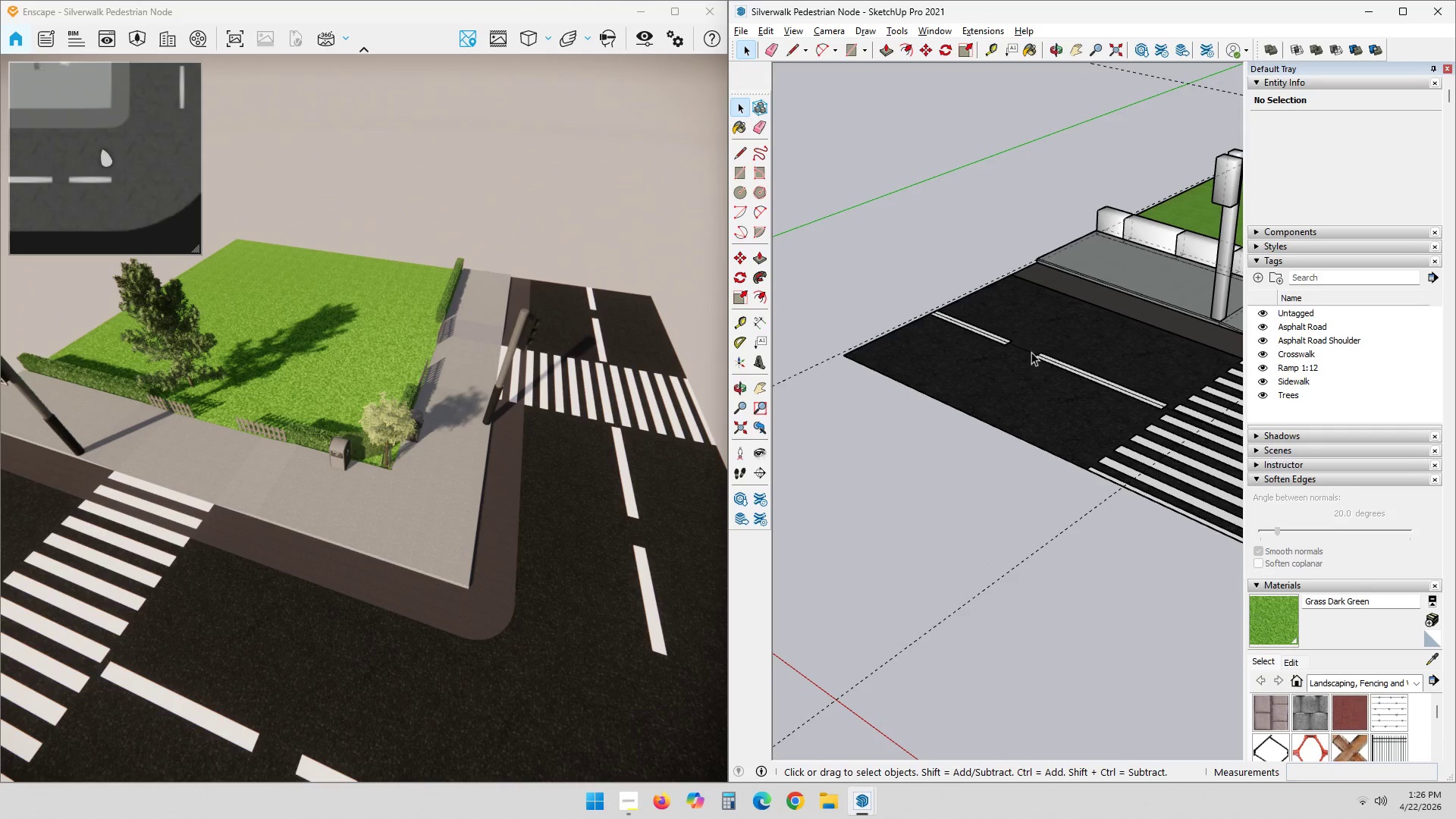 
double_click([1030, 353])
 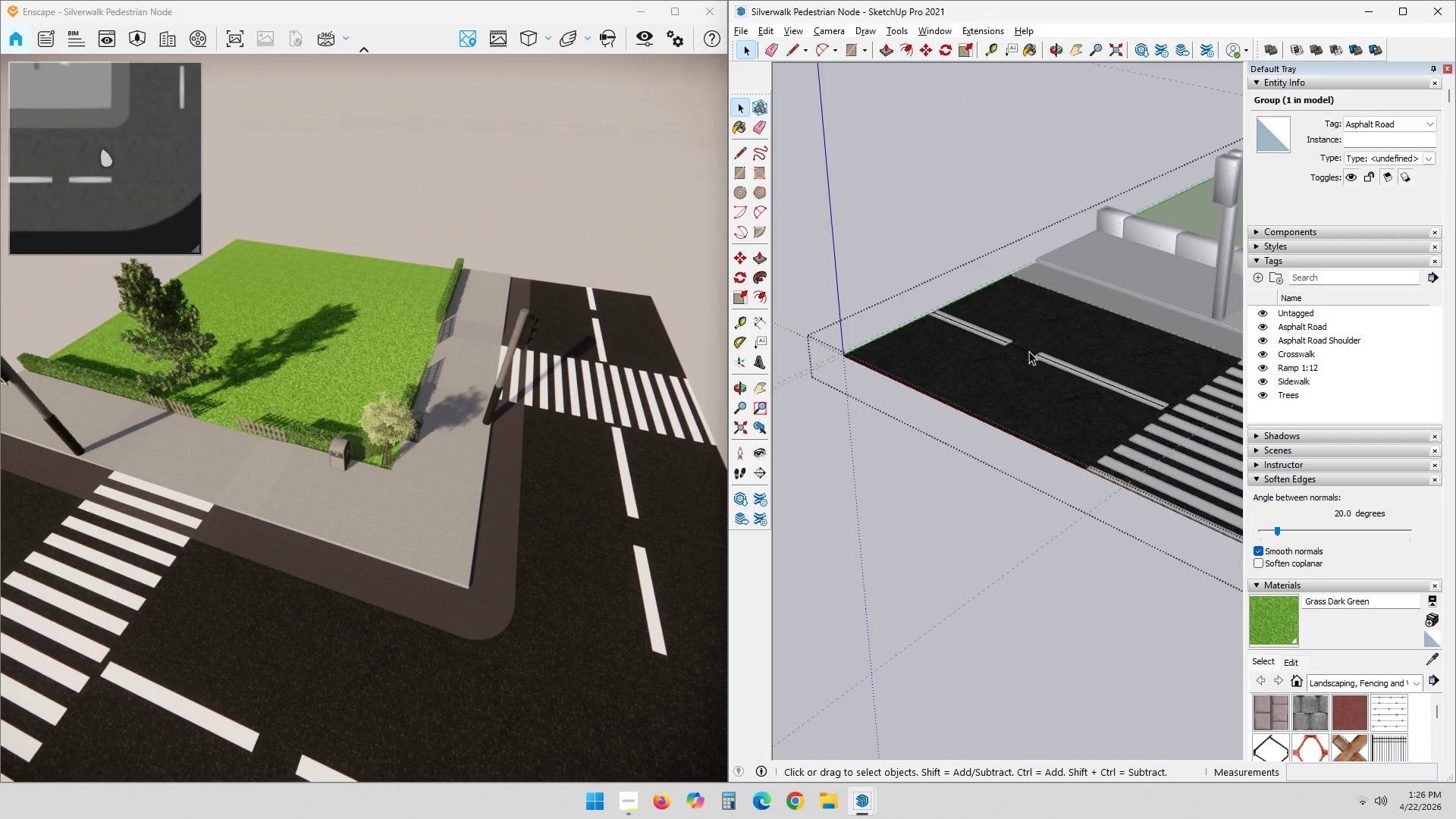 
triple_click([1028, 350])
 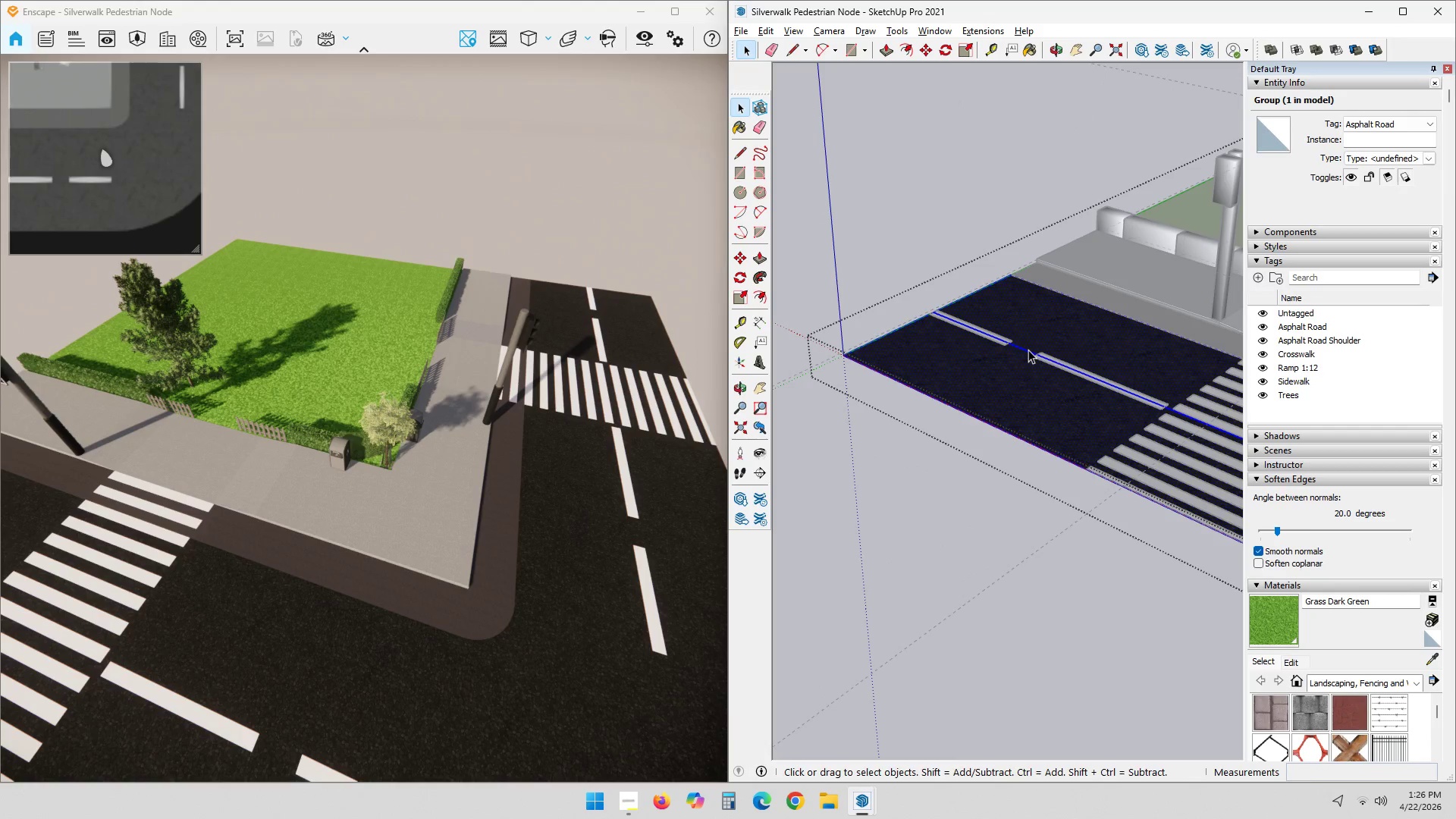 
left_click([1023, 349])
 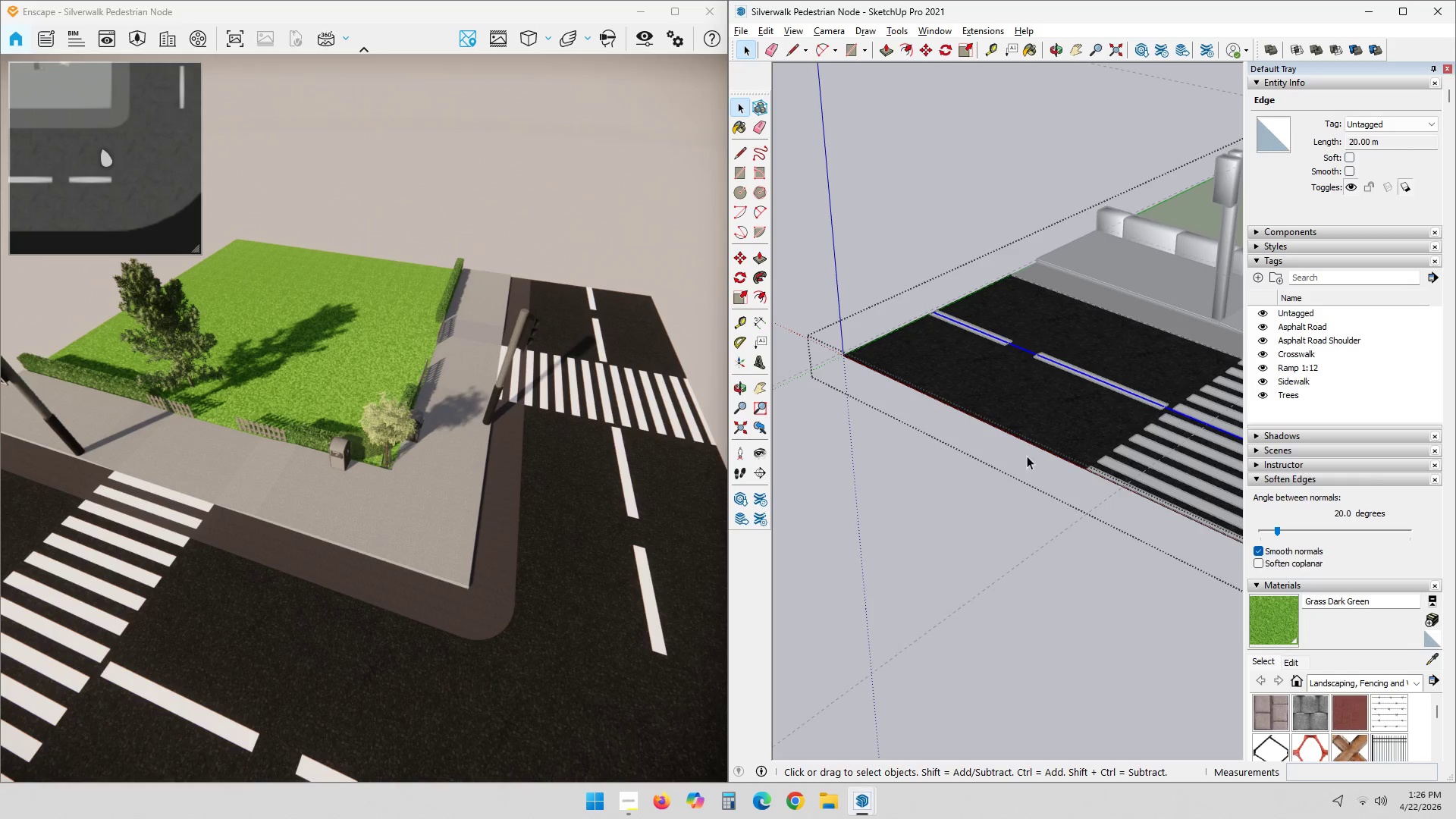 
right_click([1025, 351])
 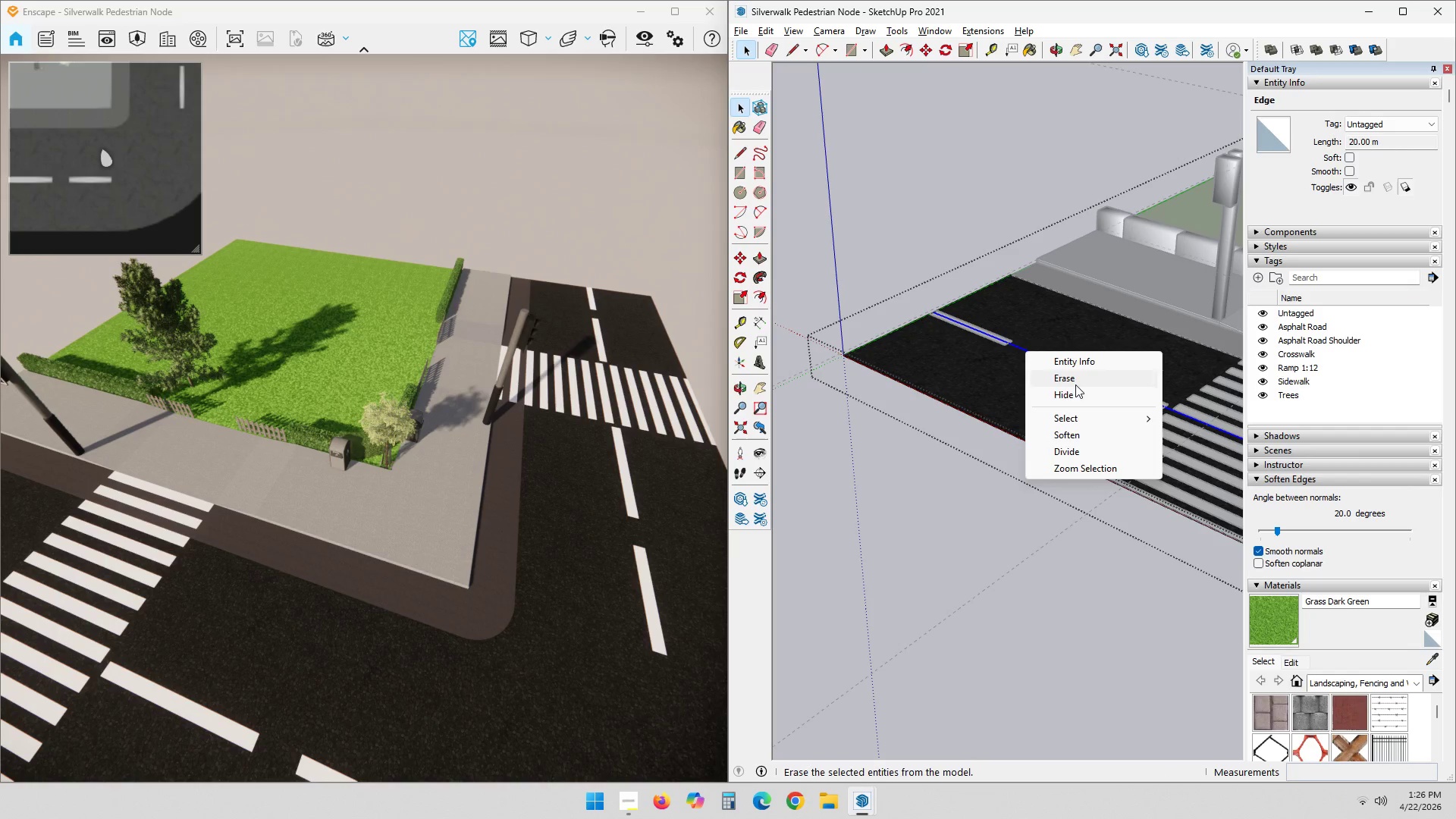 
left_click([1073, 394])
 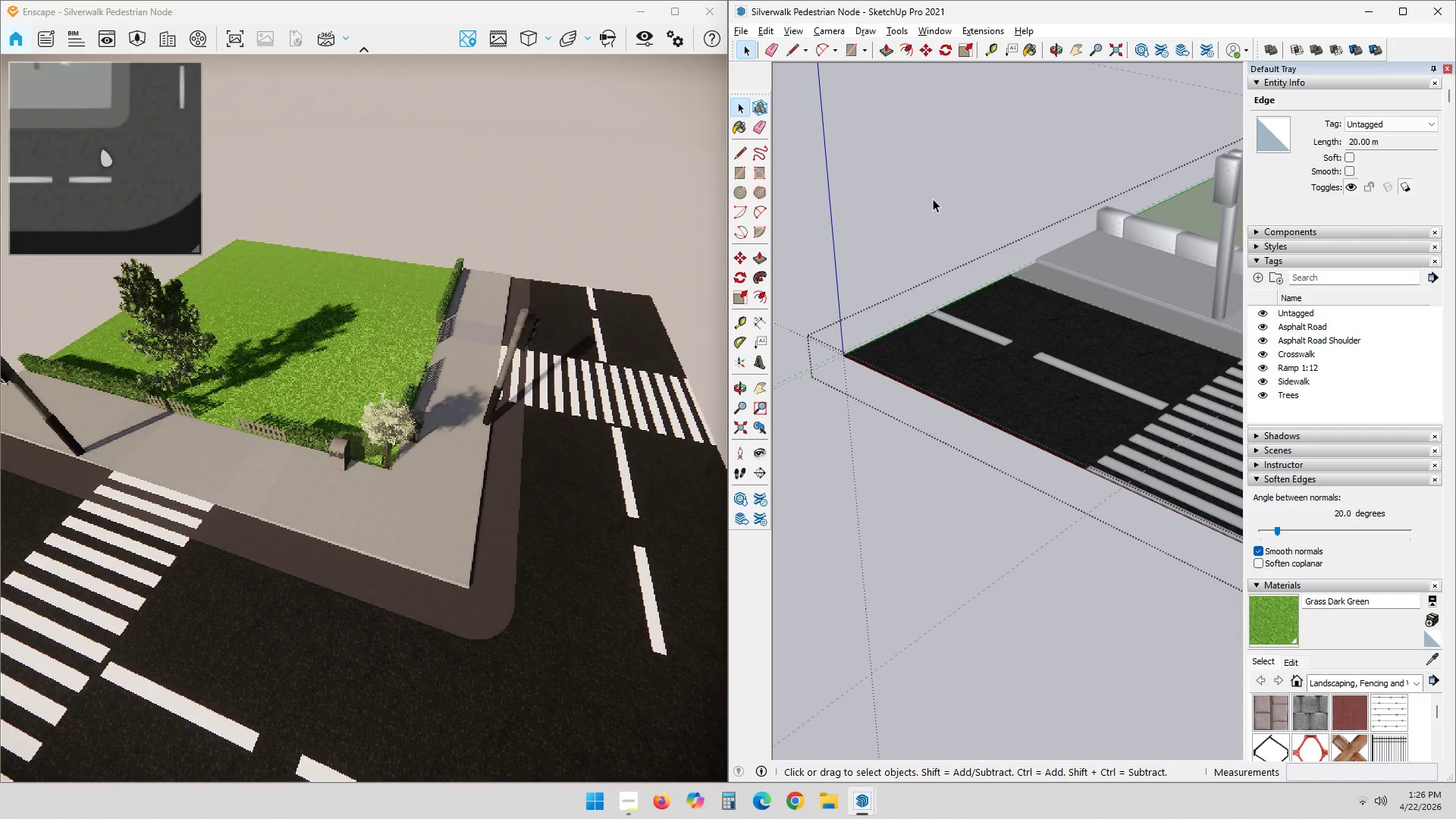 
left_click([933, 199])
 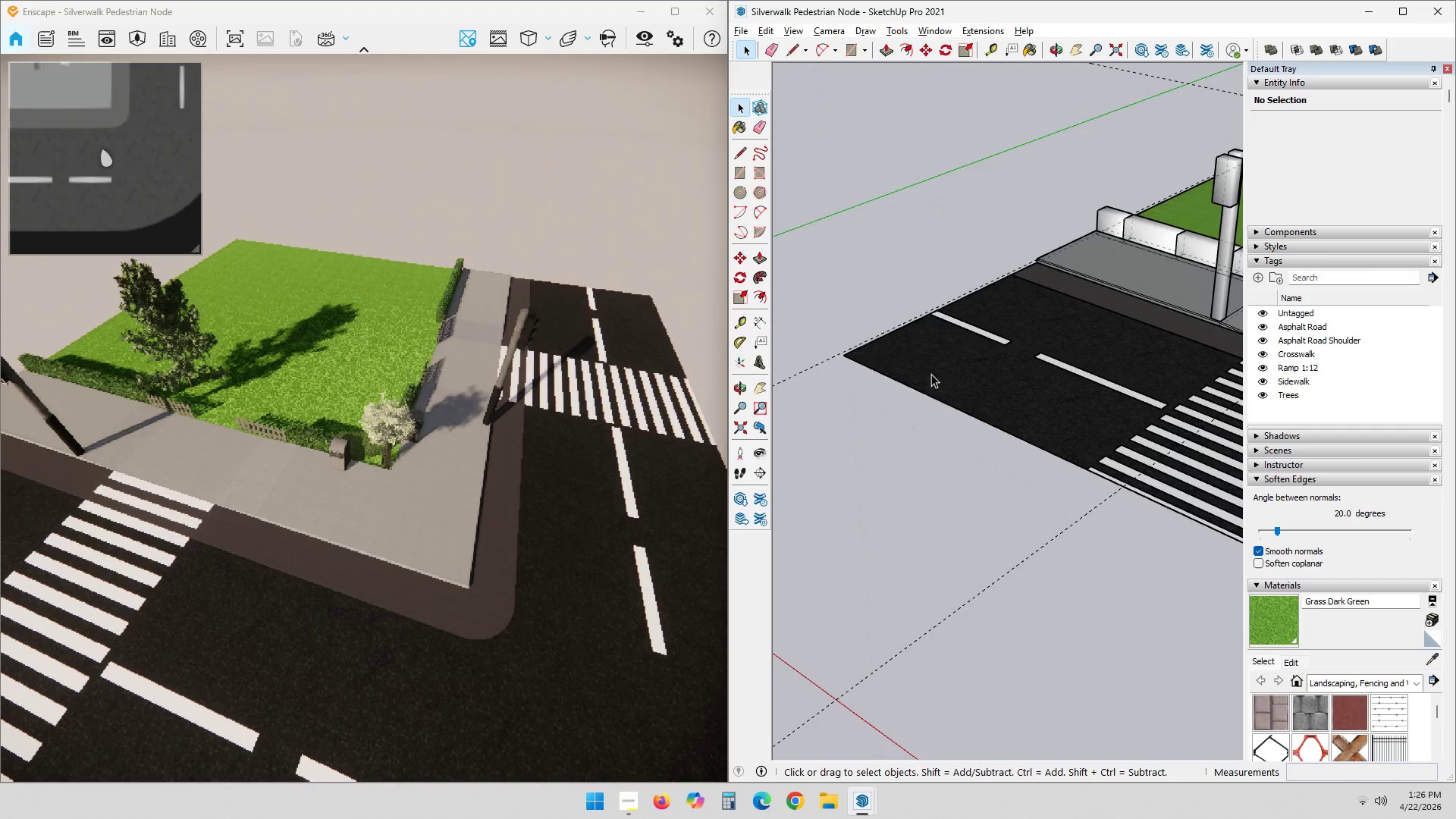 
key(E)
 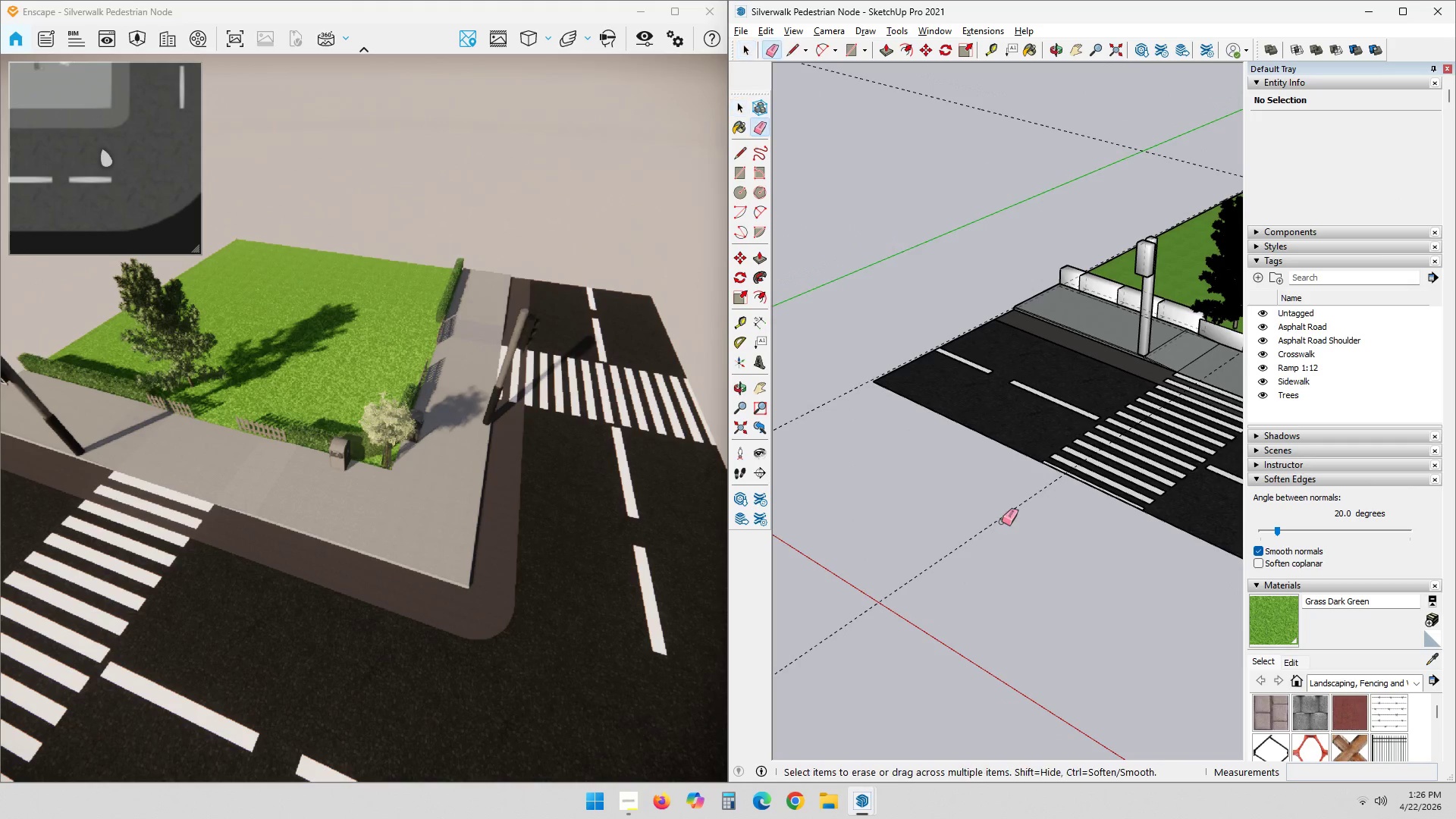 
scroll: coordinate [957, 495], scroll_direction: down, amount: 7.0
 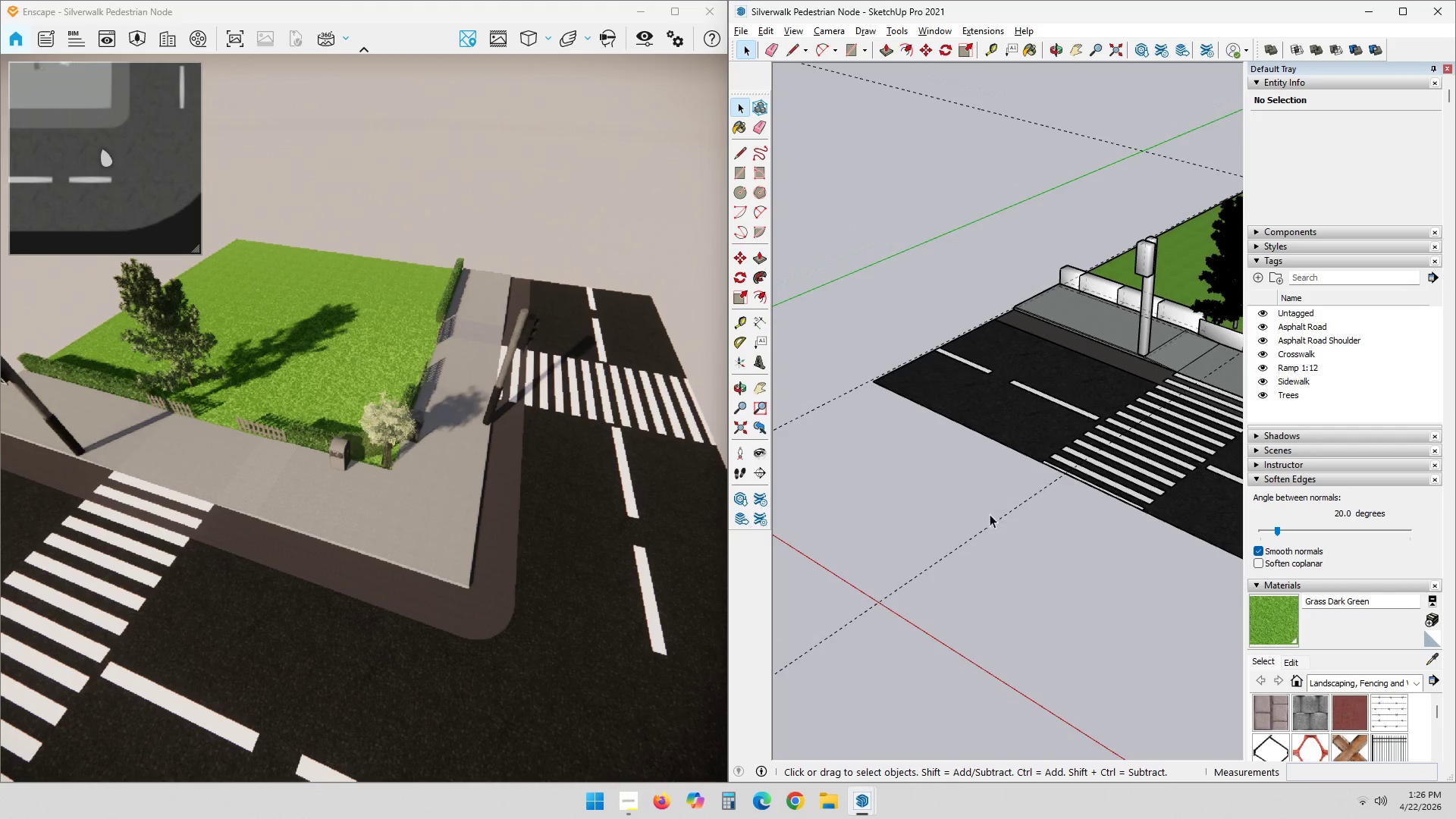 
left_click([1003, 522])
 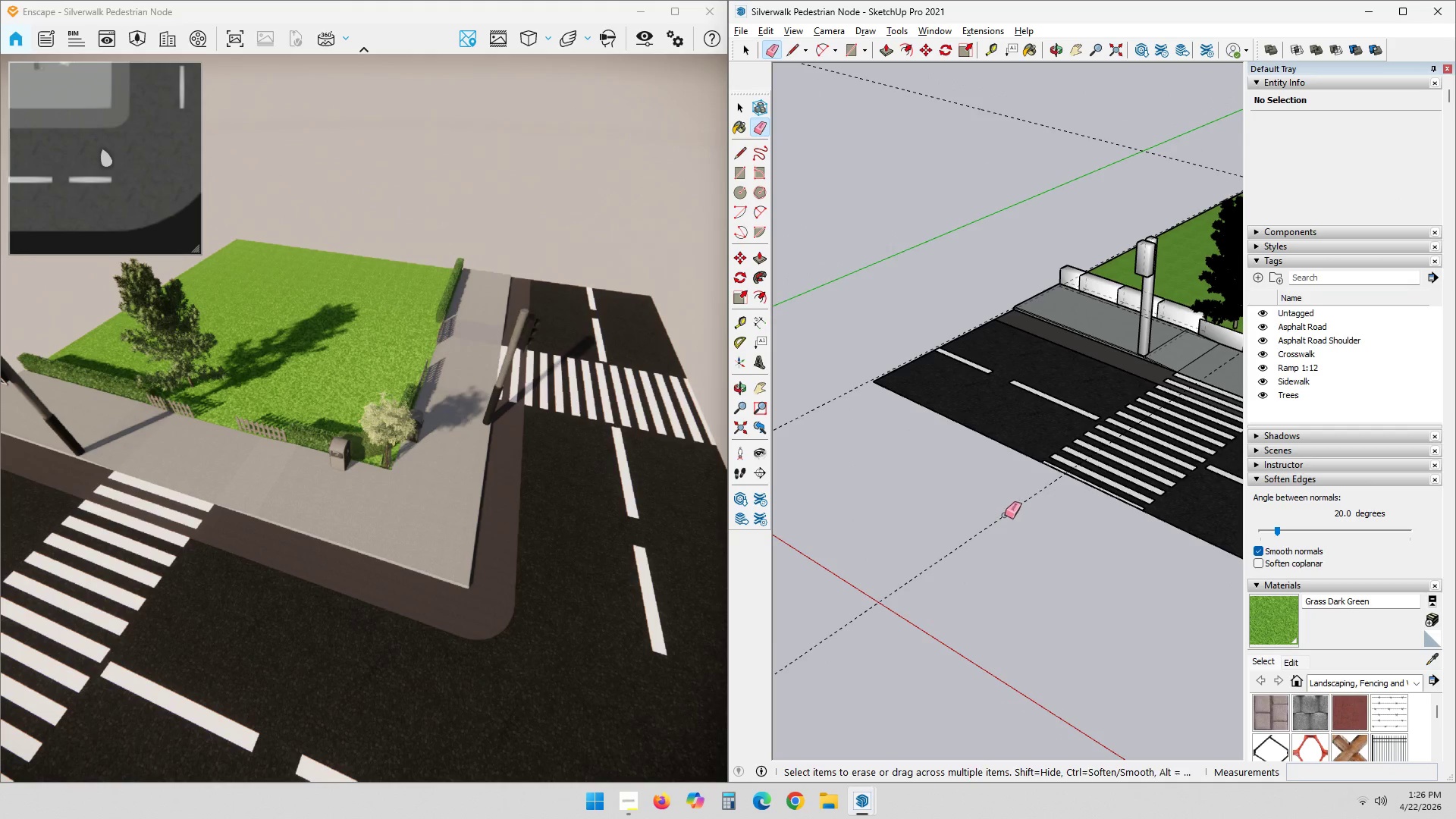 
triple_click([1006, 516])
 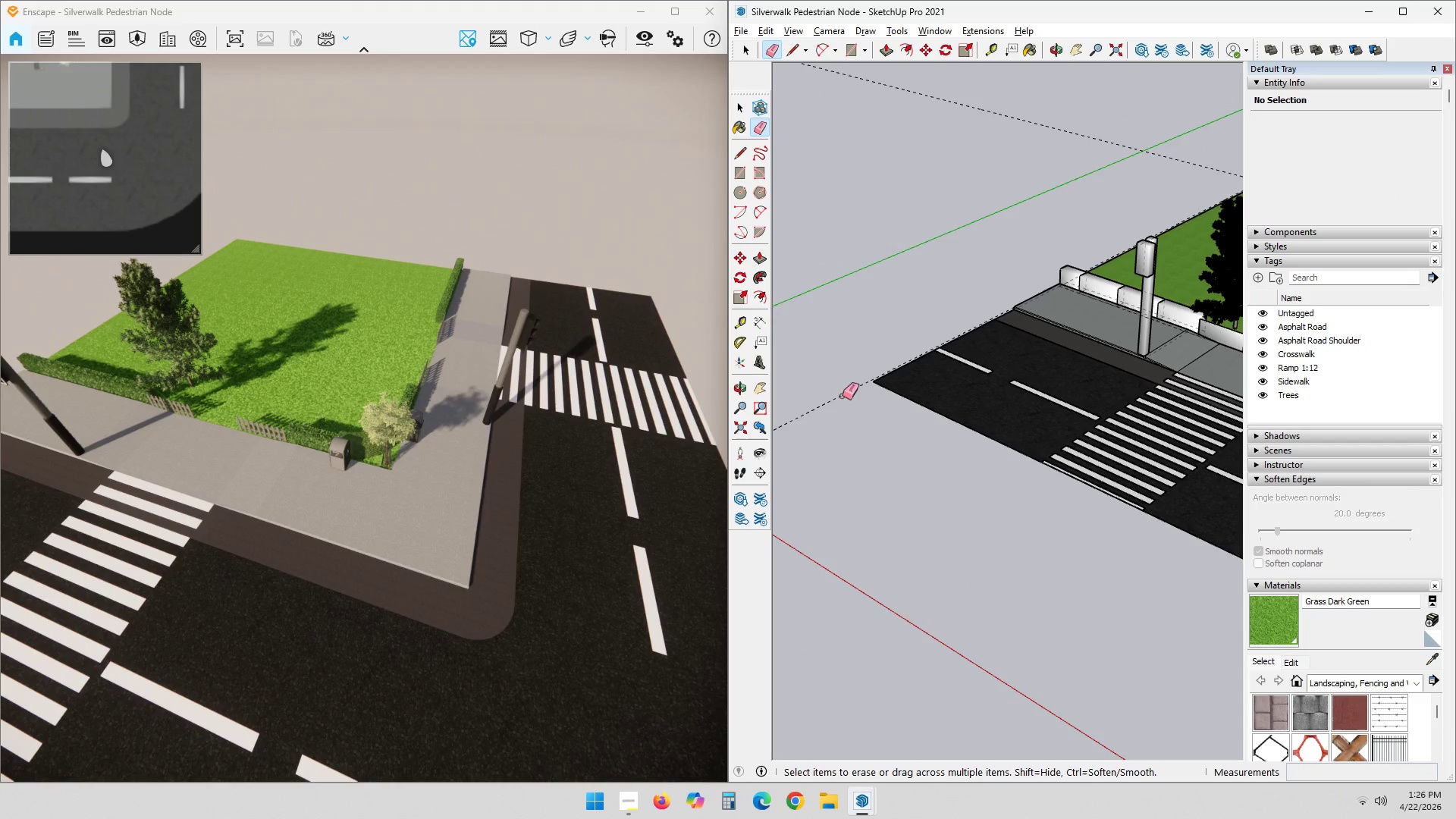 
double_click([843, 397])
 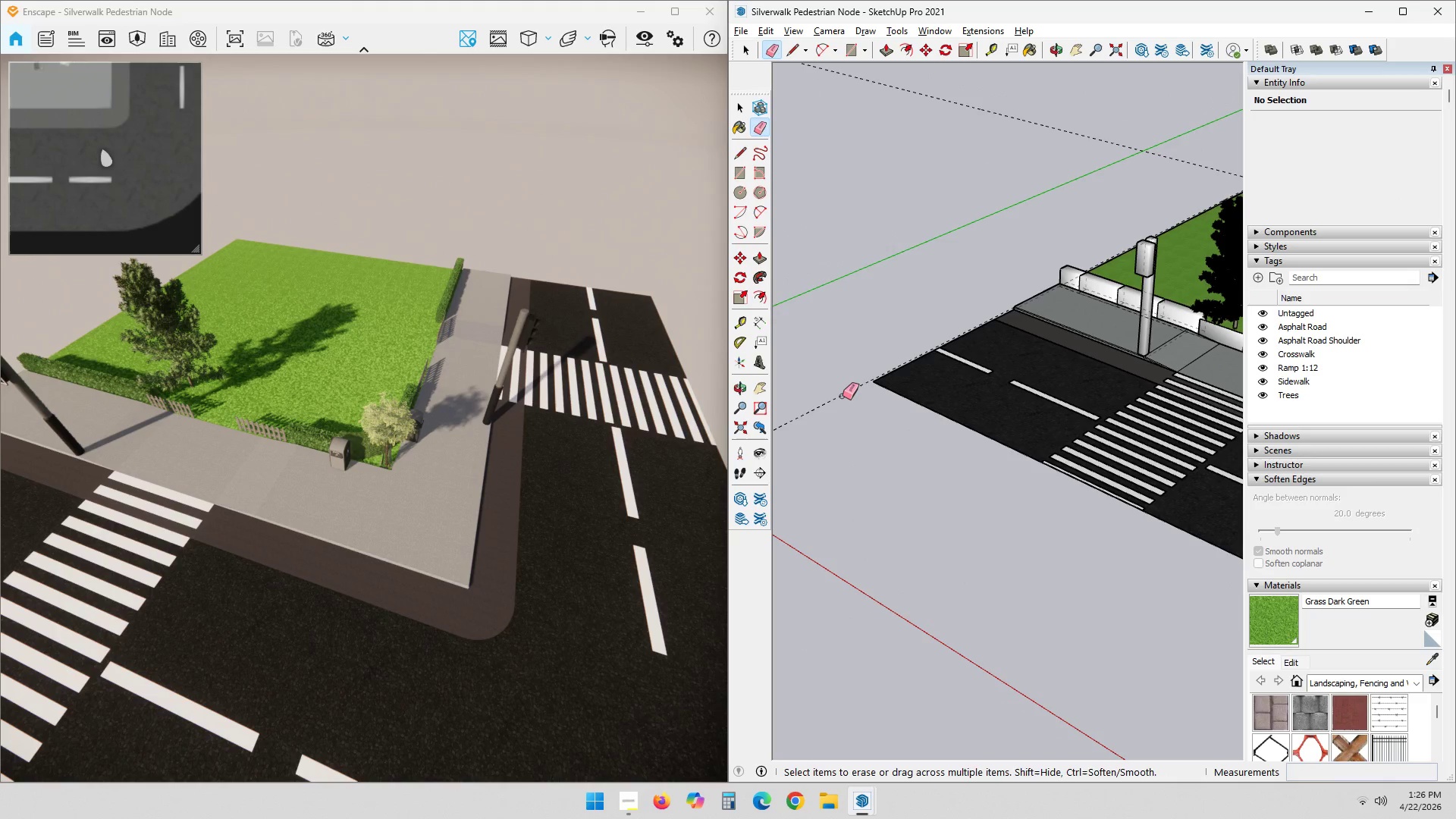 
key(Space)
 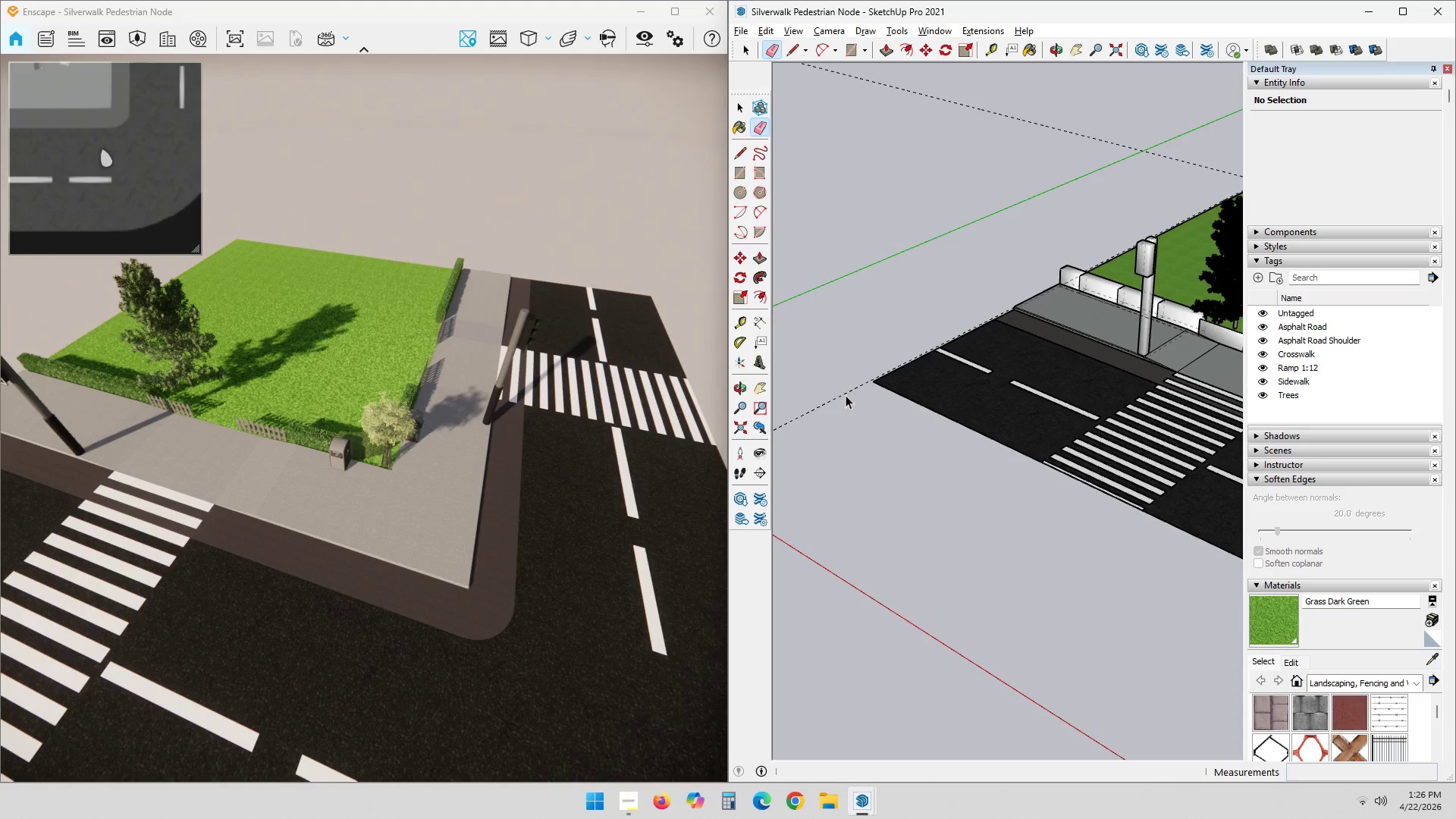 
triple_click([846, 395])
 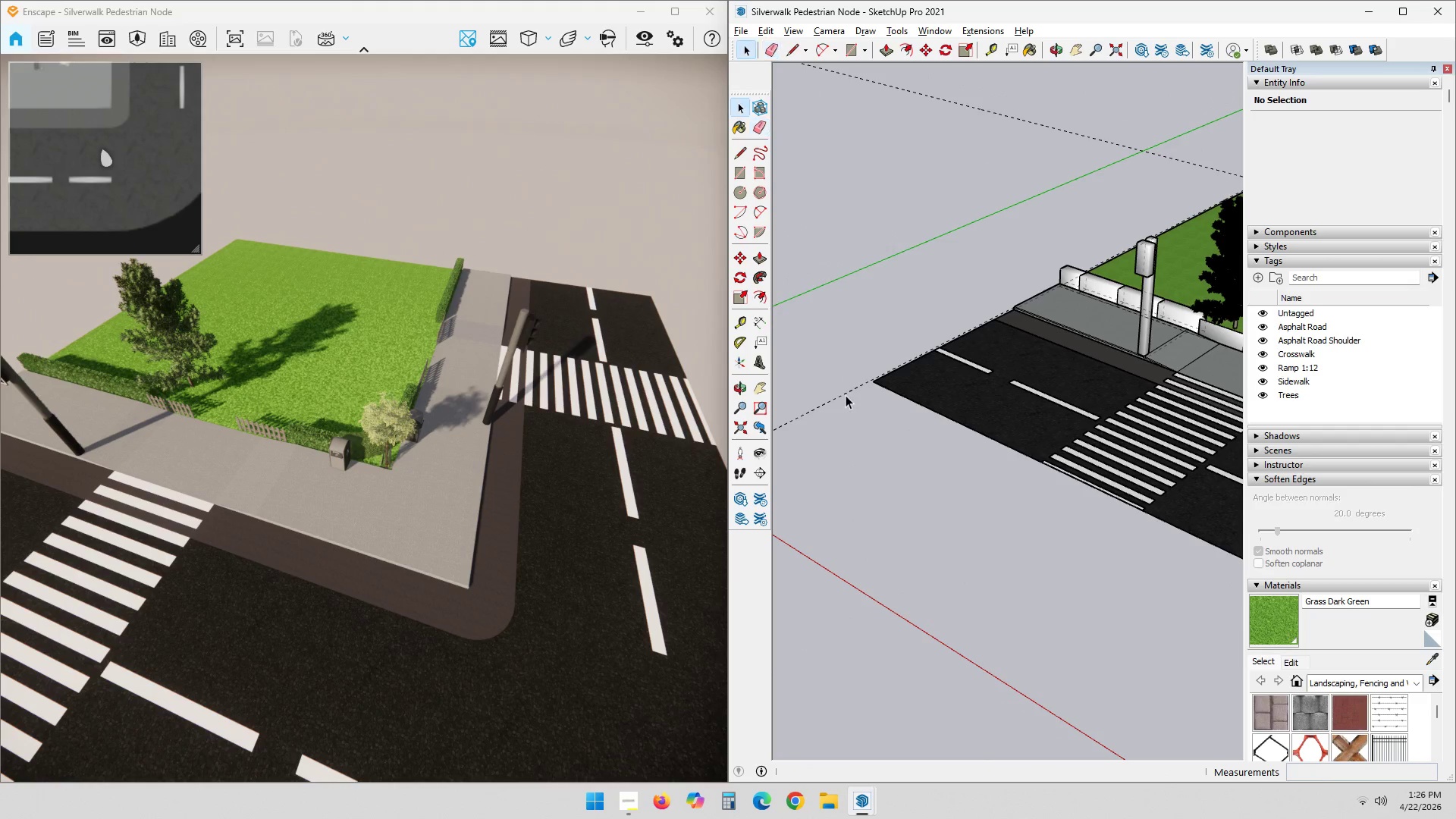 
triple_click([846, 395])
 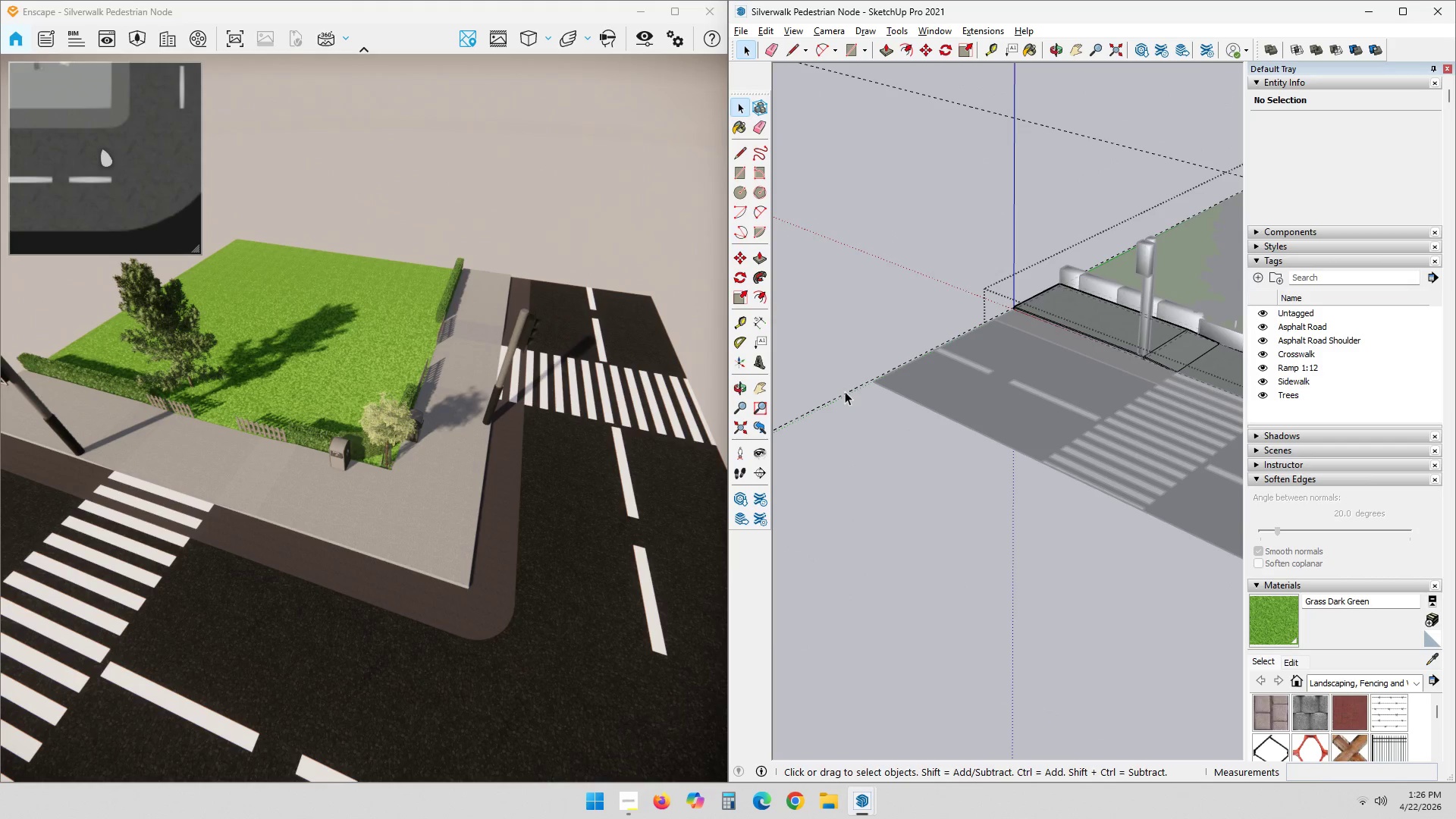 
key(E)
 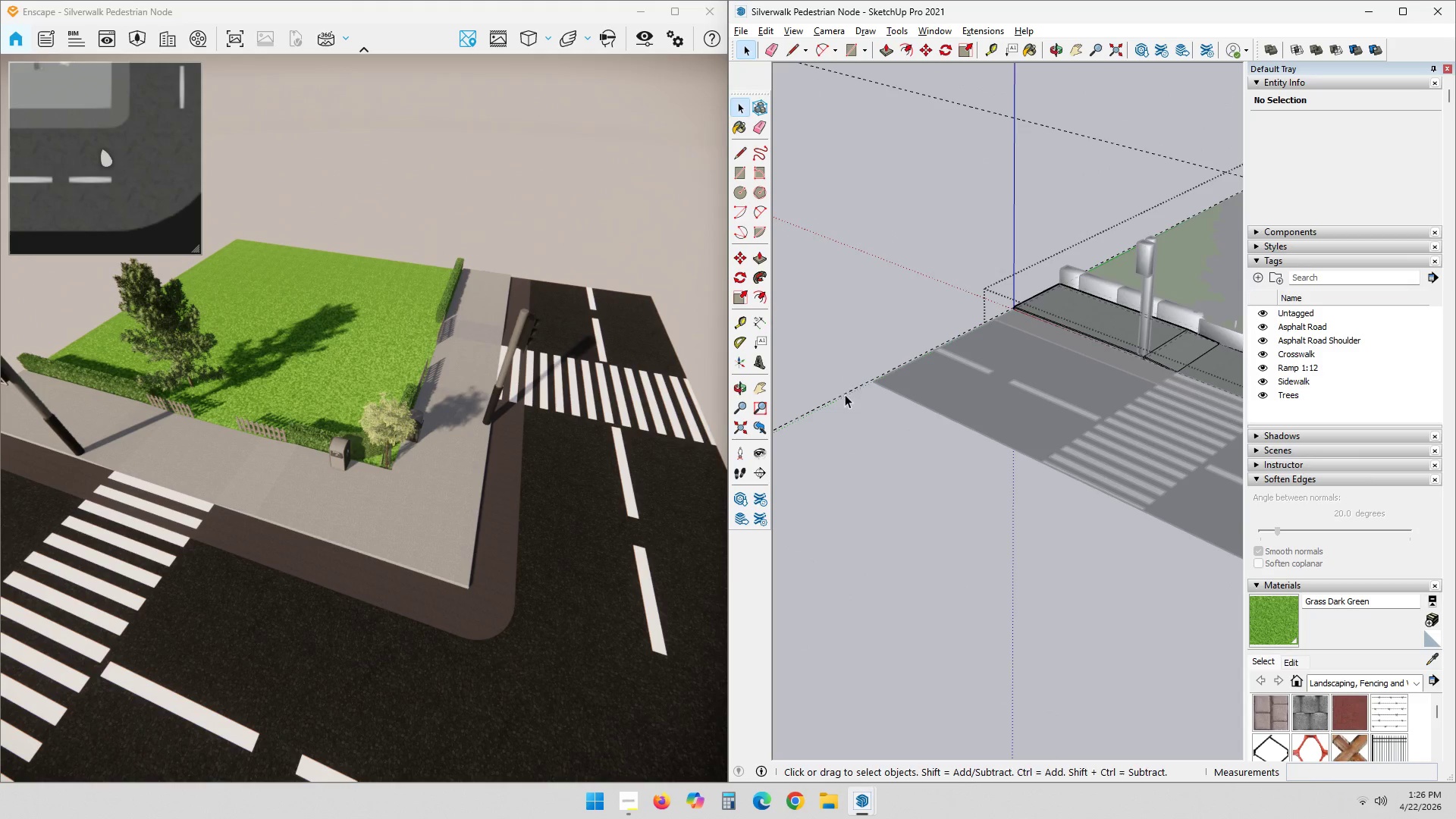 
left_click([844, 394])
 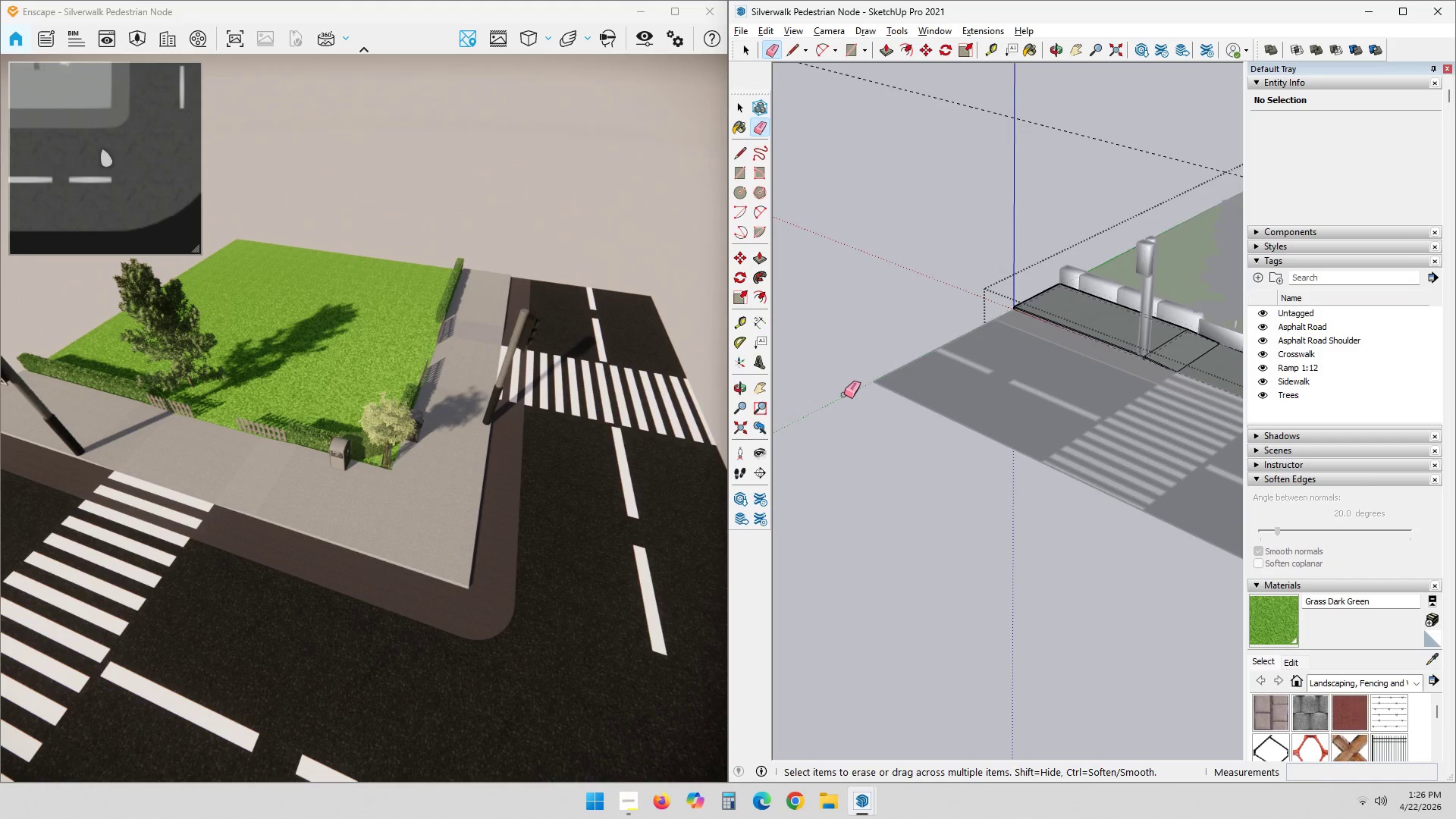 
double_click([844, 394])
 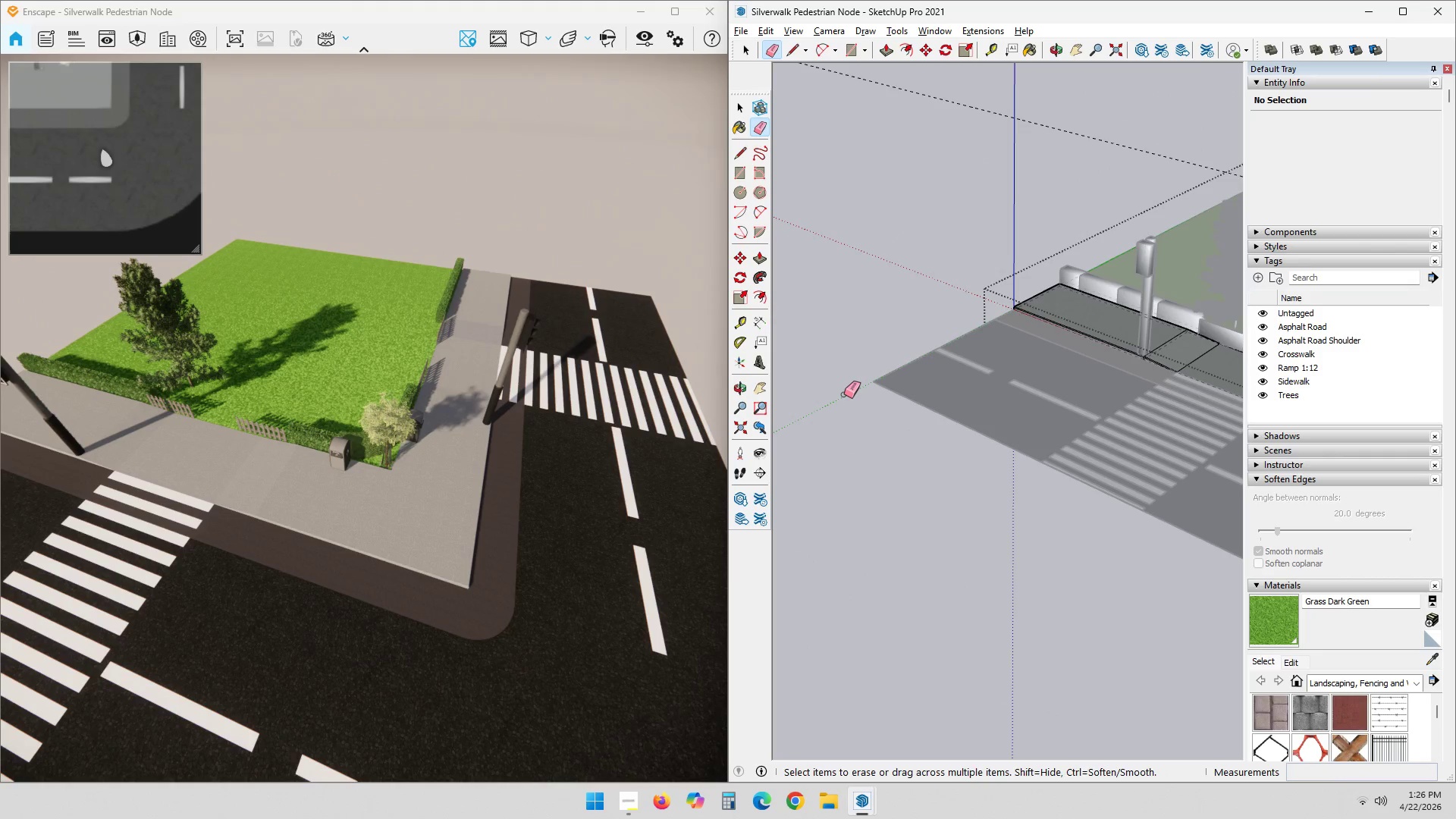 
key(Space)
 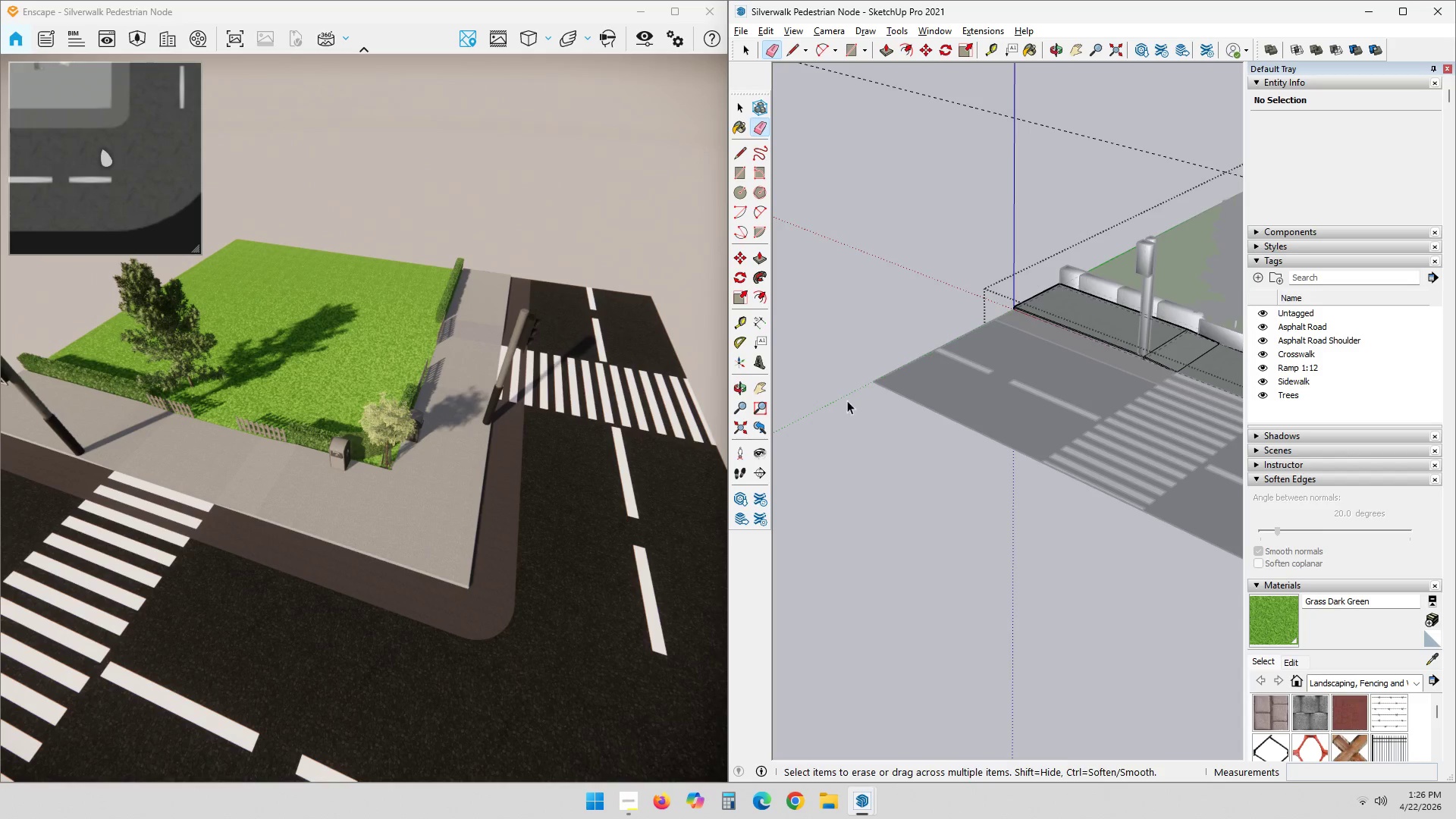 
key(Escape)
 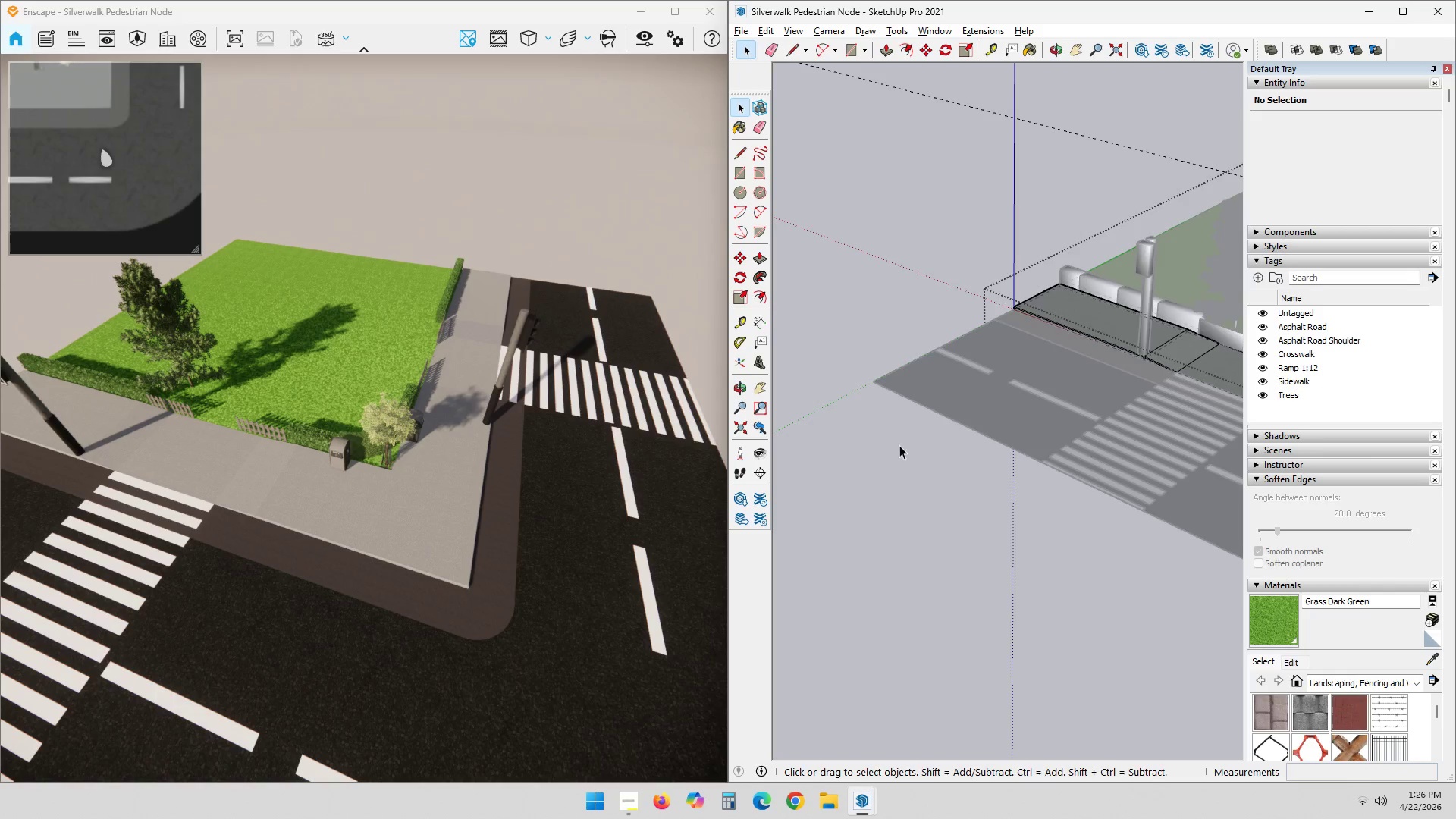 
left_click_drag(start_coordinate=[902, 446], to_coordinate=[908, 447])
 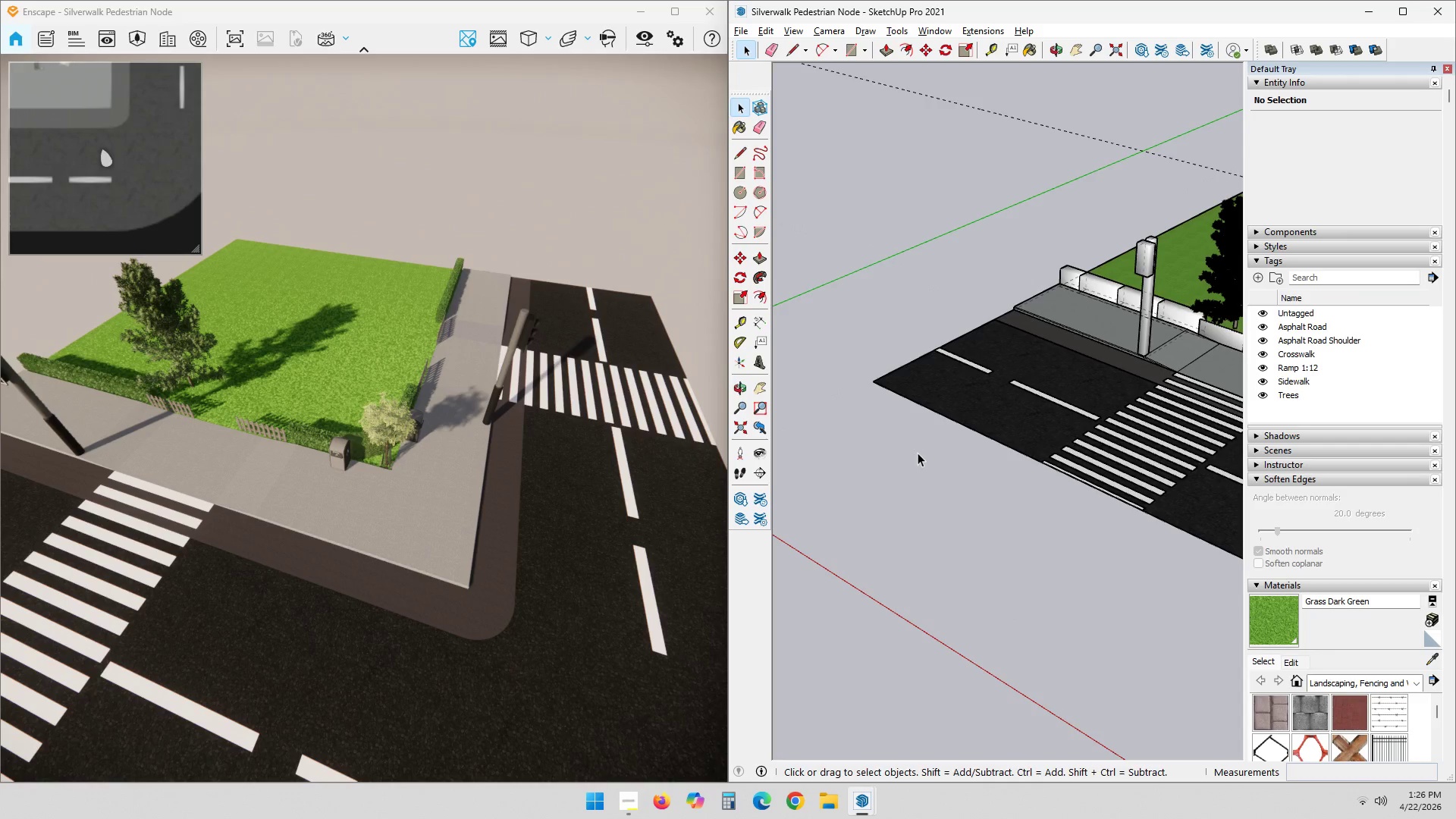 
hold_key(key=ShiftLeft, duration=0.42)
 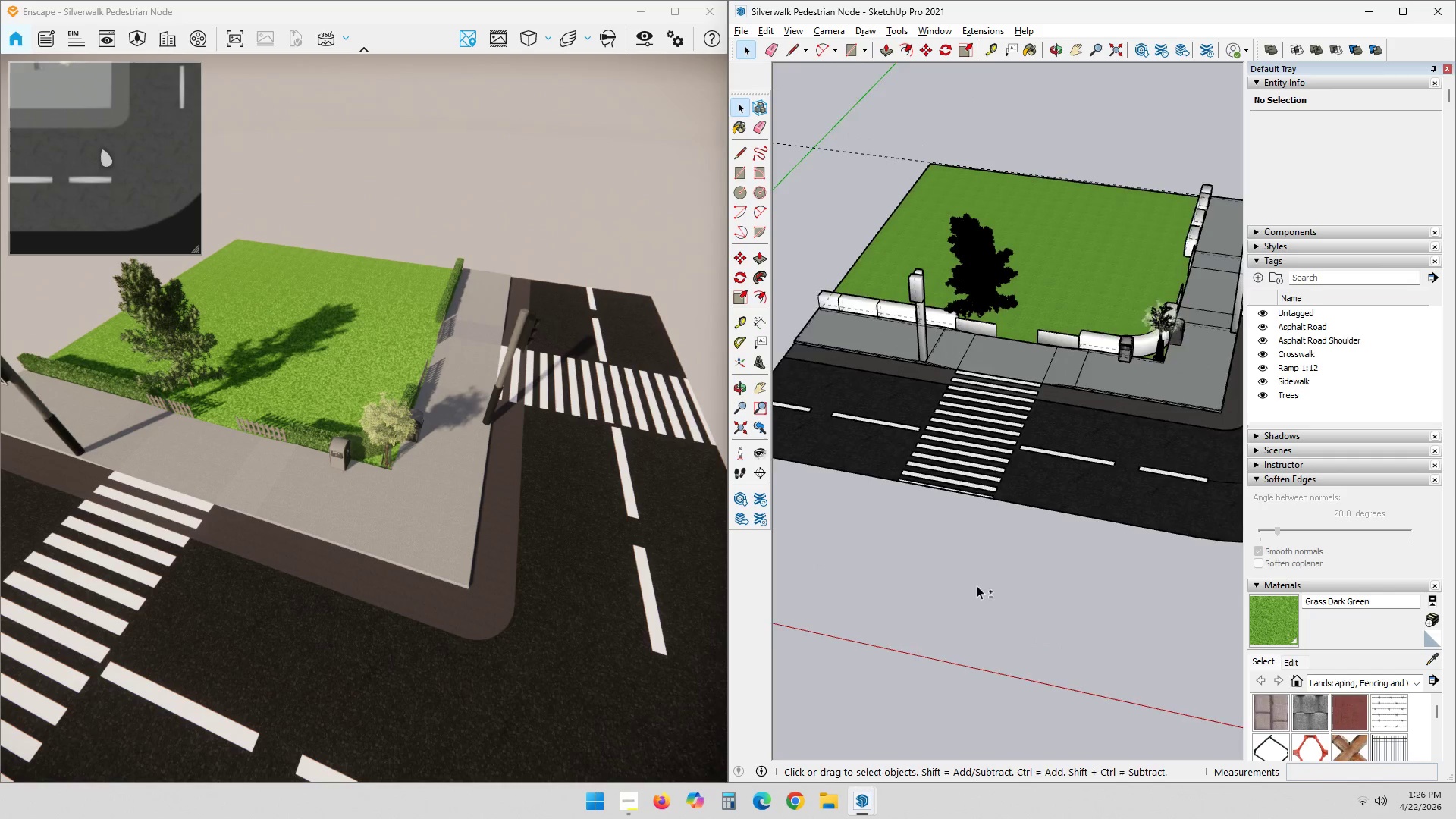 
scroll: coordinate [1037, 587], scroll_direction: down, amount: 7.0
 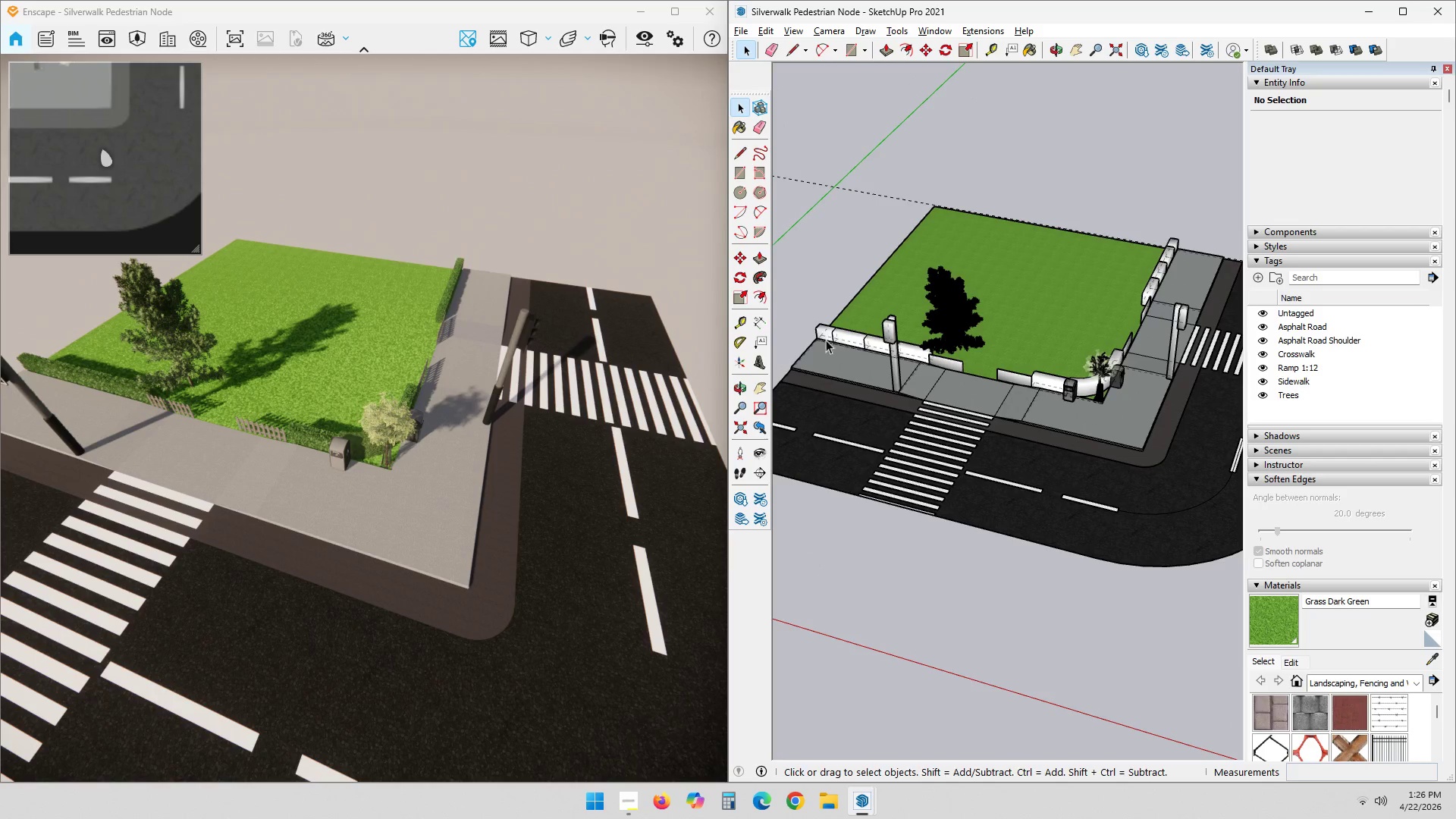 
scroll: coordinate [992, 360], scroll_direction: up, amount: 17.0
 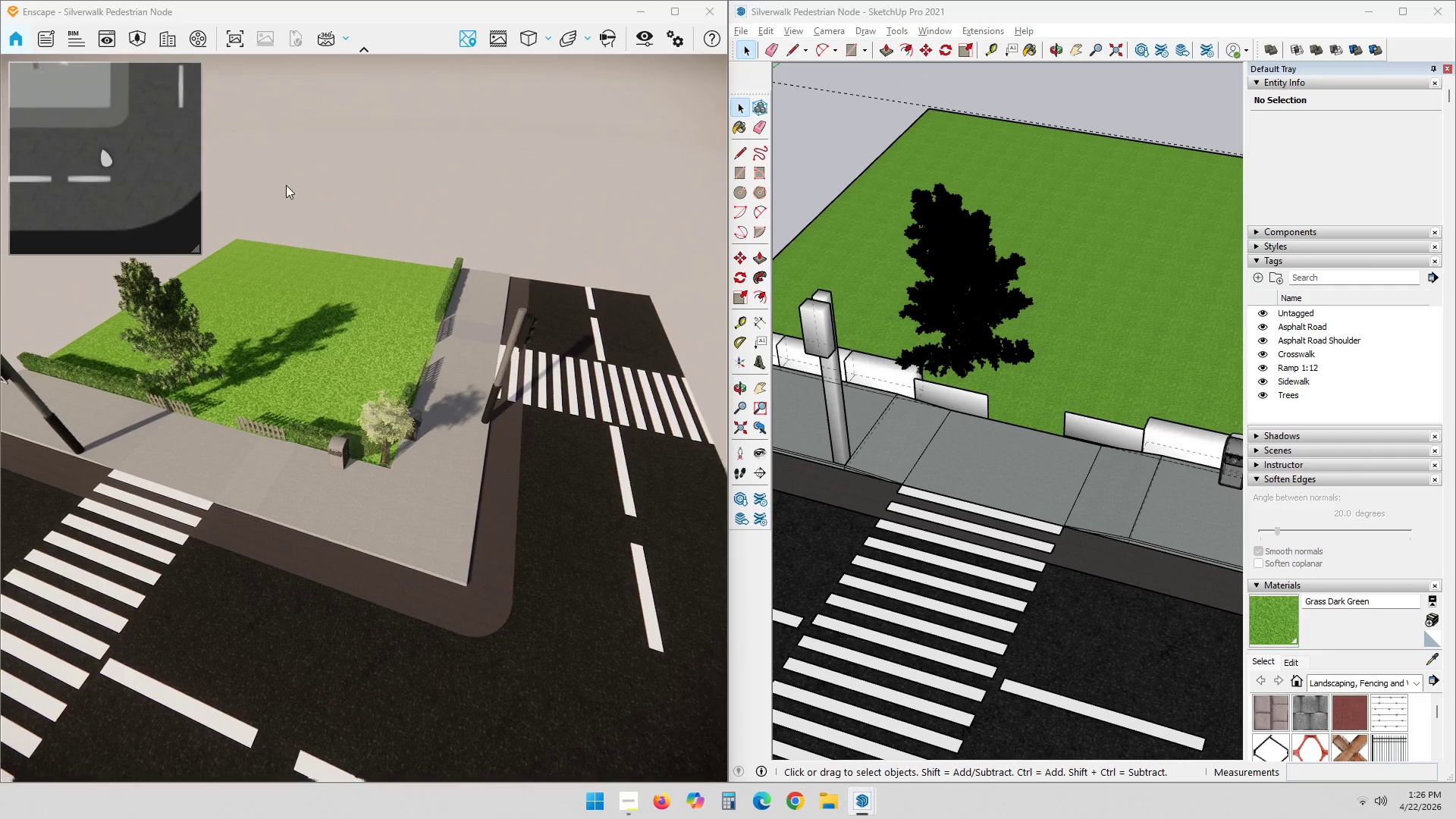 
key(M)
 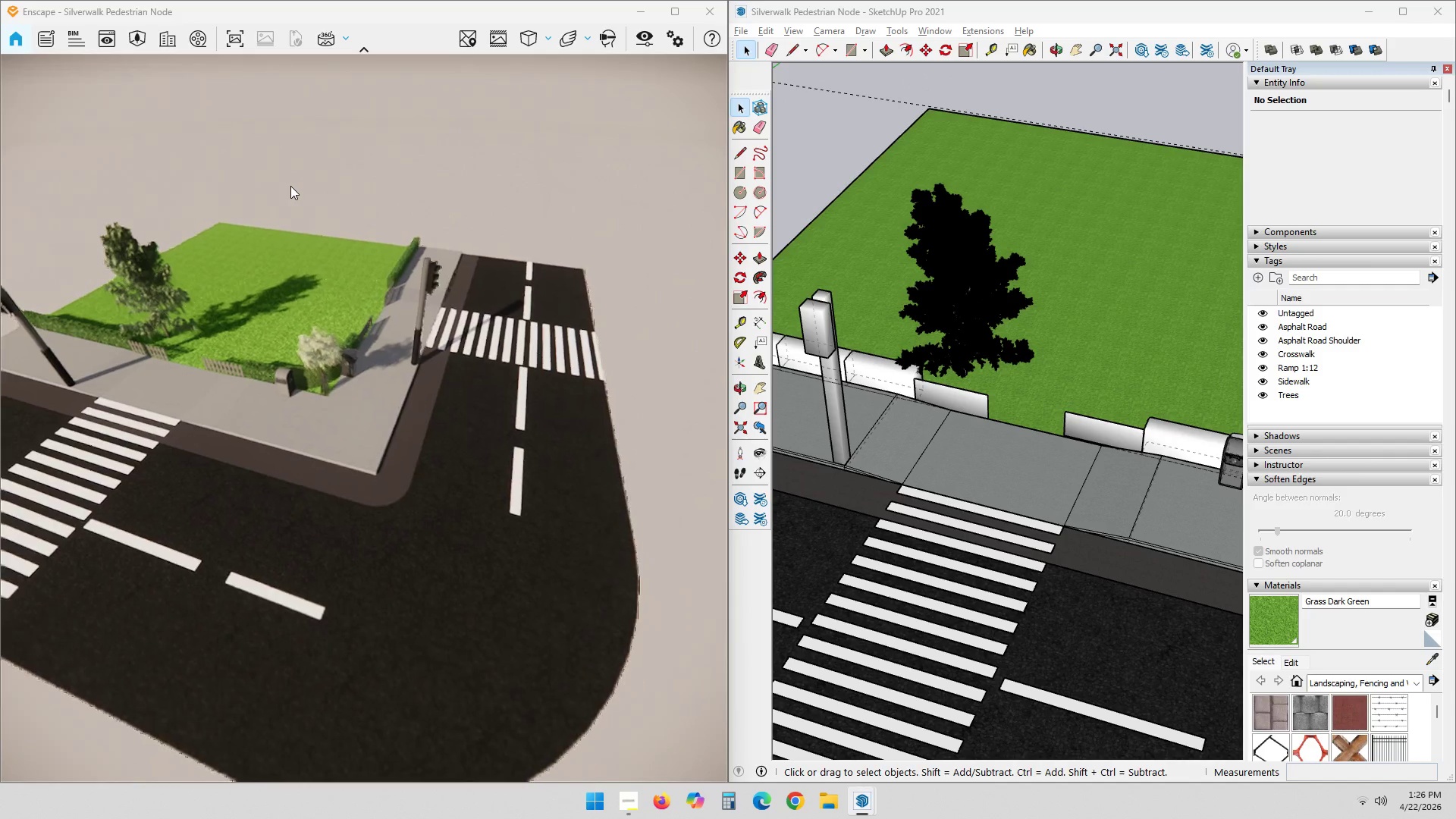 
hold_key(key=ShiftLeft, duration=0.36)
 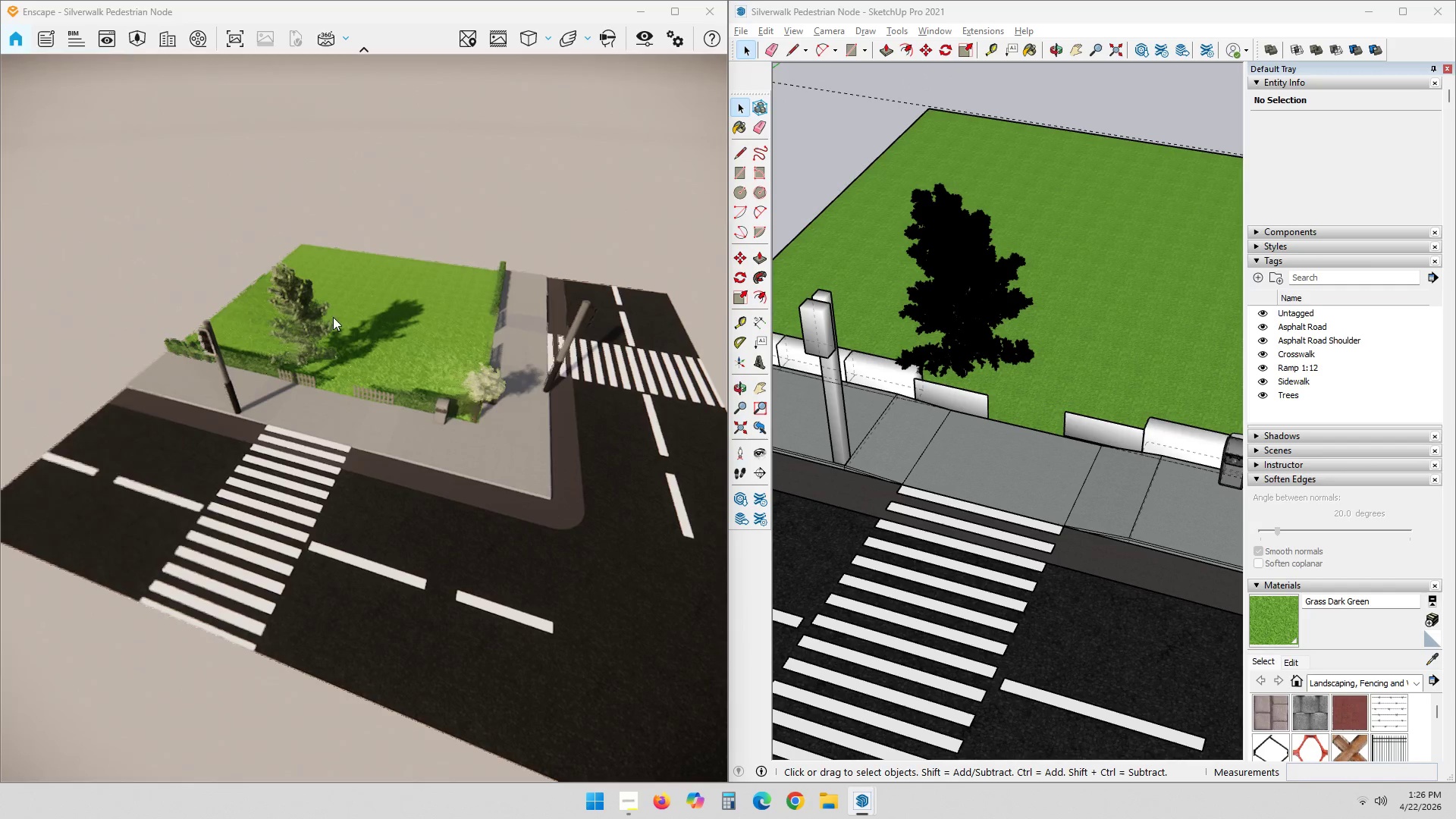 
scroll: coordinate [333, 244], scroll_direction: down, amount: 2.0
 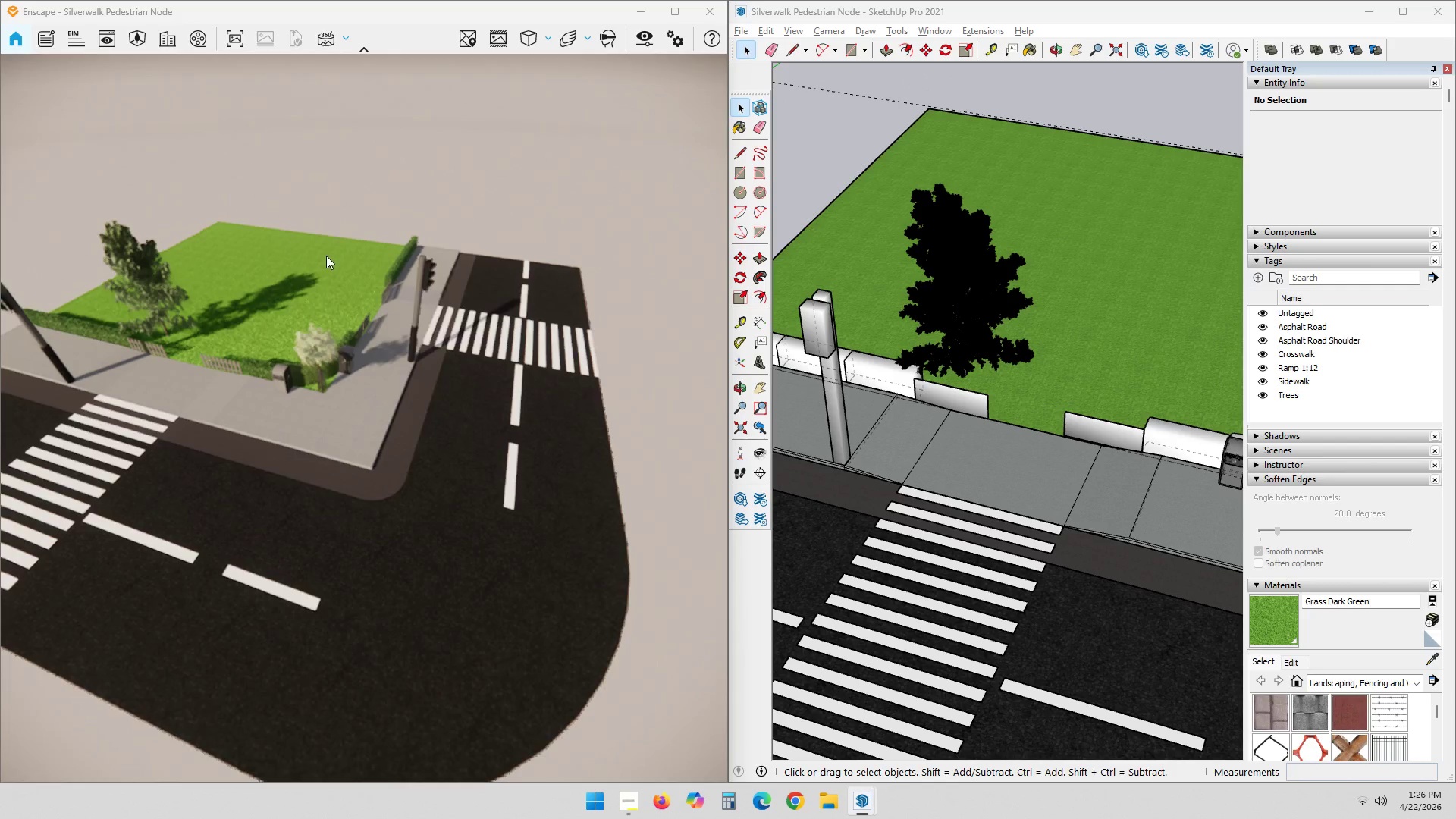 
scroll: coordinate [960, 353], scroll_direction: up, amount: 6.0
 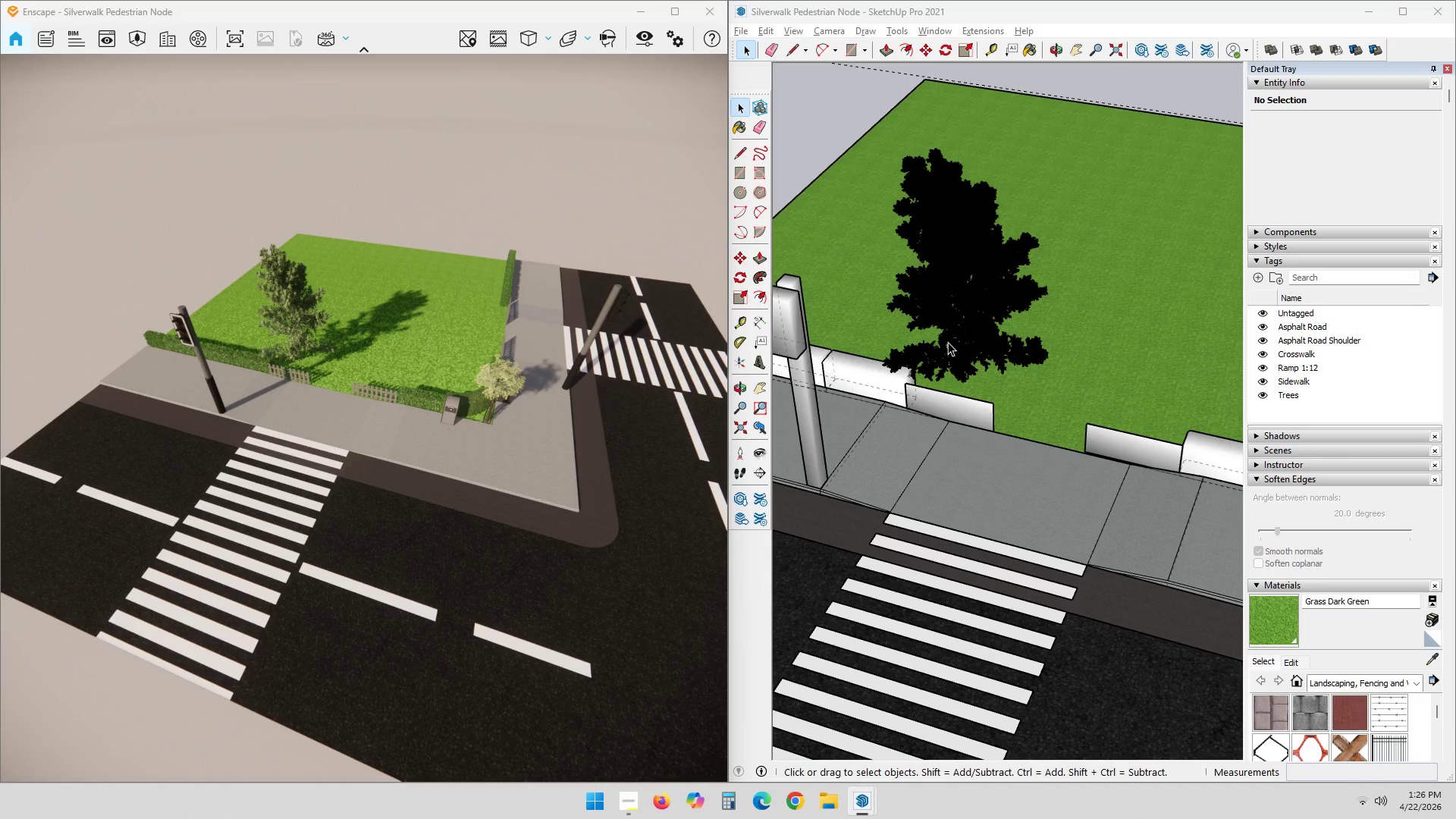 
left_click([958, 346])
 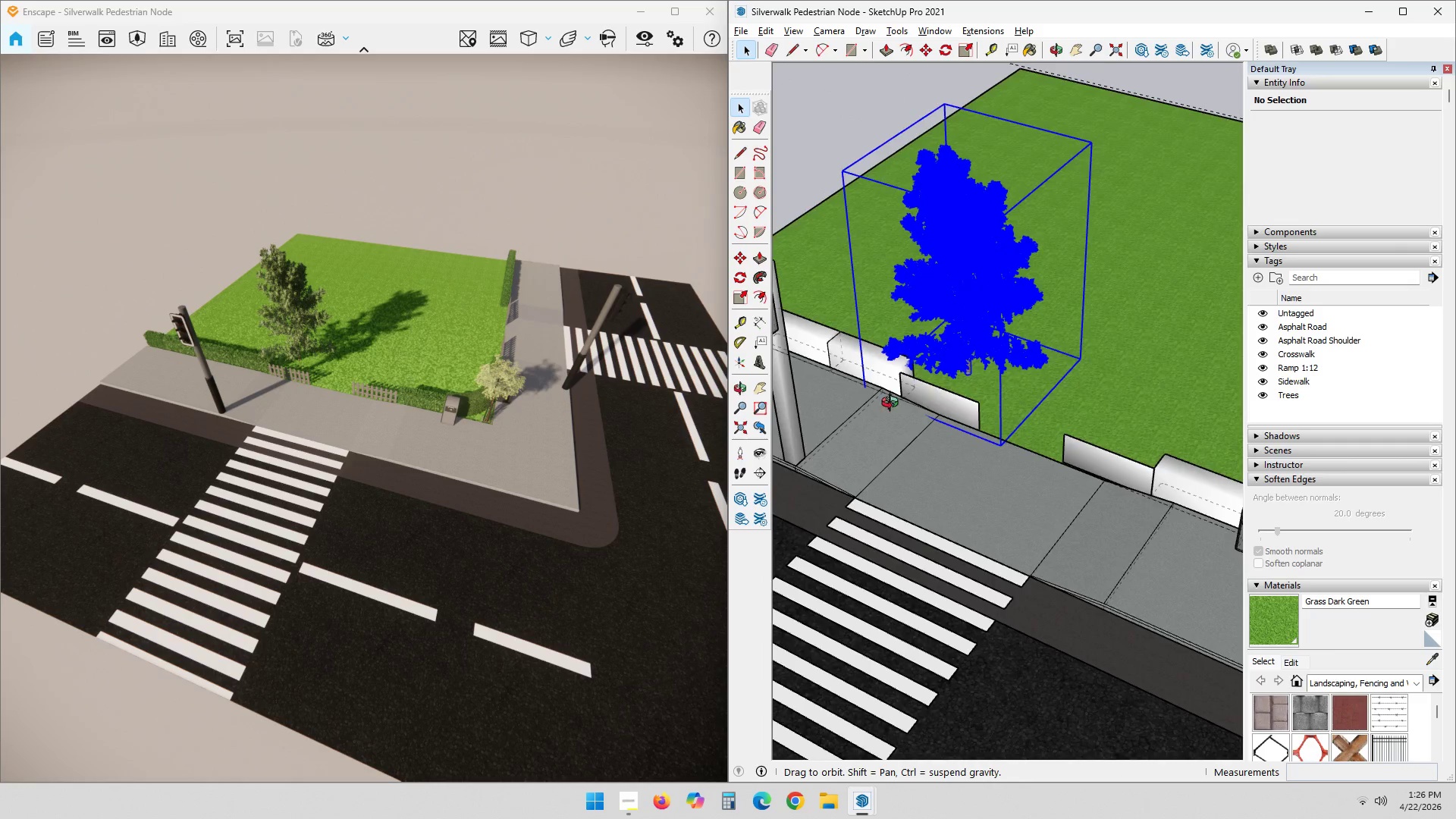 
scroll: coordinate [1043, 419], scroll_direction: down, amount: 5.0
 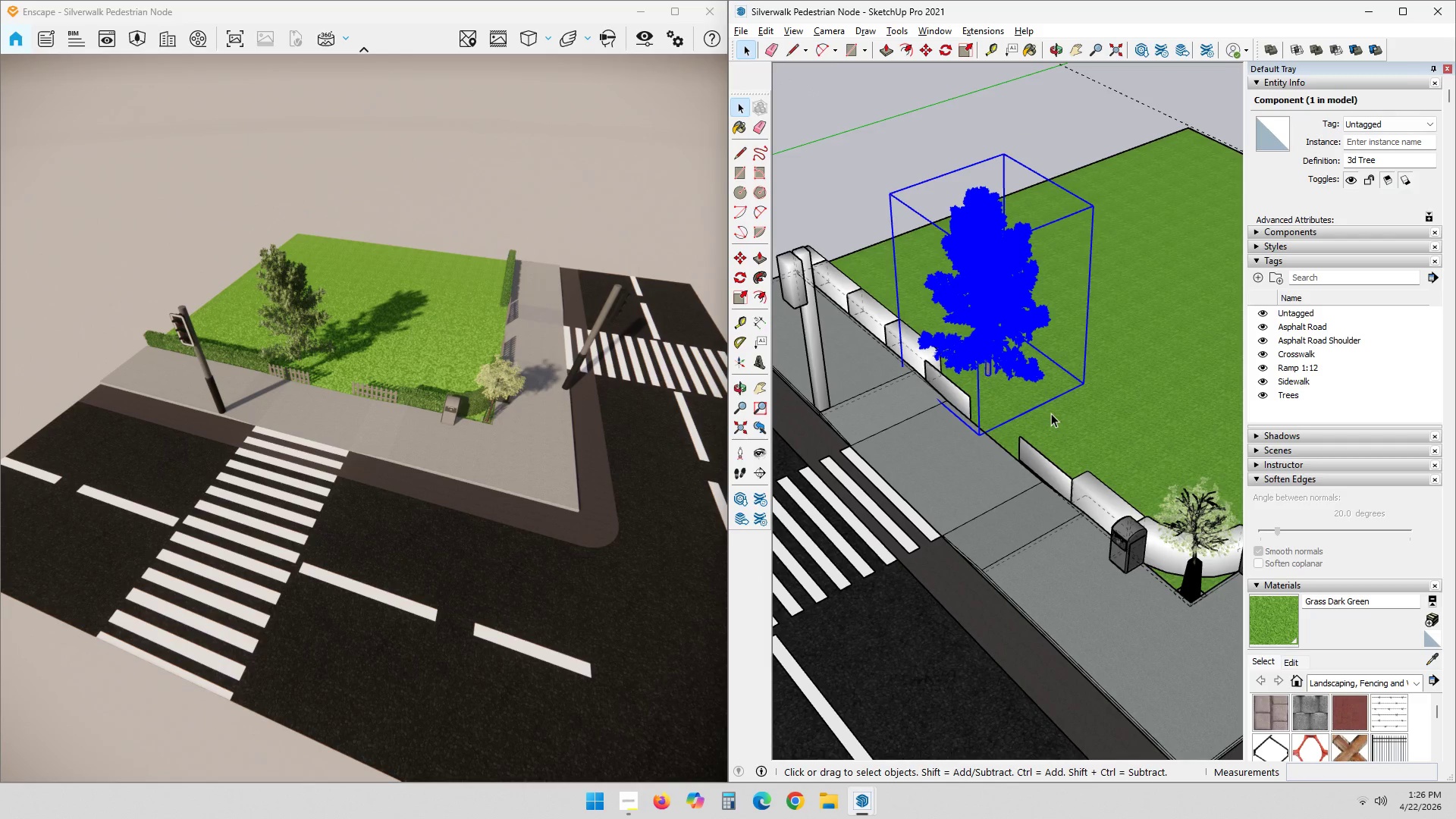 
key(M)
 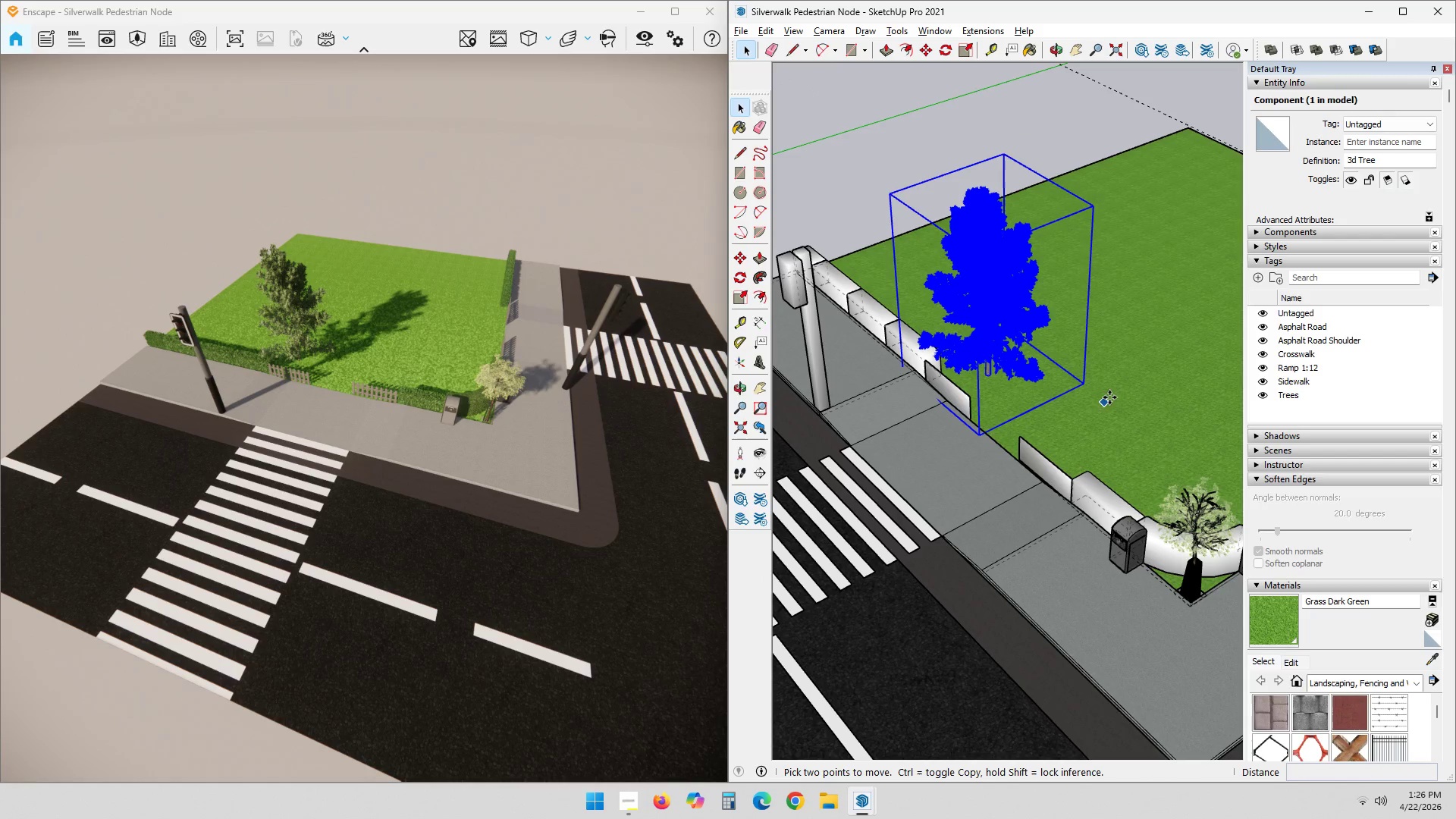 
left_click([1109, 397])
 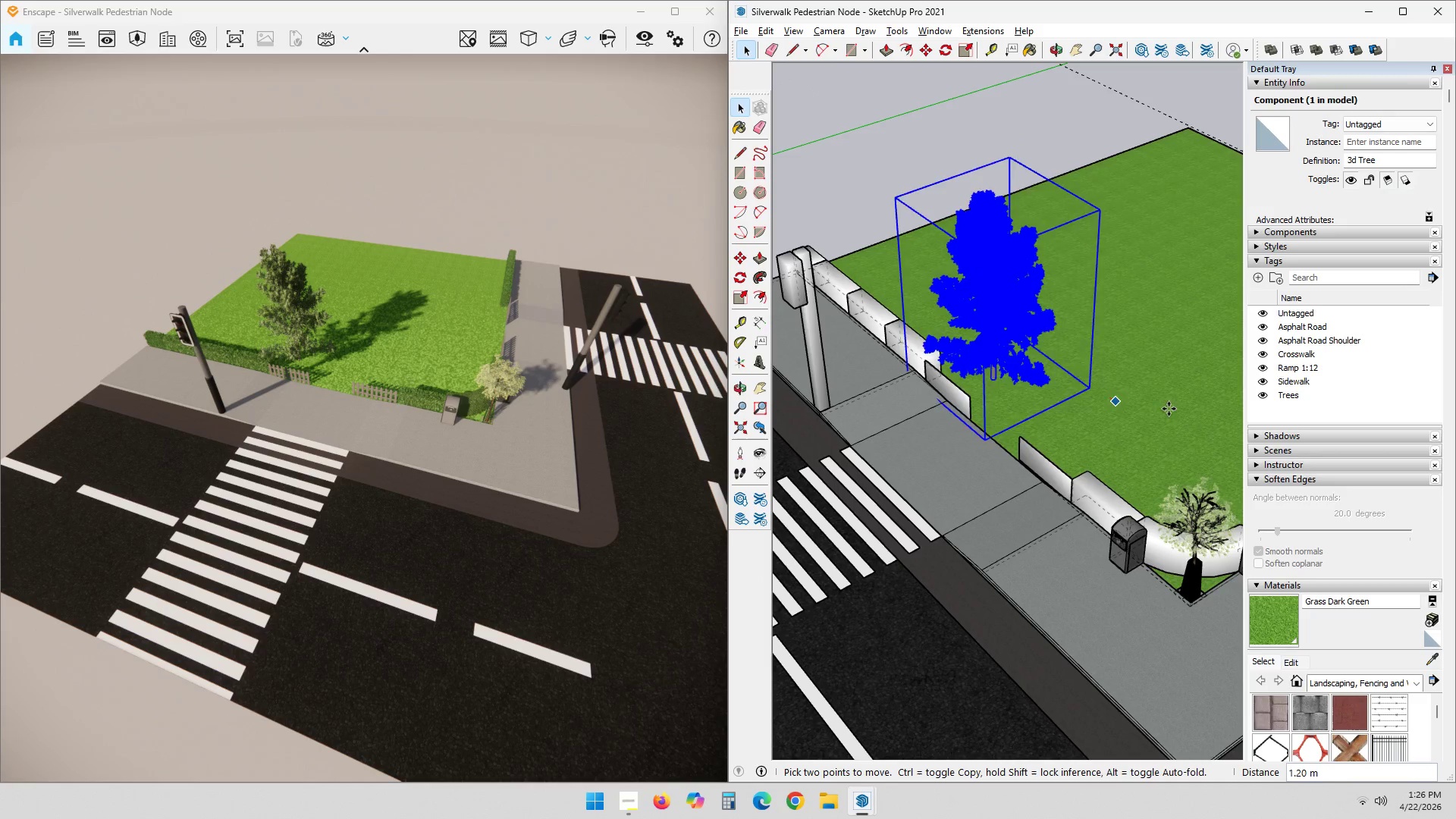 
key(Control+ControlLeft)
 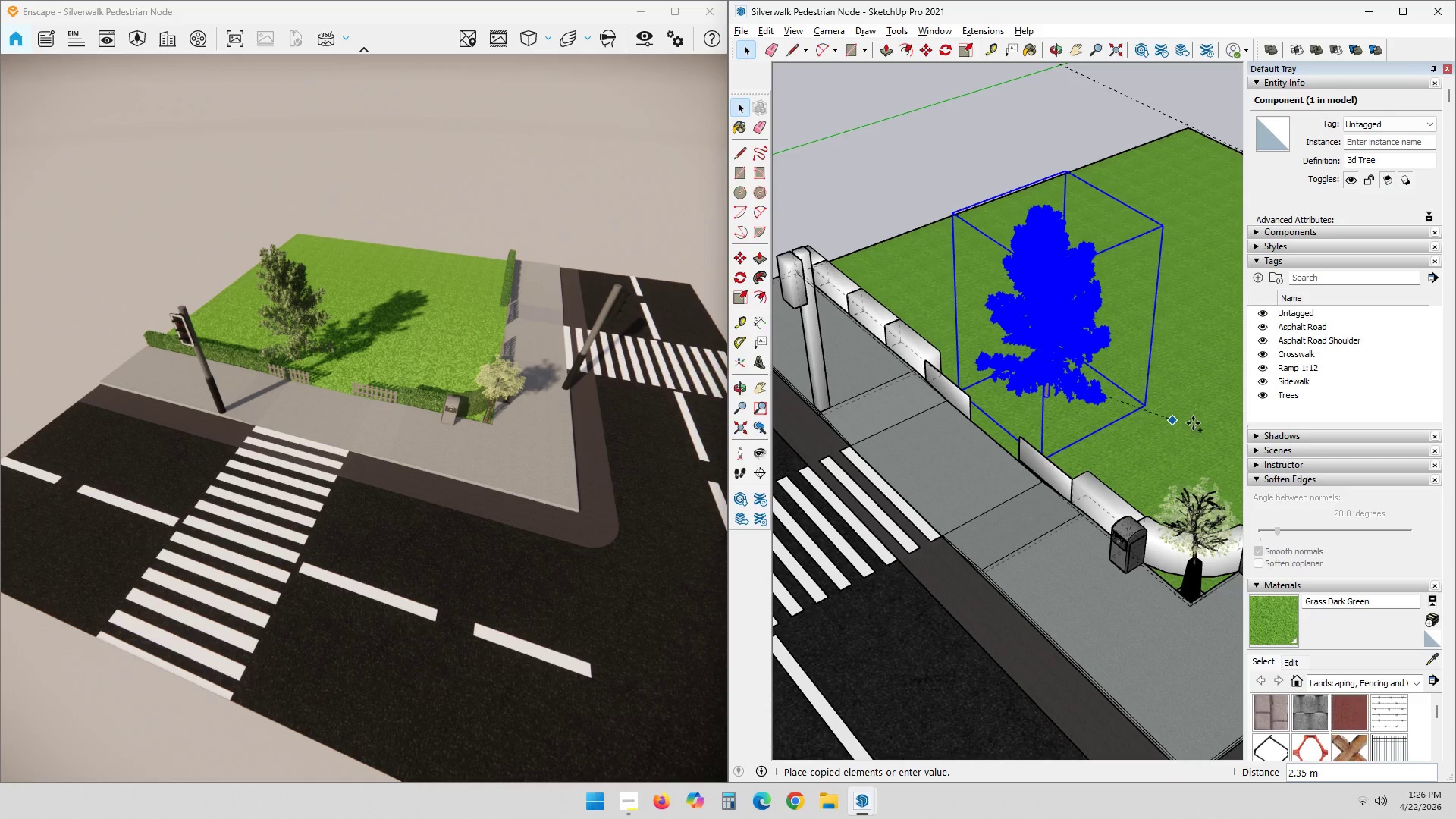 
hold_key(key=ShiftLeft, duration=0.56)
 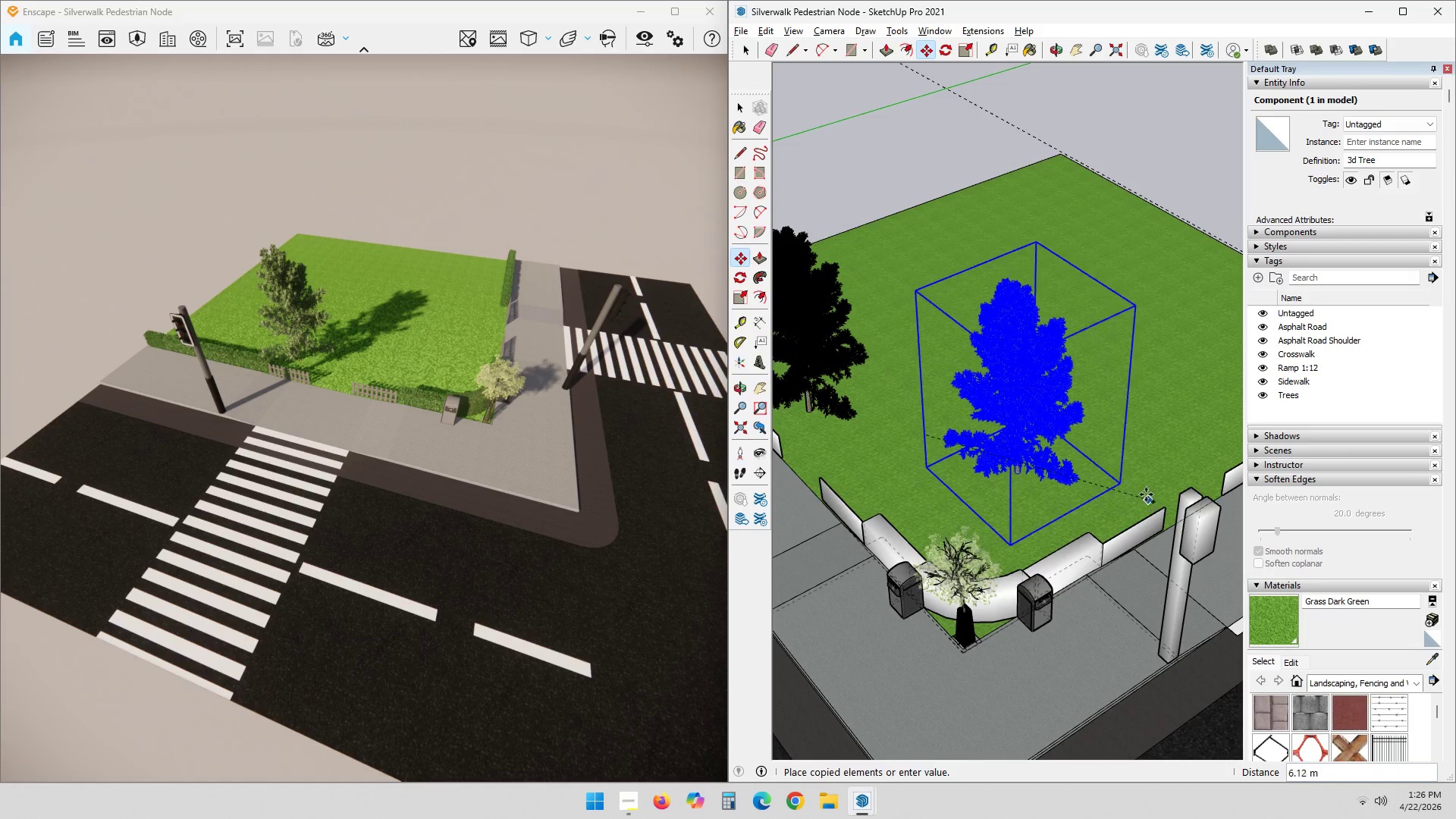 
hold_key(key=ShiftLeft, duration=0.31)
 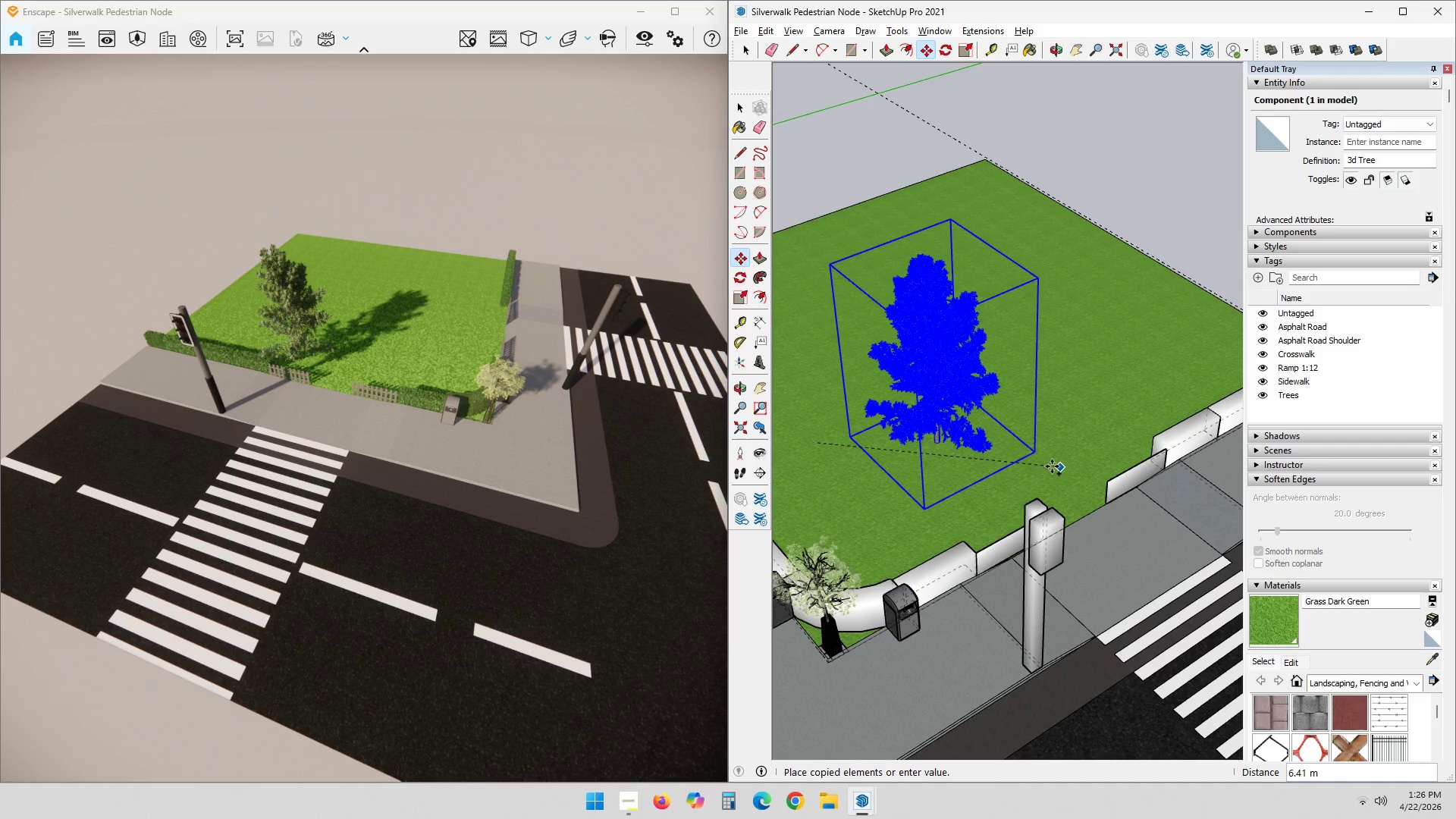 
left_click([1042, 472])
 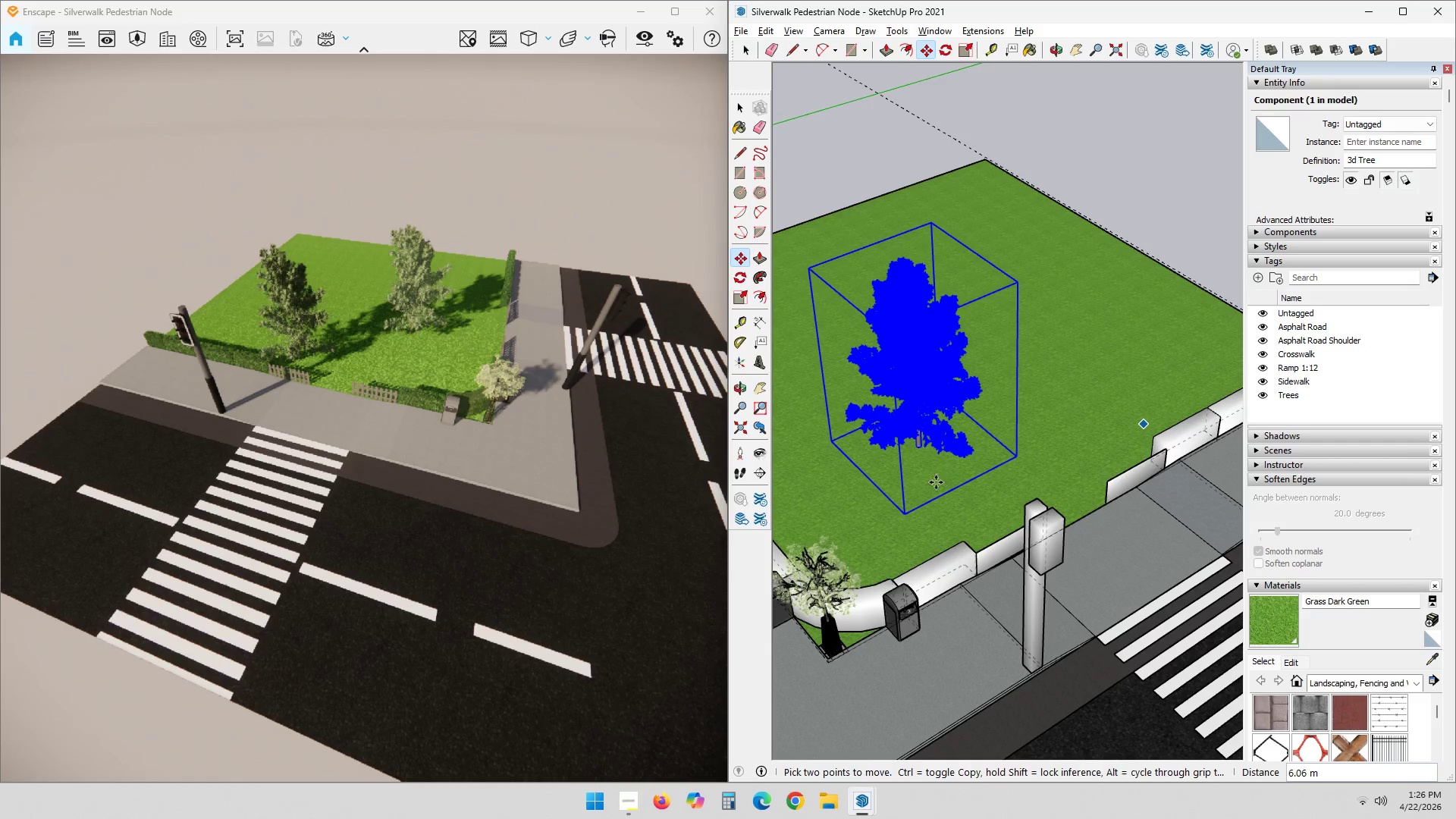 
key(M)
 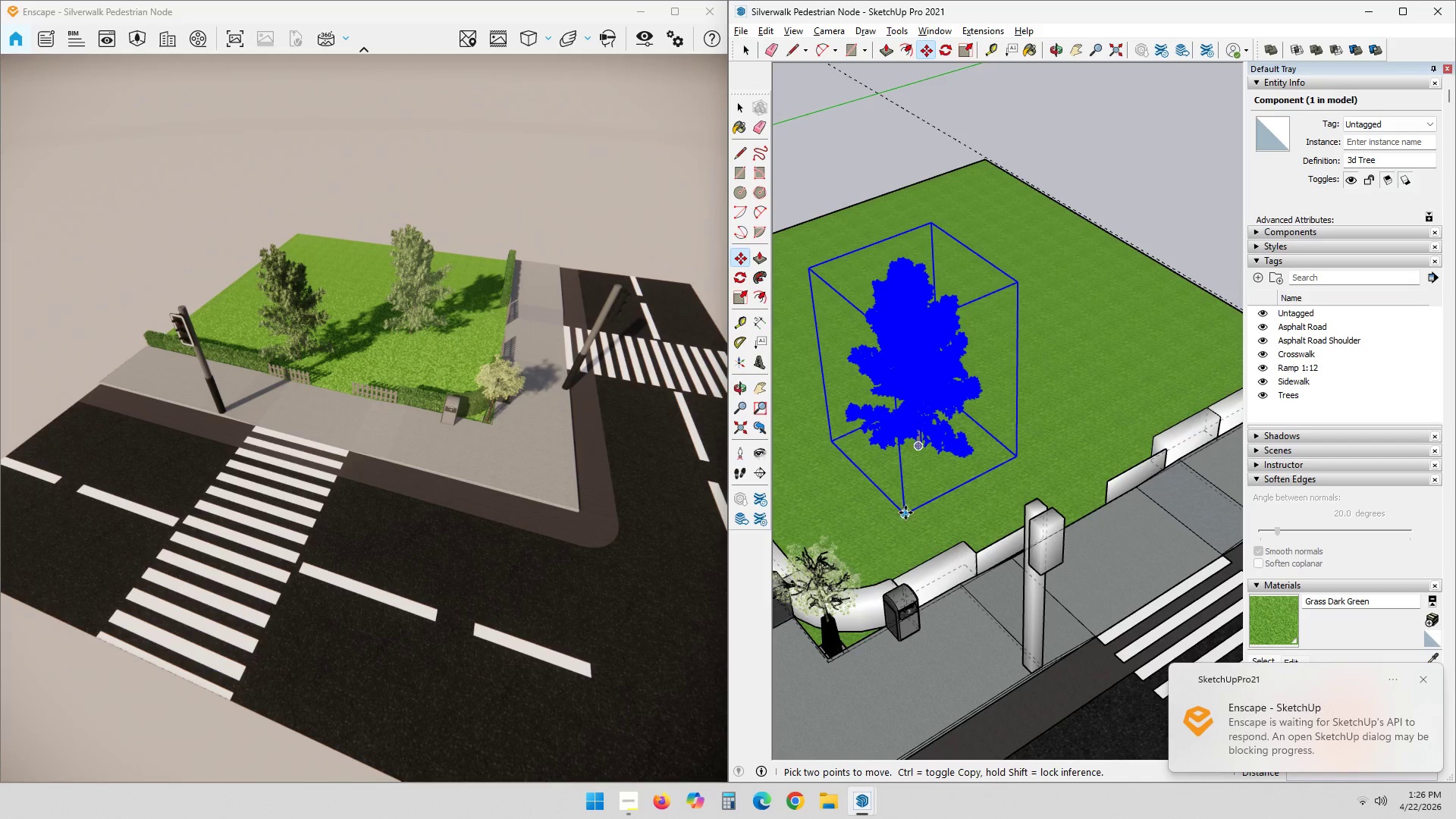 
left_click_drag(start_coordinate=[906, 511], to_coordinate=[911, 507])
 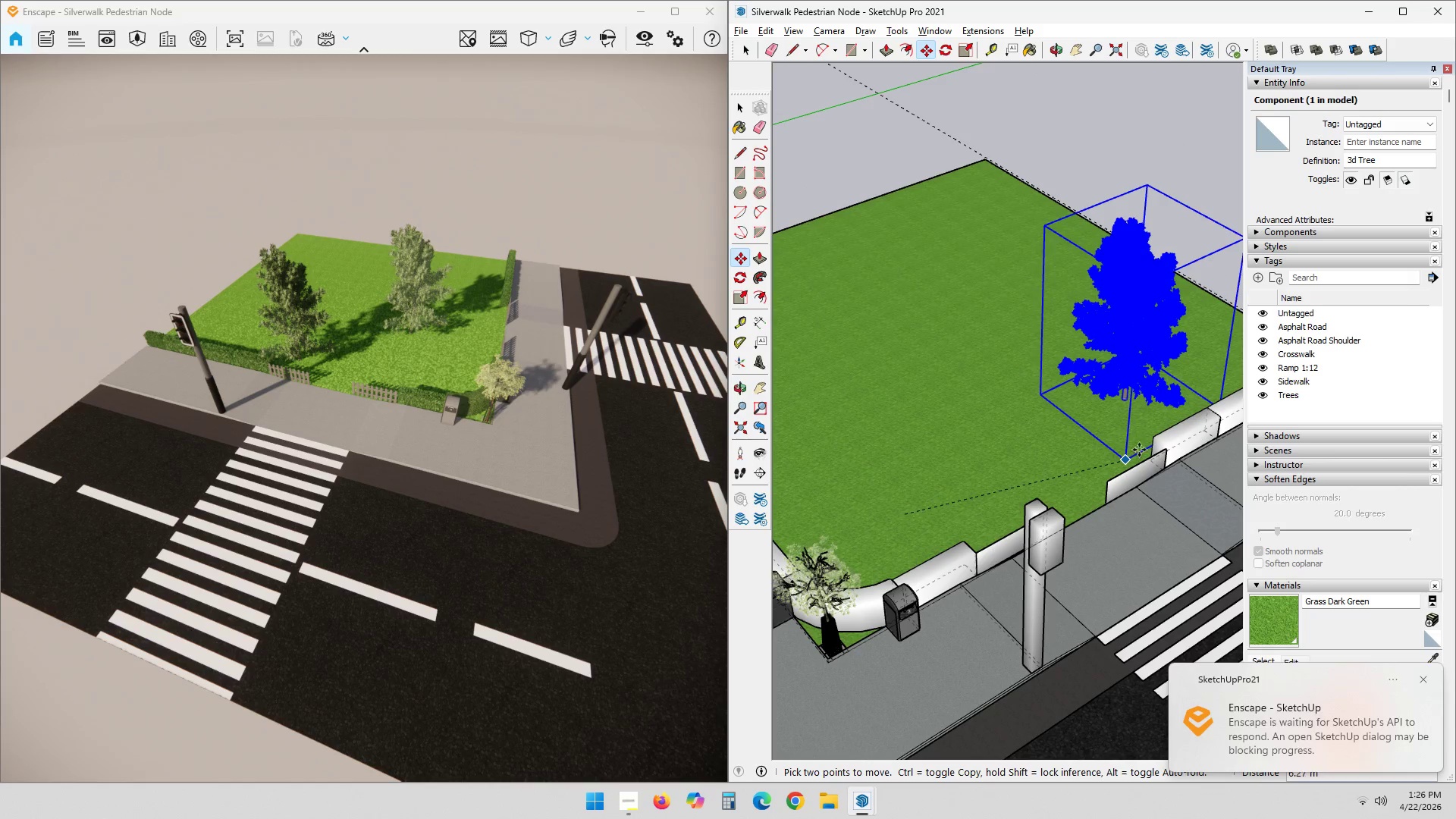 
key(Control+ControlLeft)
 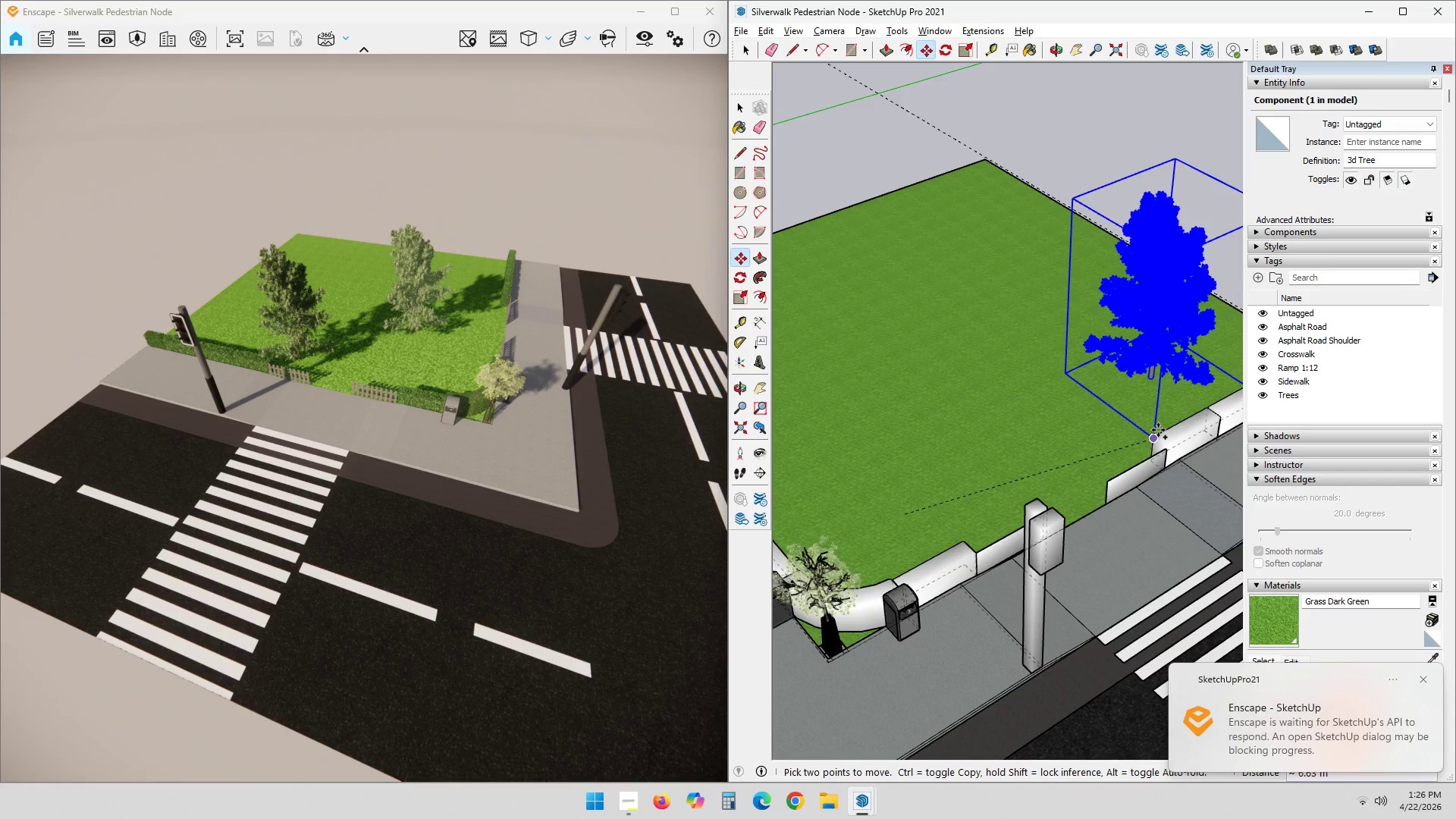 
left_click([1158, 430])
 